 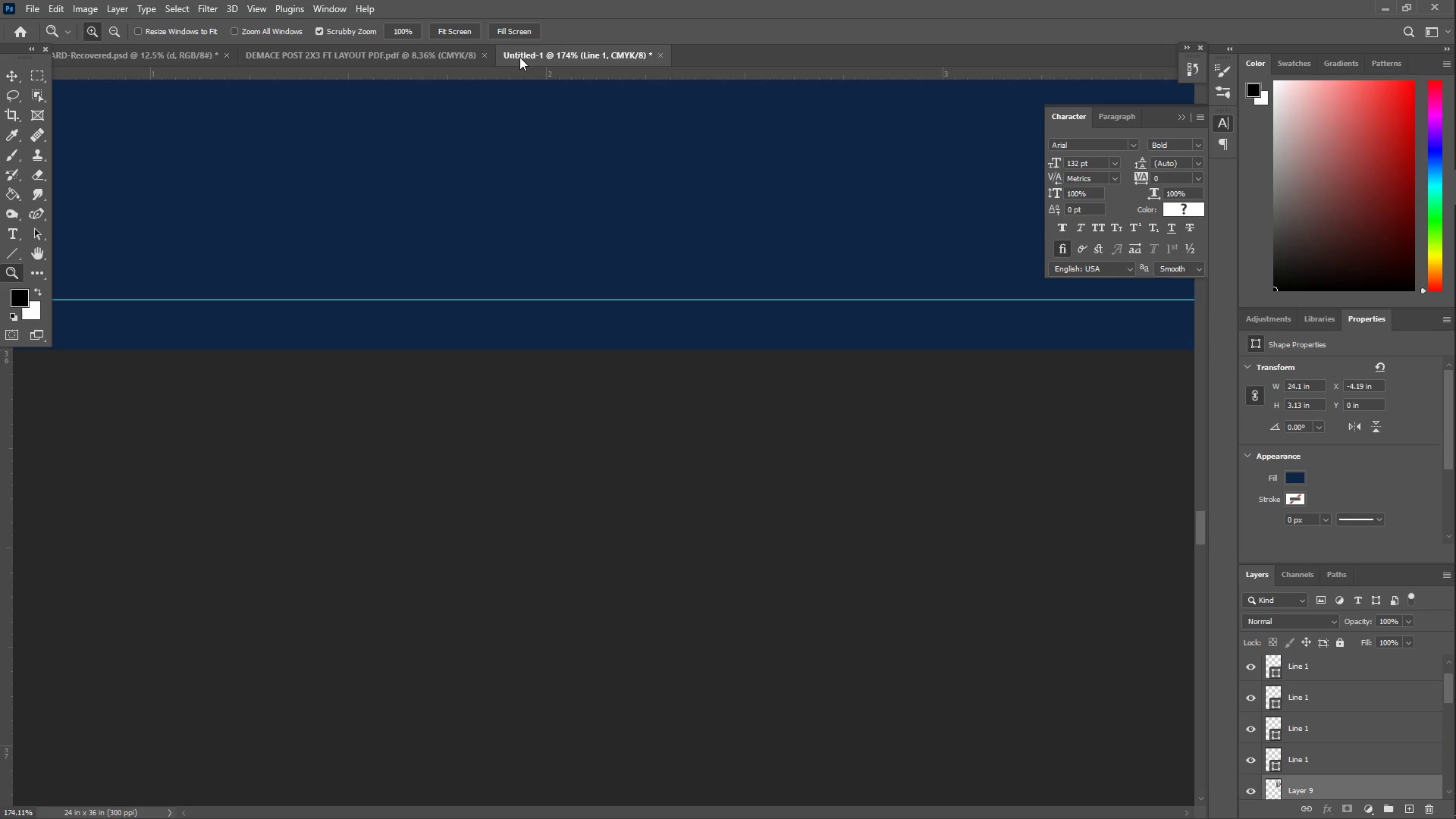 
scroll: coordinate [541, 117], scroll_direction: up, amount: 2.0
 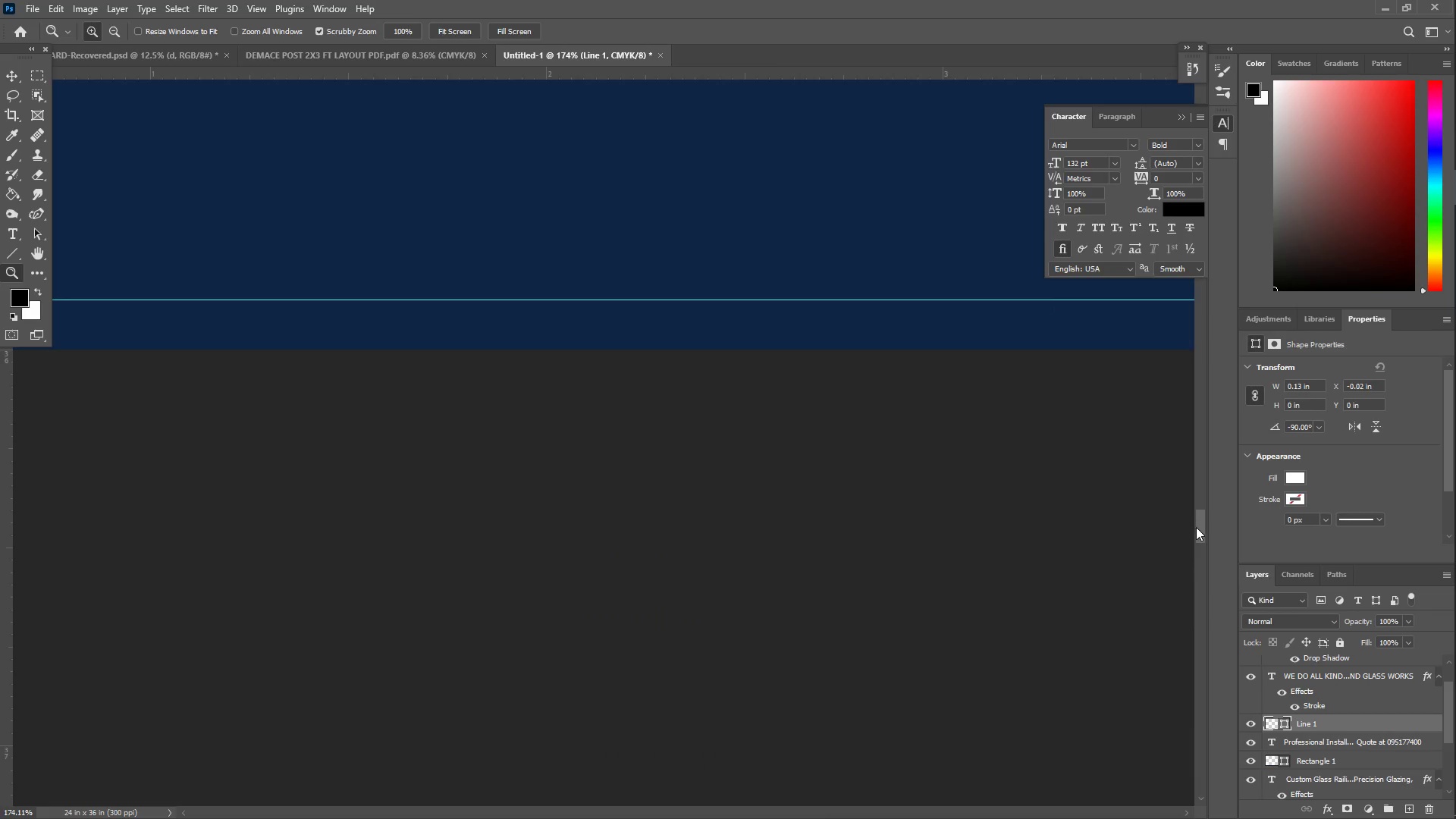 
left_click_drag(start_coordinate=[1198, 528], to_coordinate=[1213, 279])
 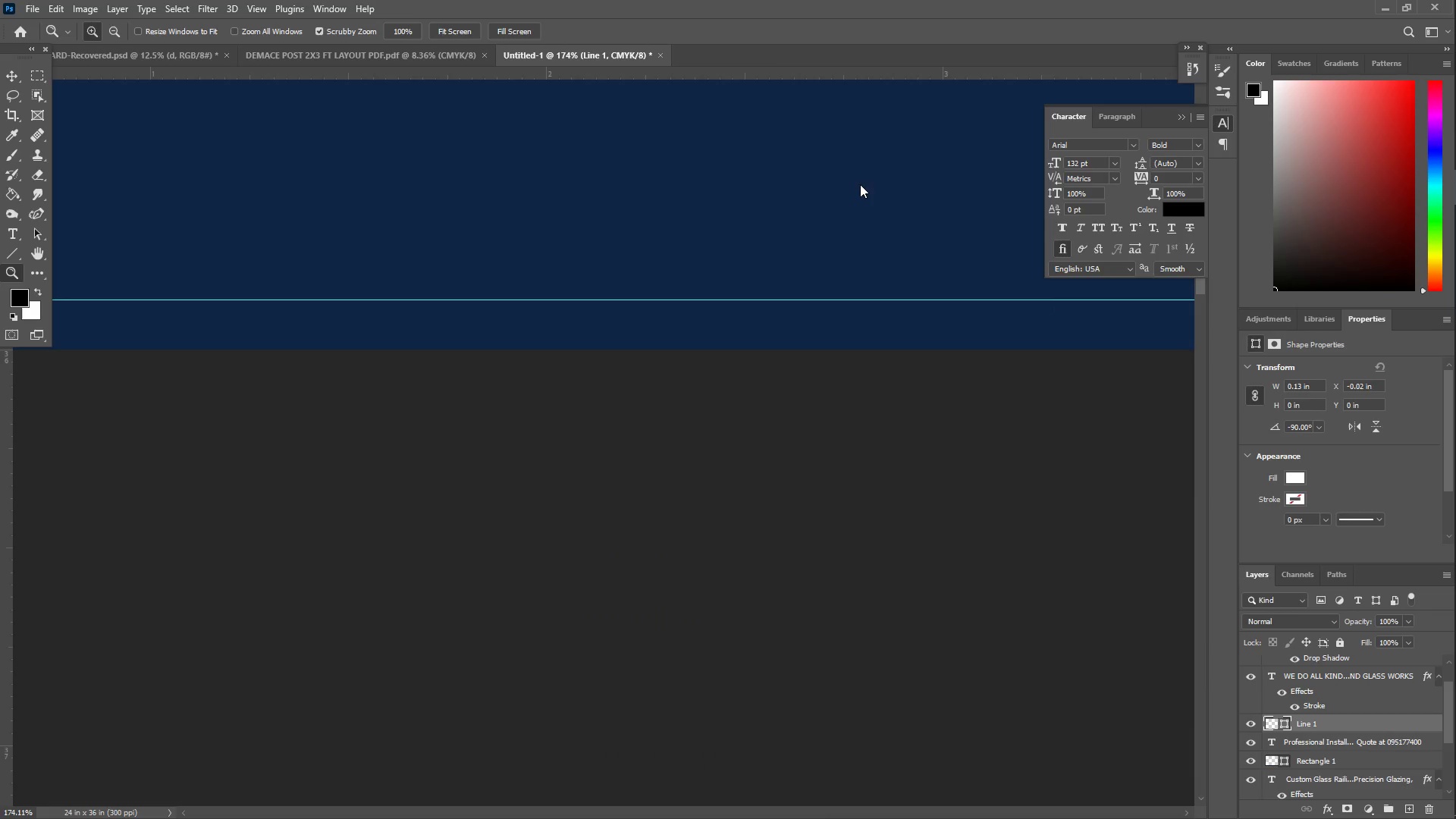 
left_click_drag(start_coordinate=[1199, 288], to_coordinate=[1201, 241])
 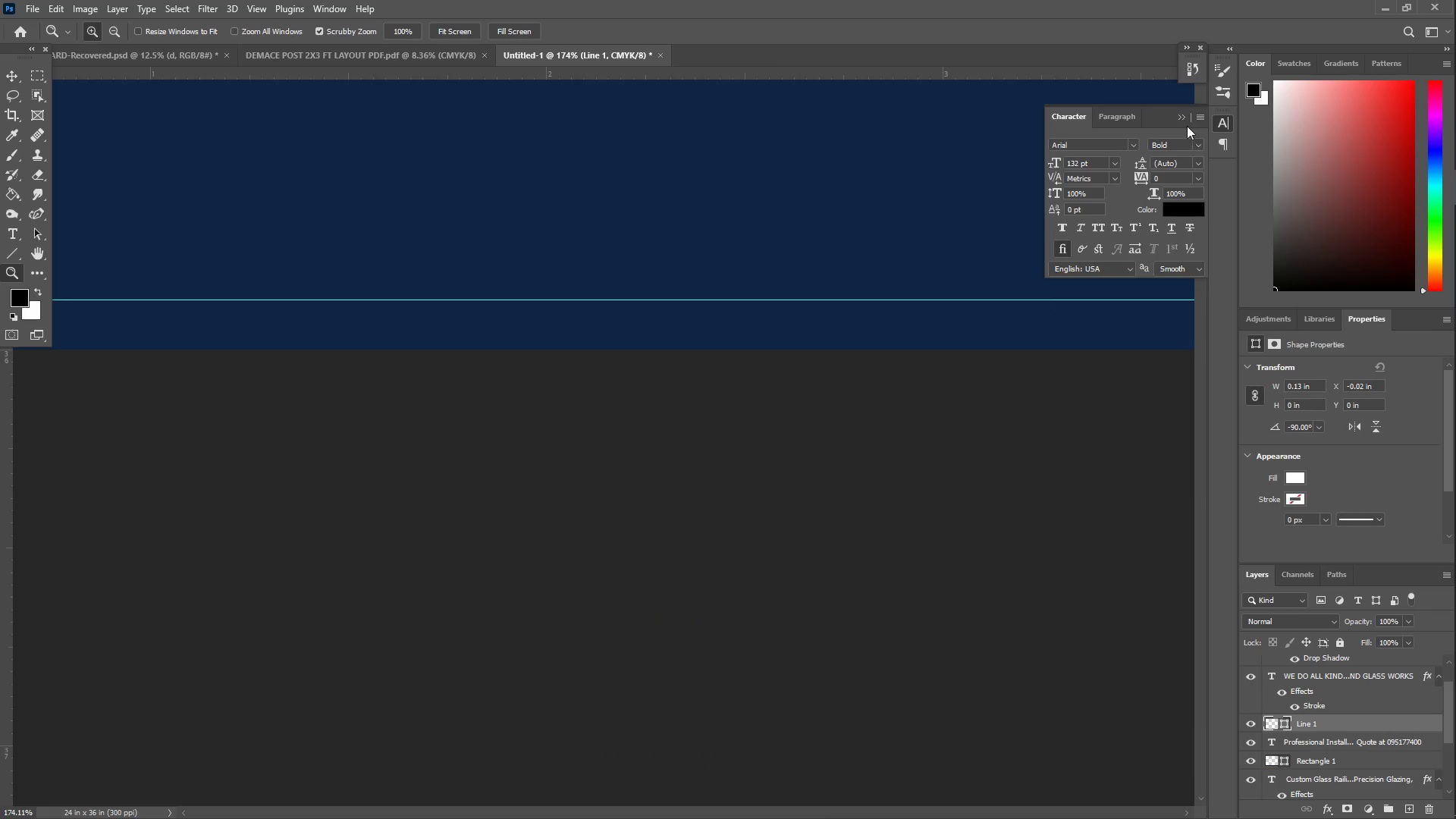 
left_click([1185, 118])
 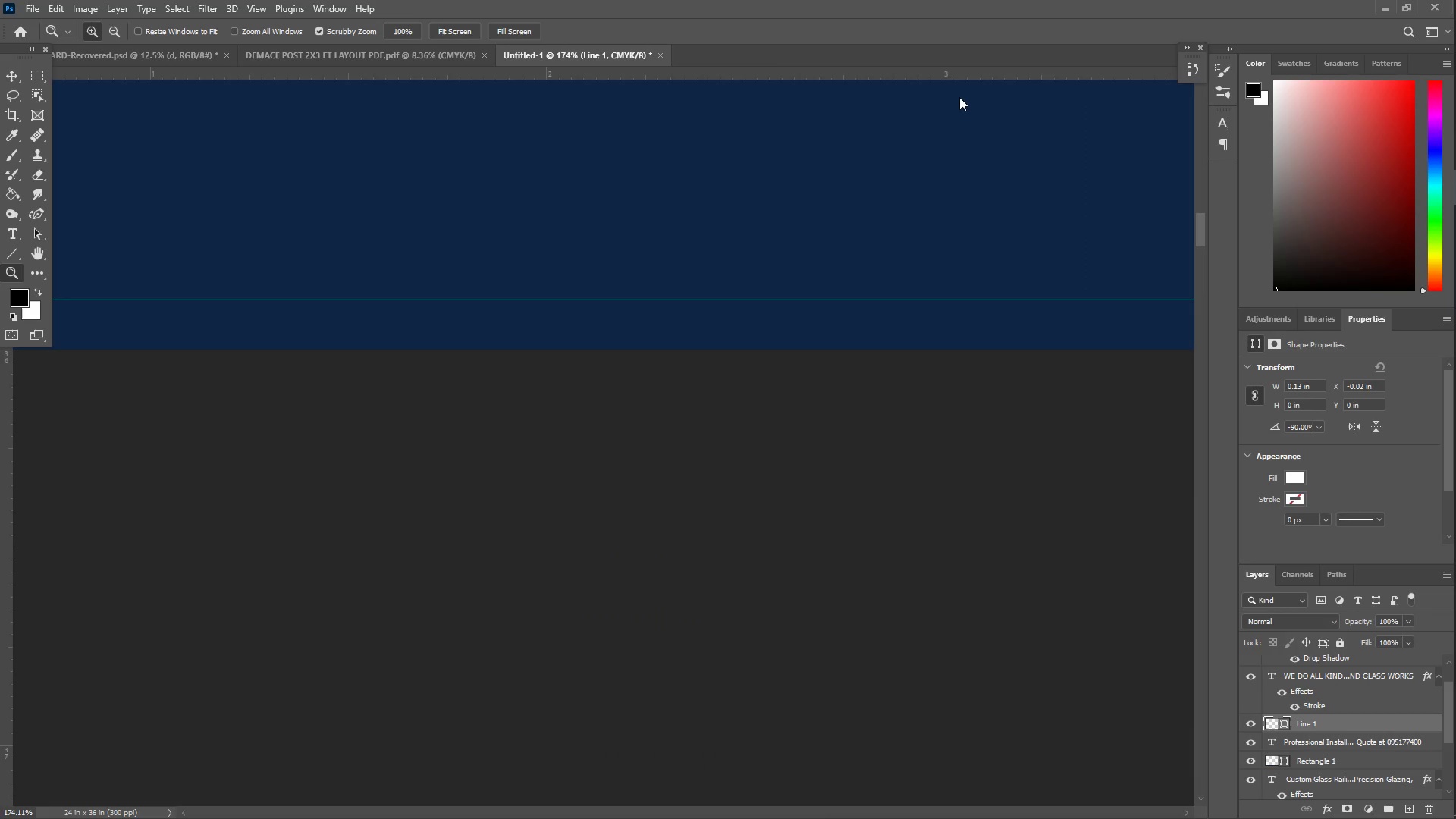 
scroll: coordinate [832, 133], scroll_direction: up, amount: 3.0
 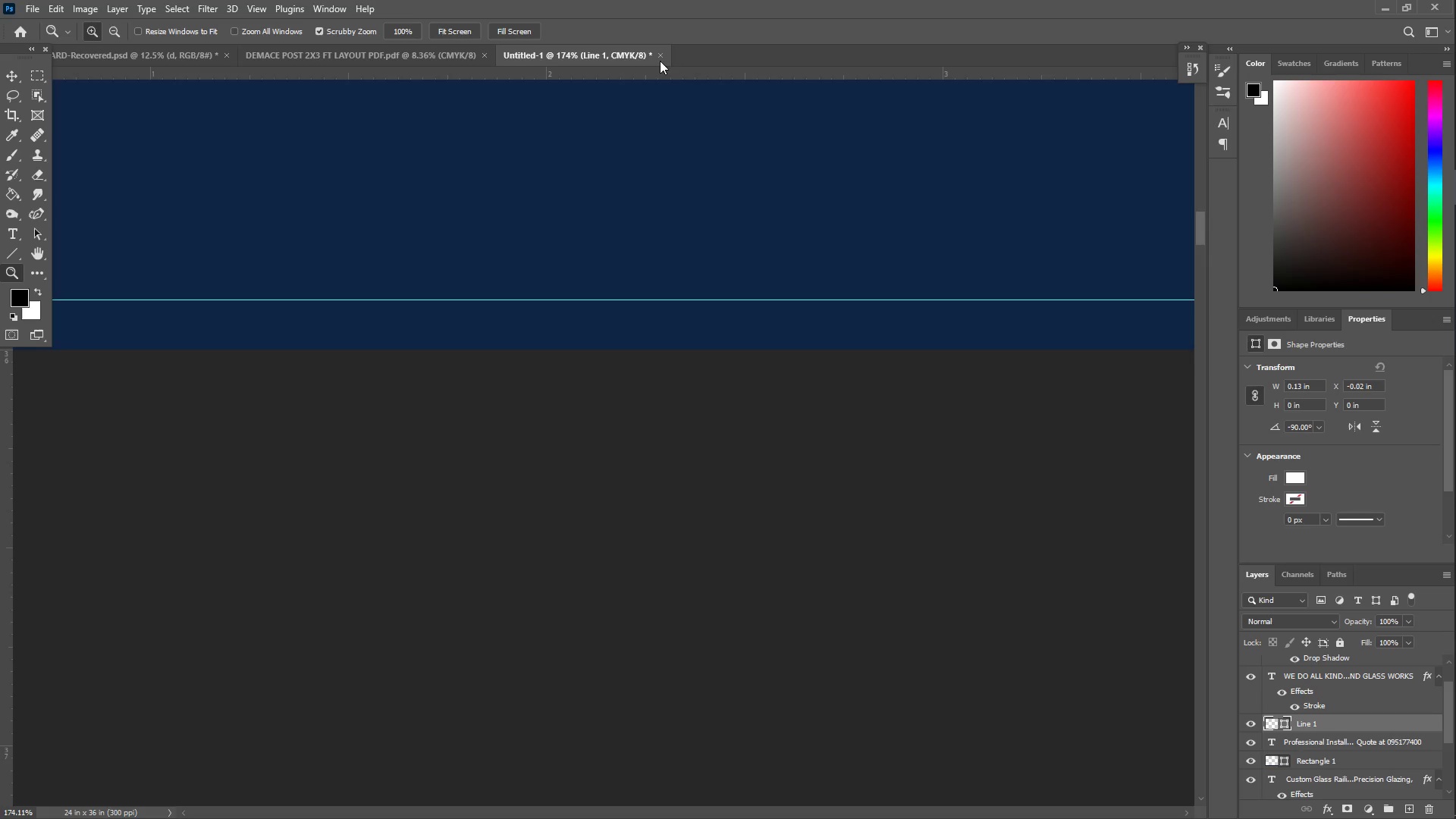 
left_click([660, 53])
 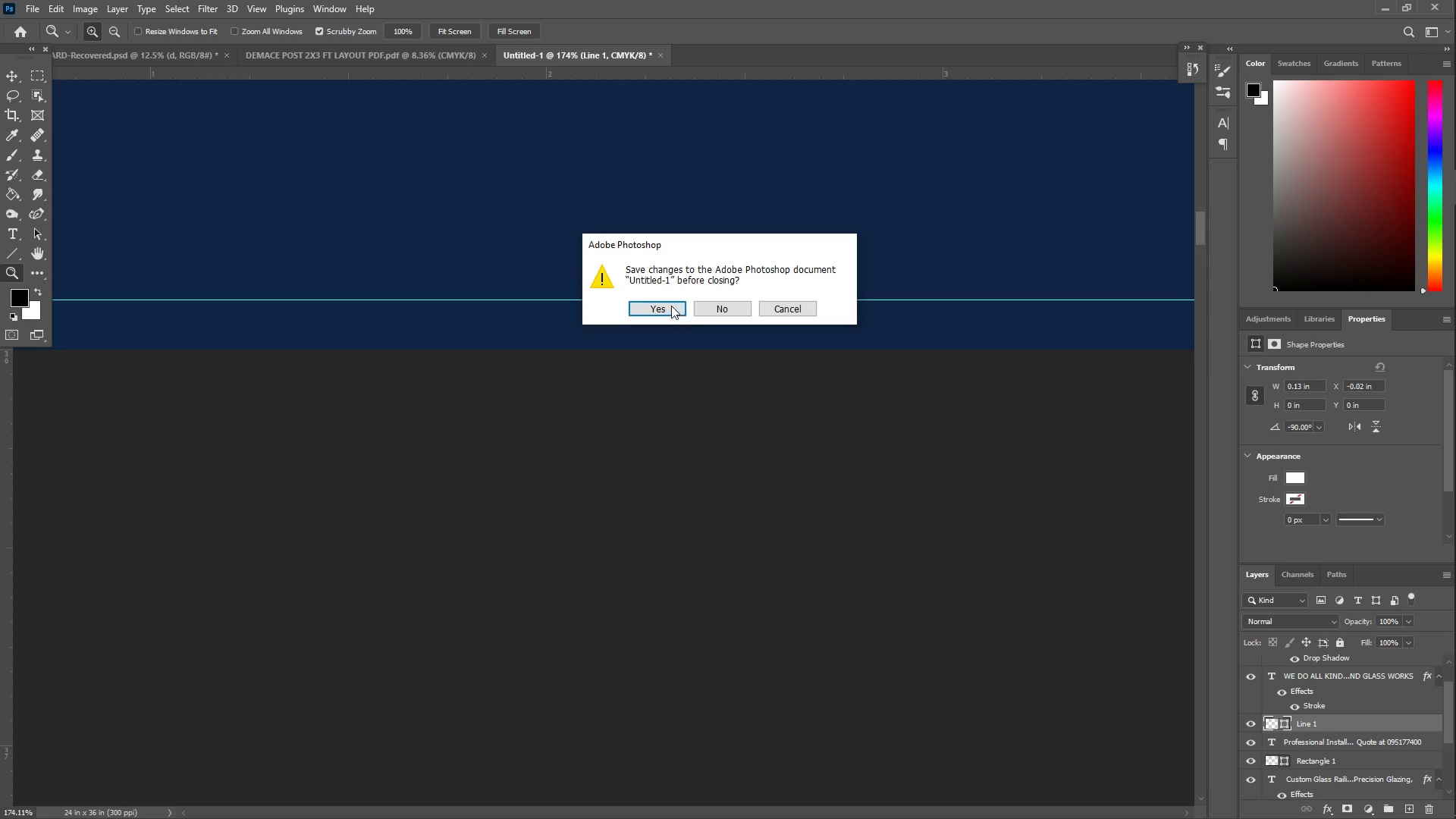 
left_click([669, 307])
 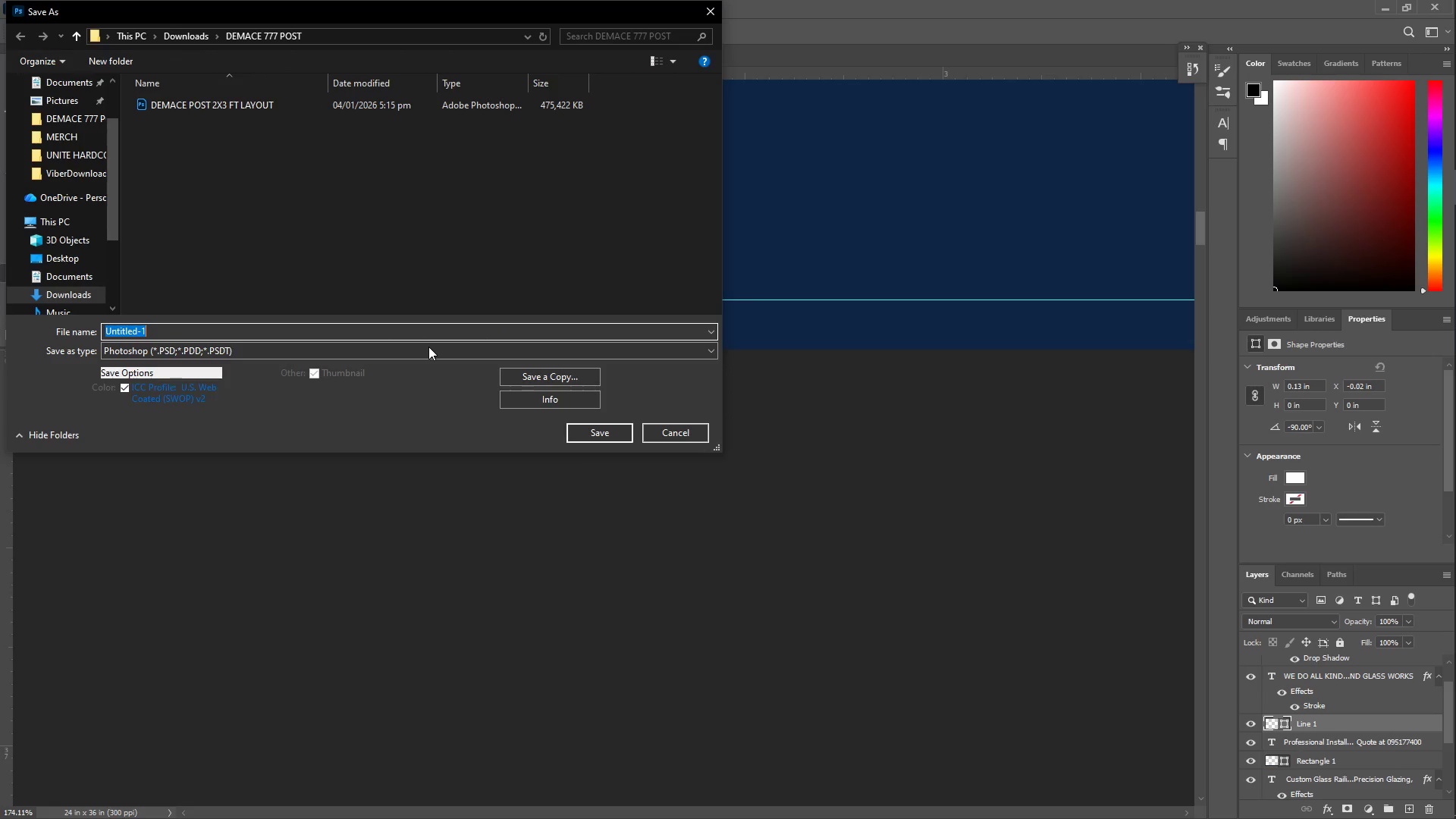 
type(DE)
 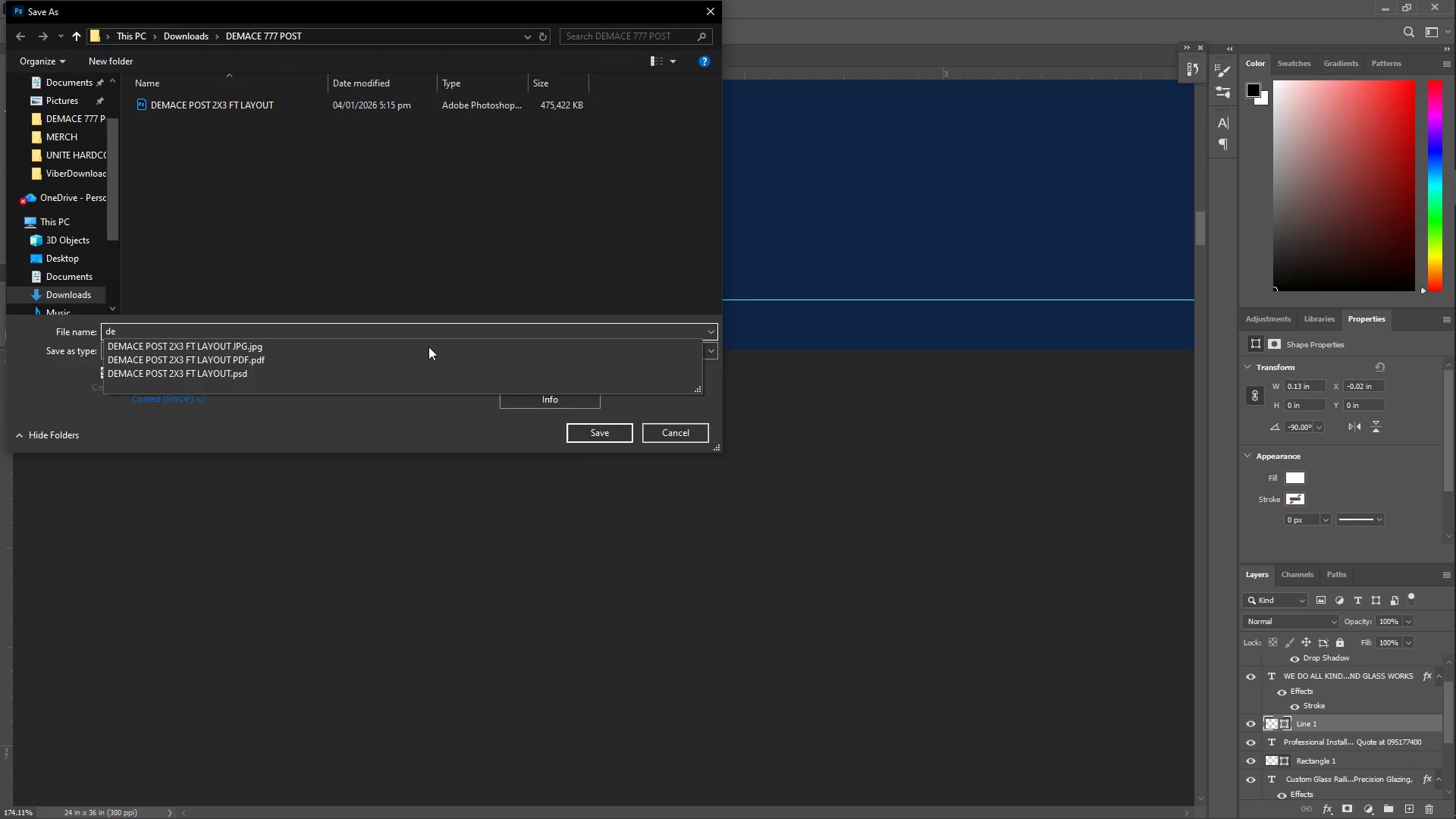 
key(Control+ControlLeft)
 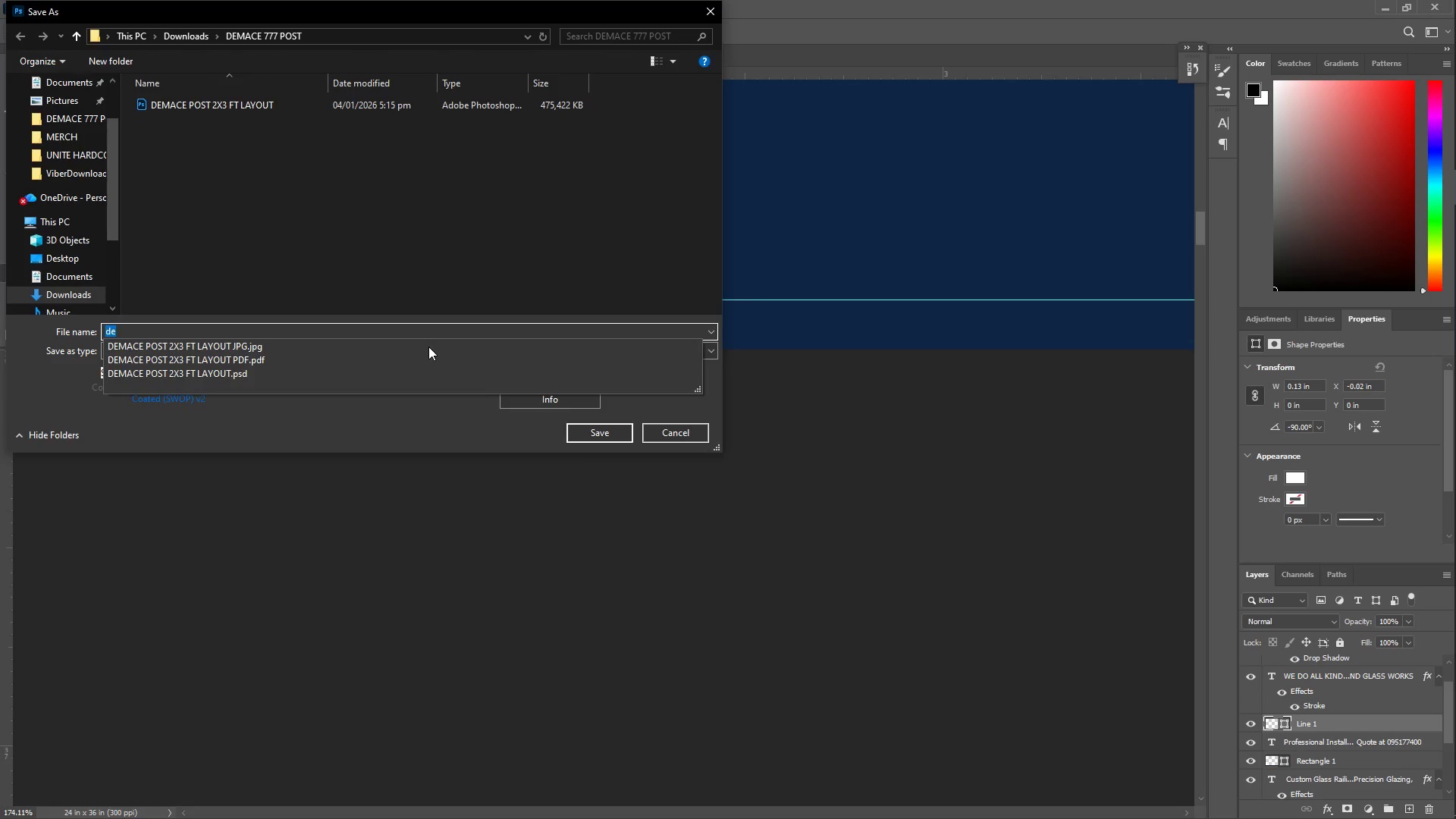 
key(Control+A)
 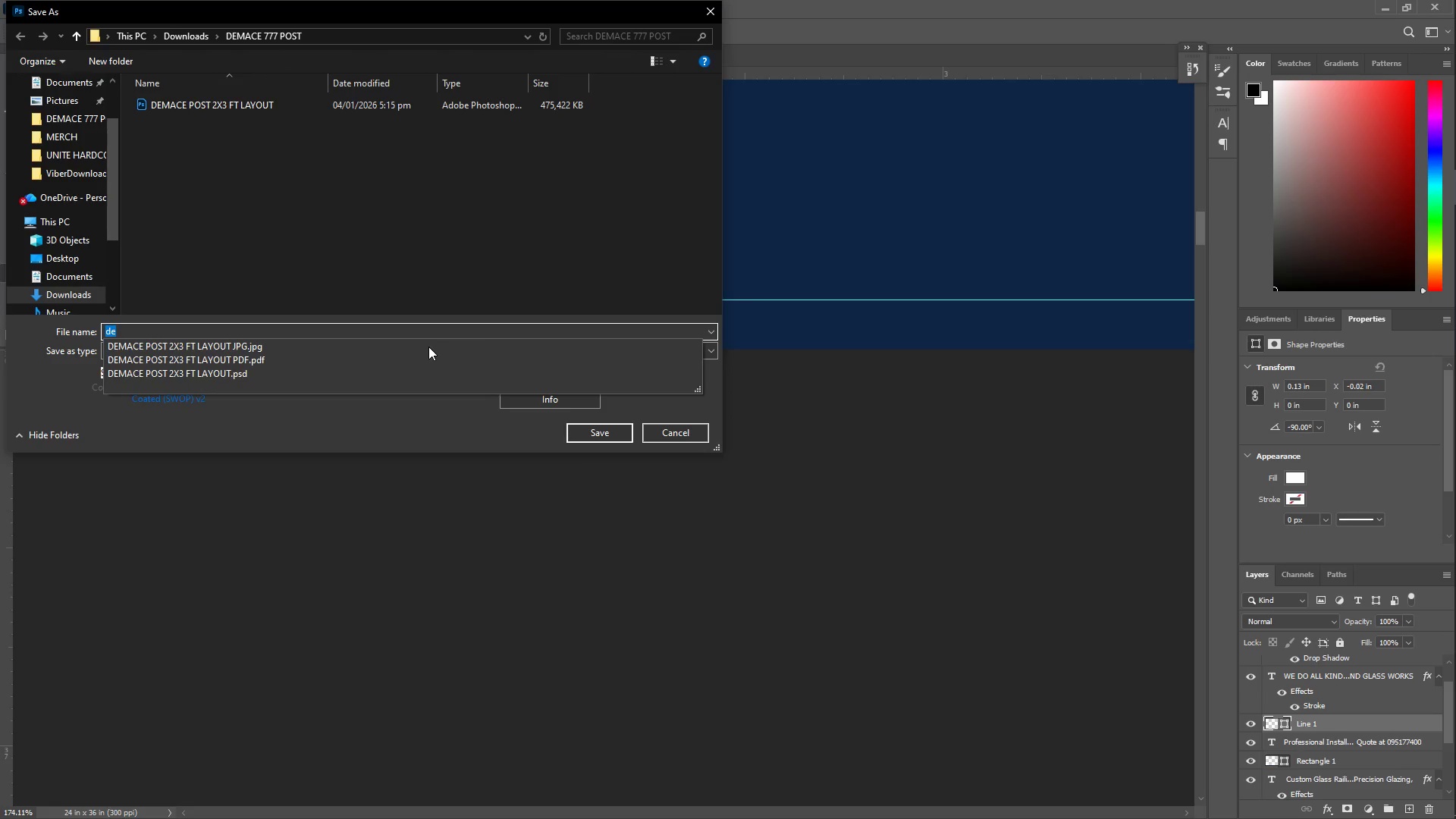 
type(DE)
 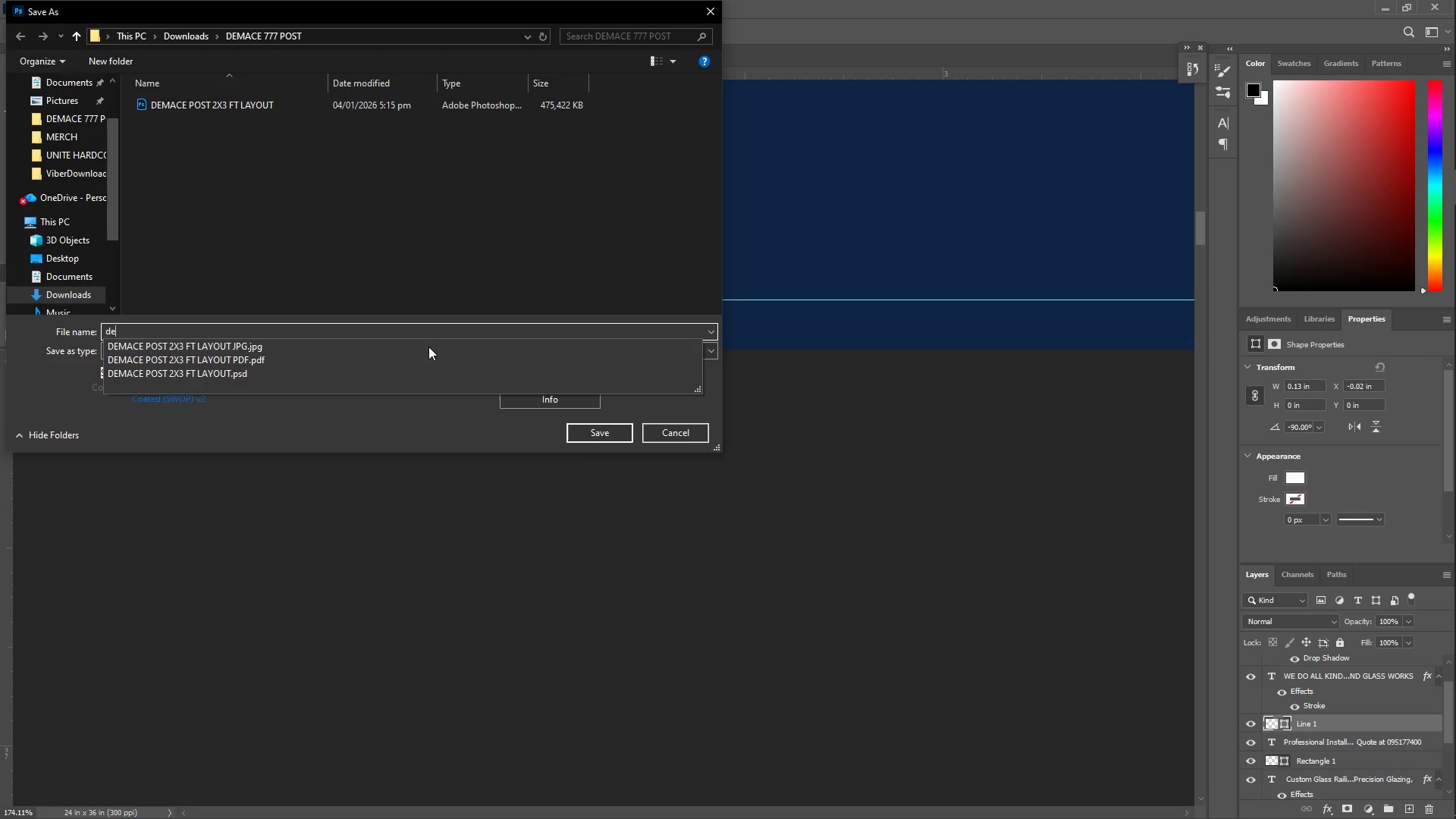 
key(Control+ControlLeft)
 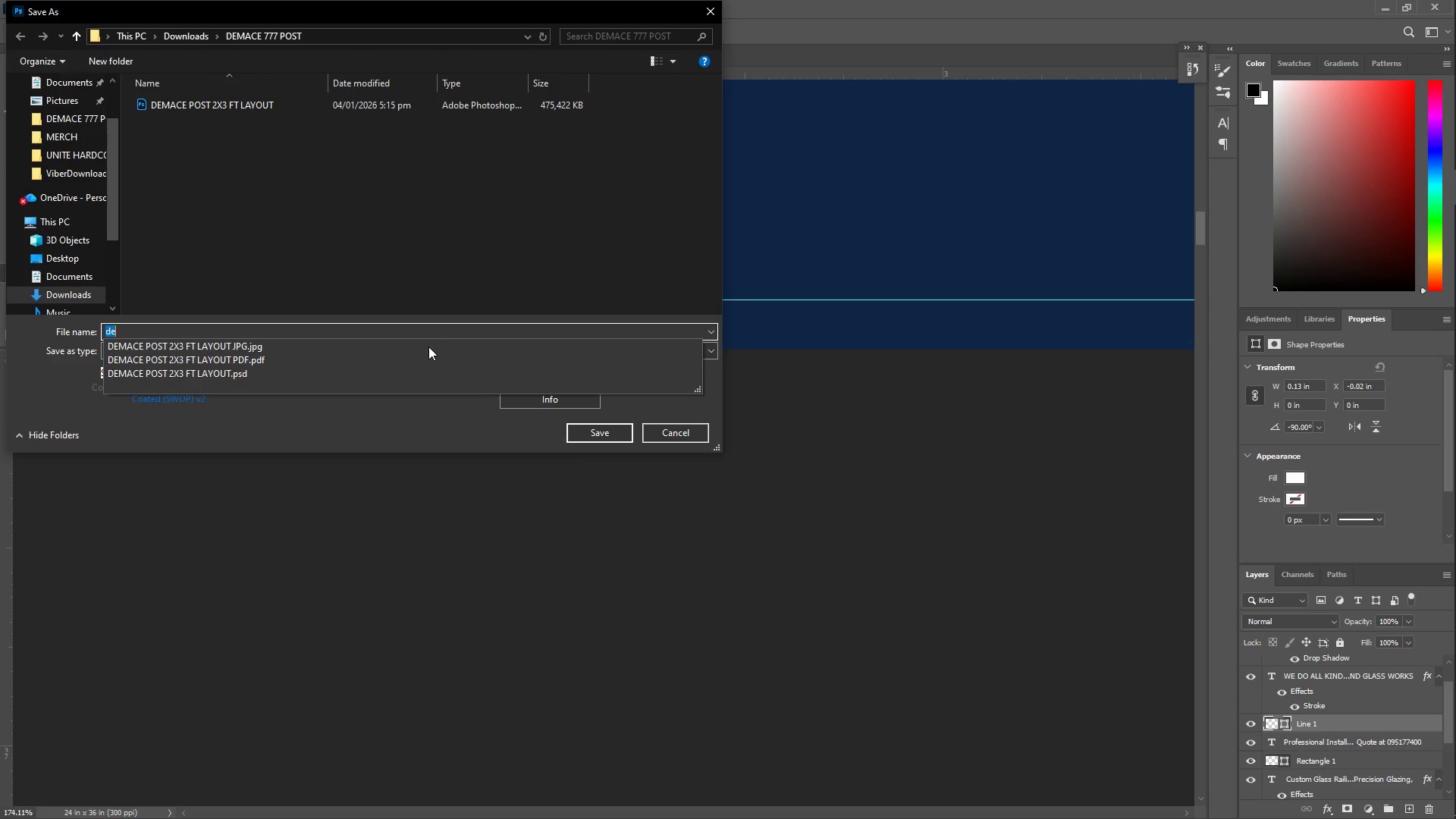 
key(Control+A)
 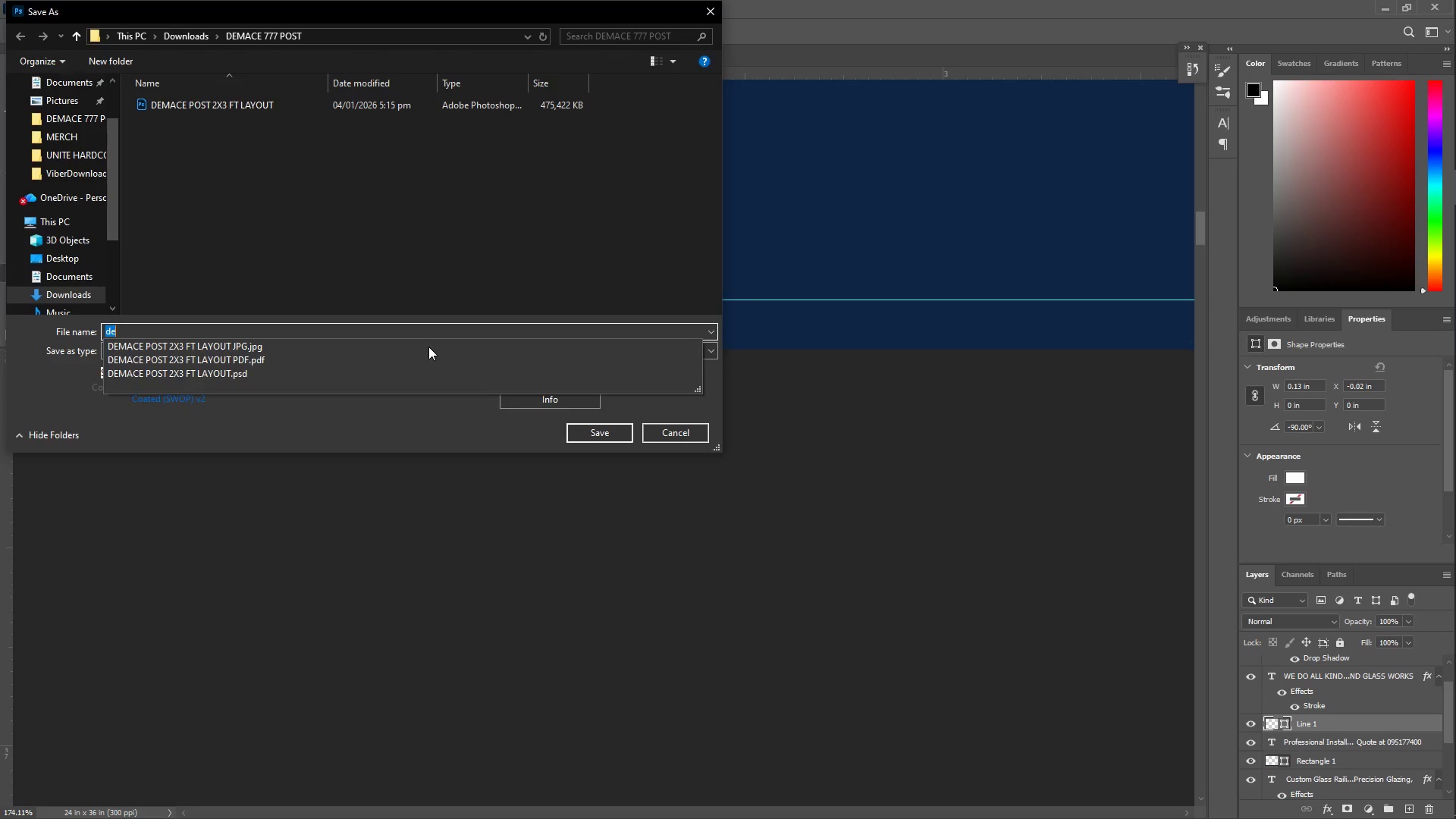 
key(Control+S)
 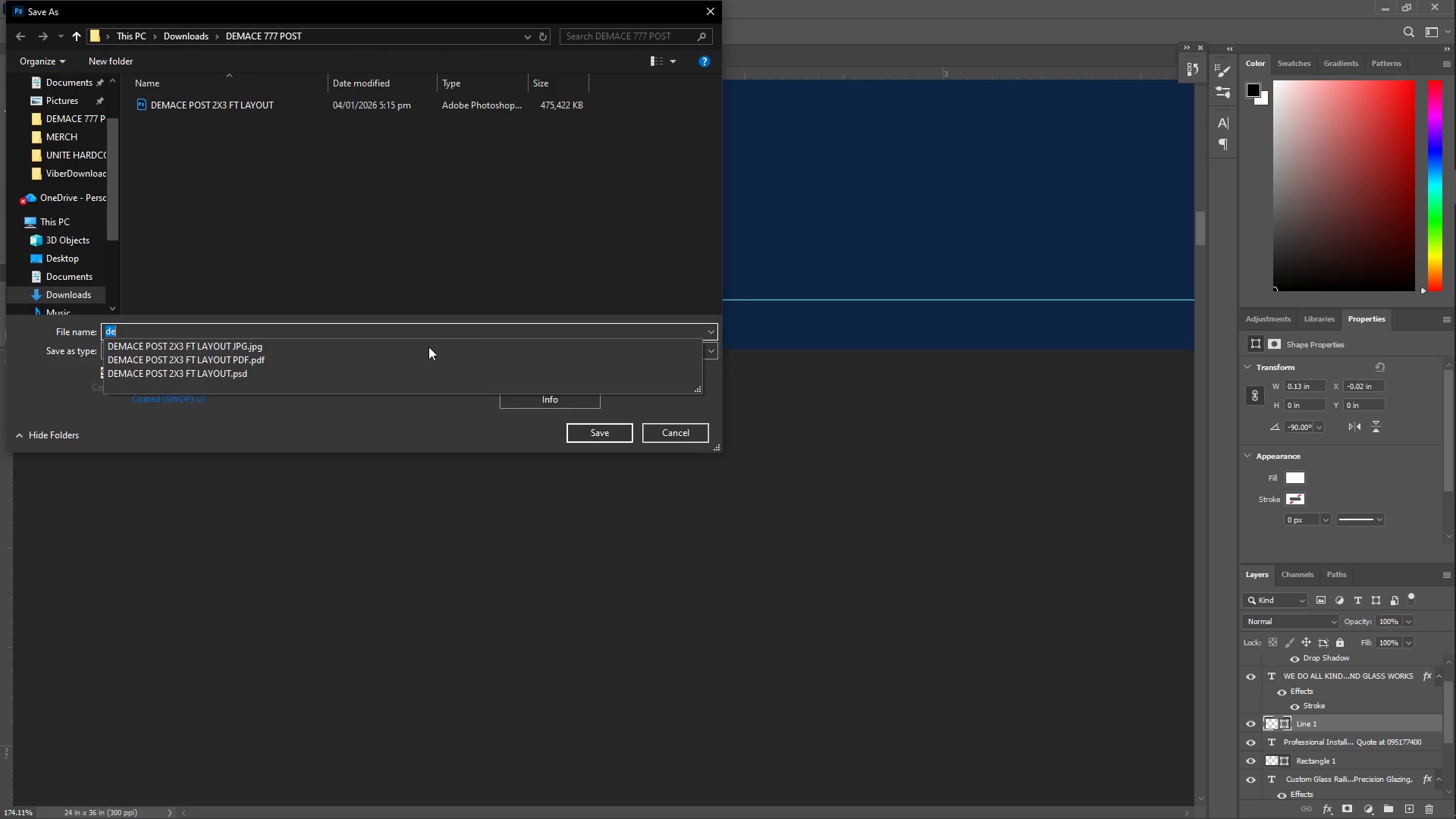 
key(Control+CapsLock)
 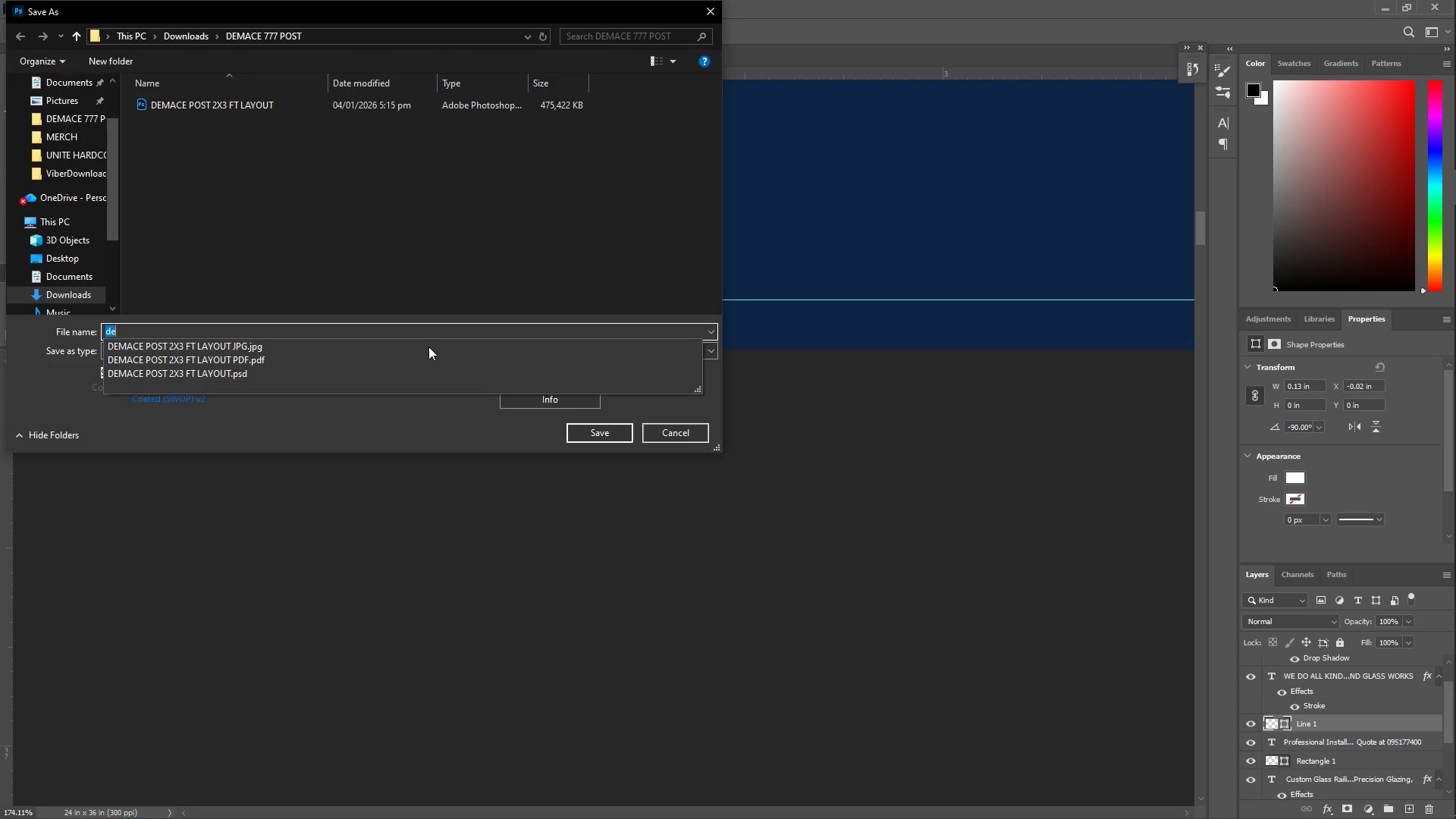 
key(Control+E)
 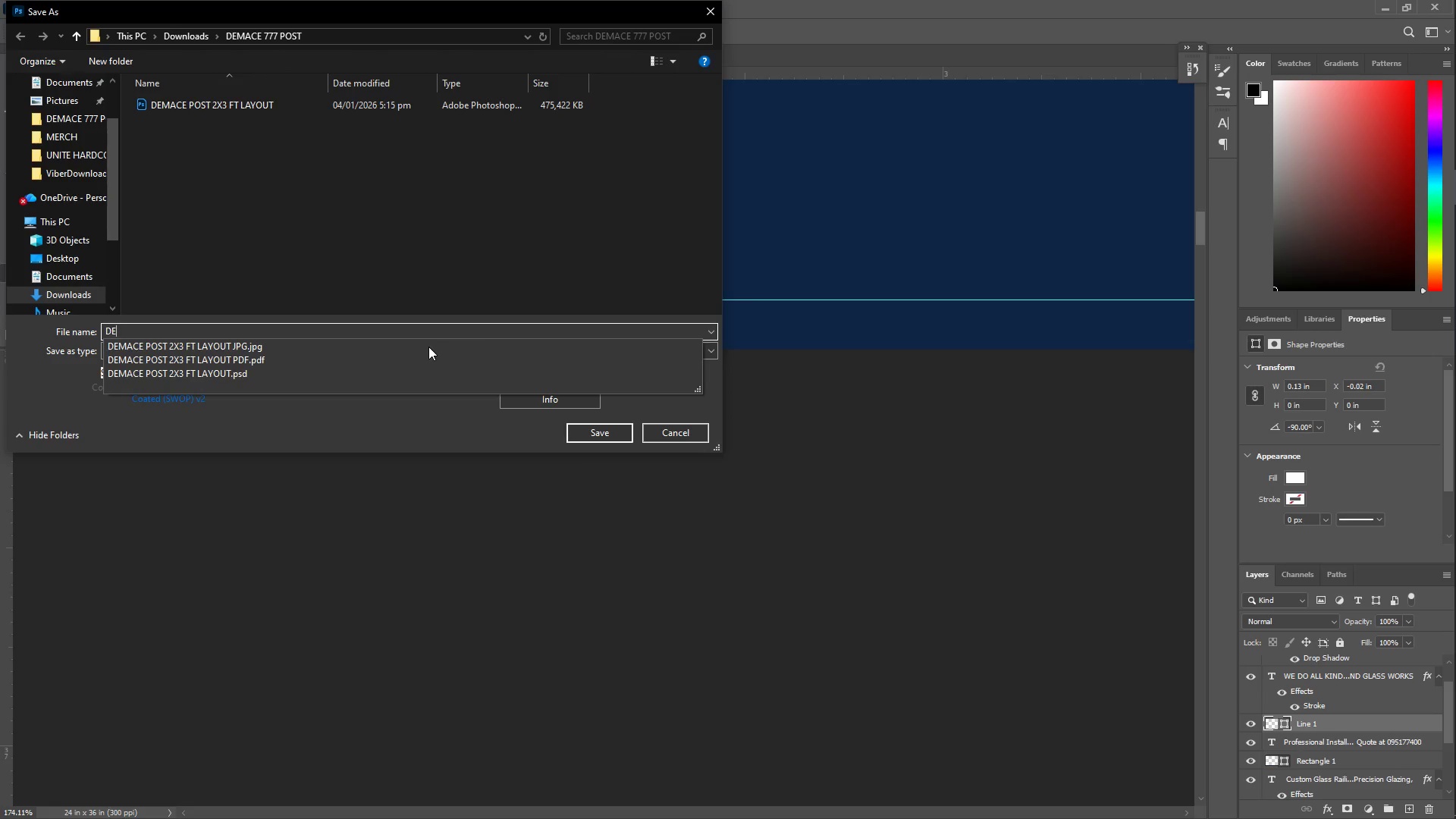 
key(Control+D)
 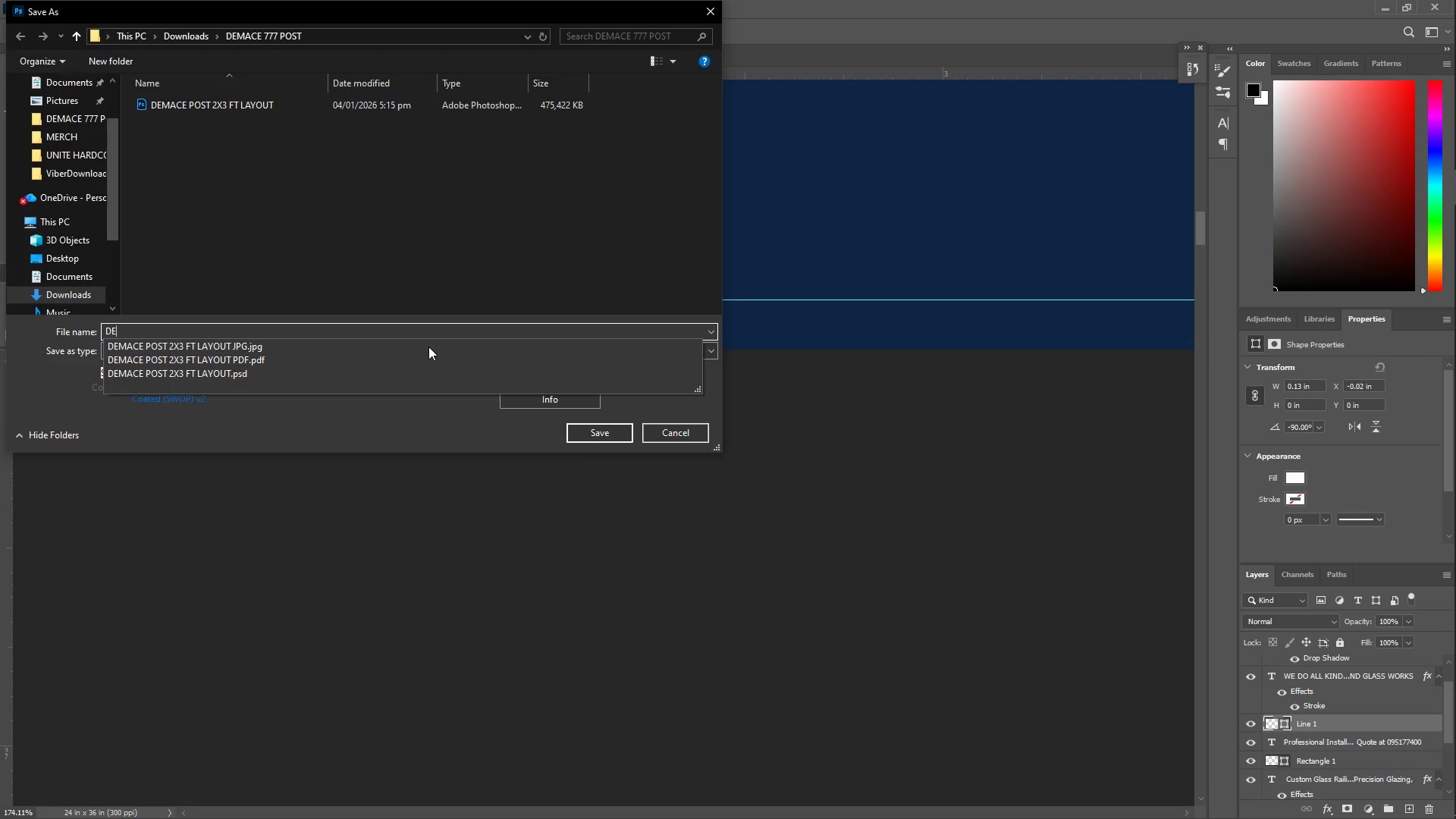 
key(Control+M)
 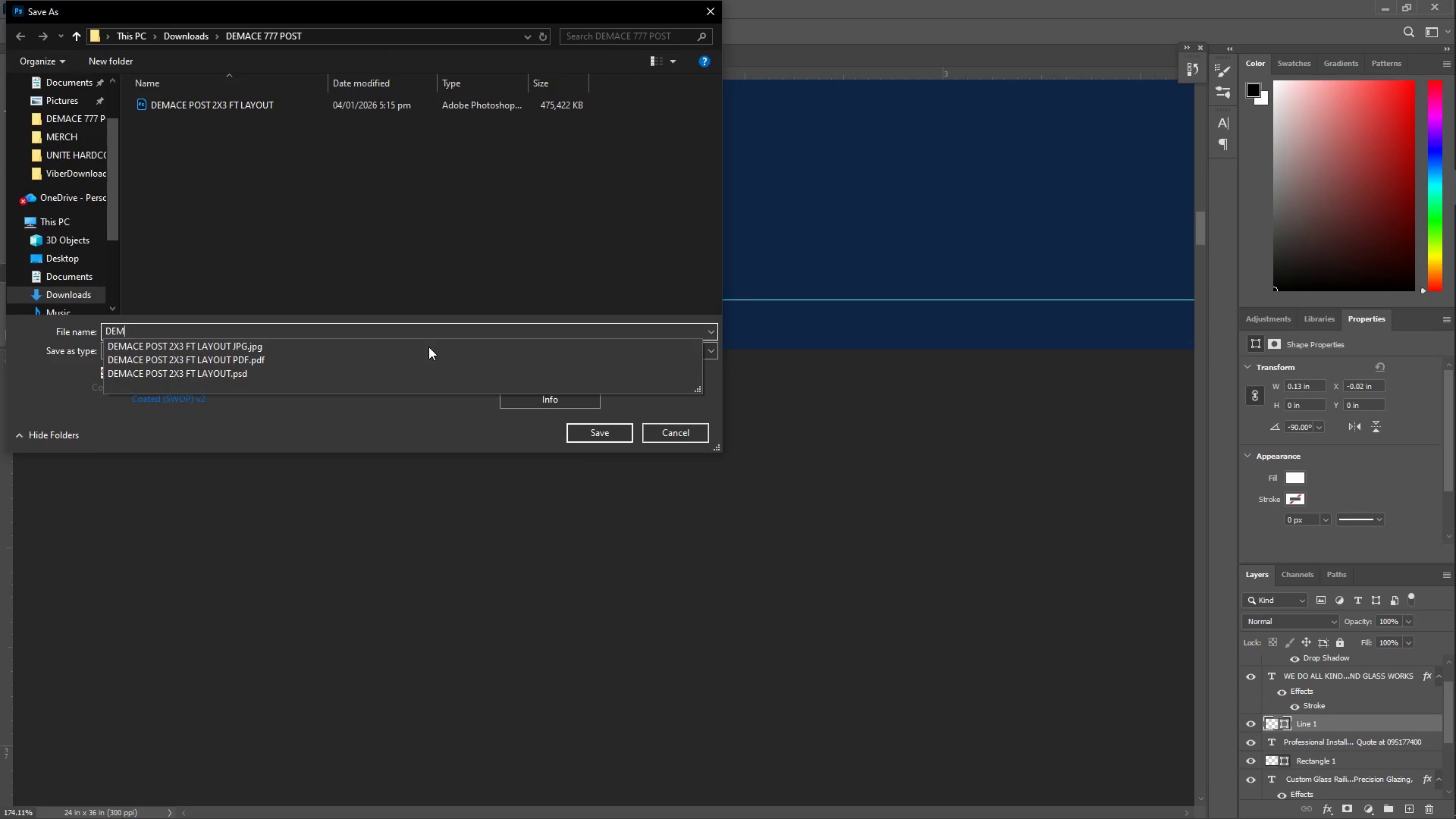 
key(Control+A)
 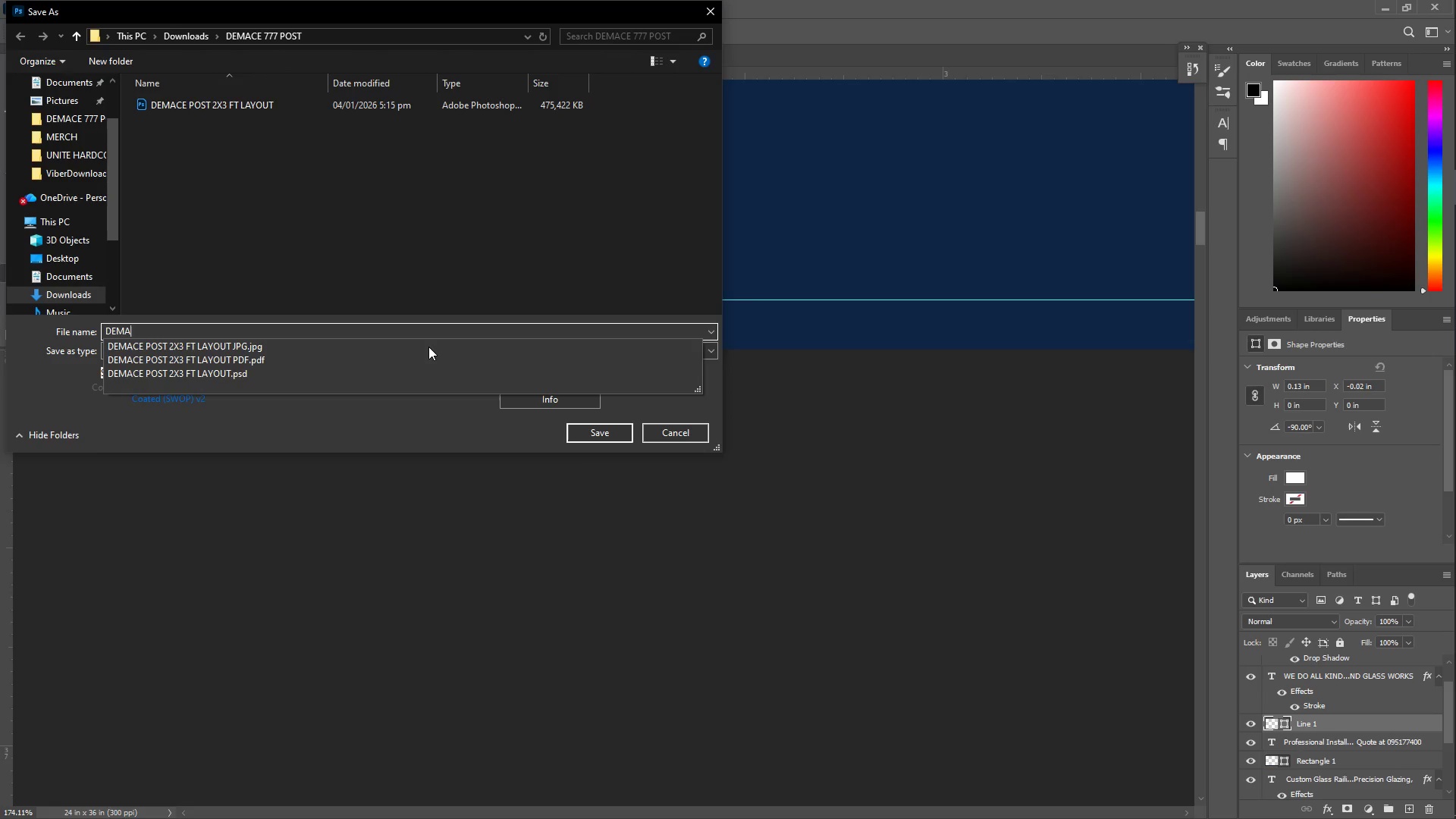 
key(Control+C)
 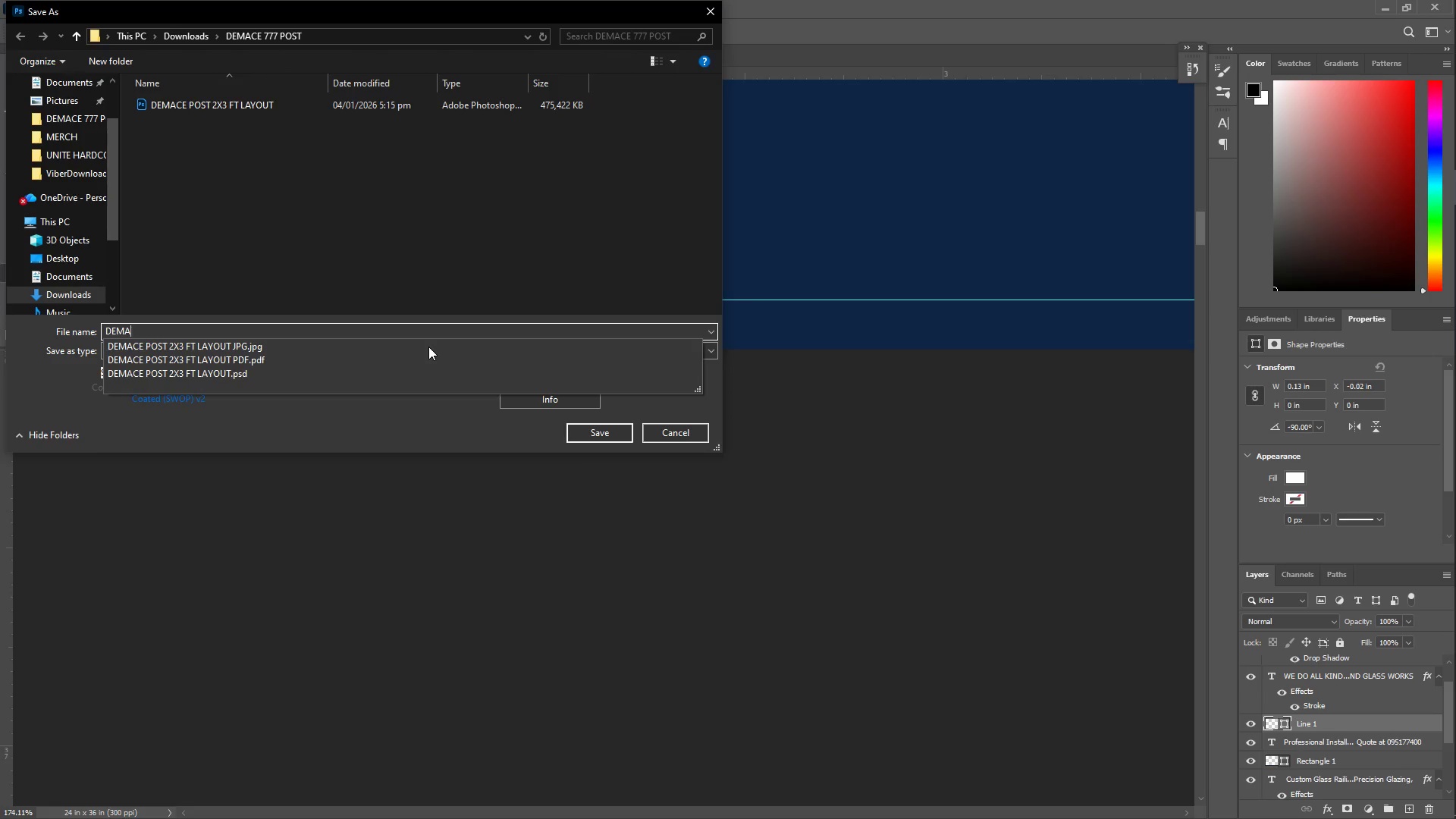 
key(Control+E)
 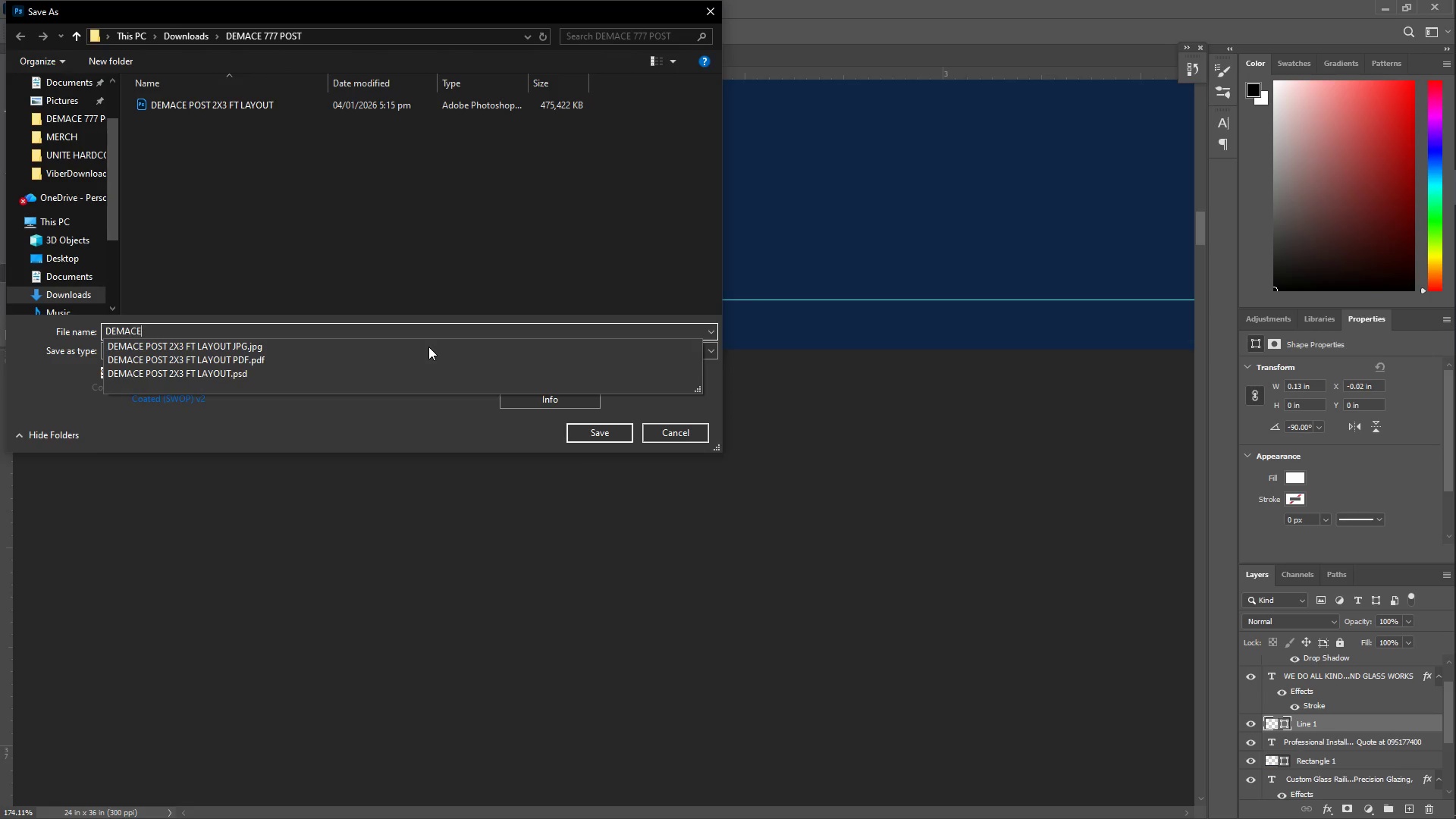 
key(Control+Space)
 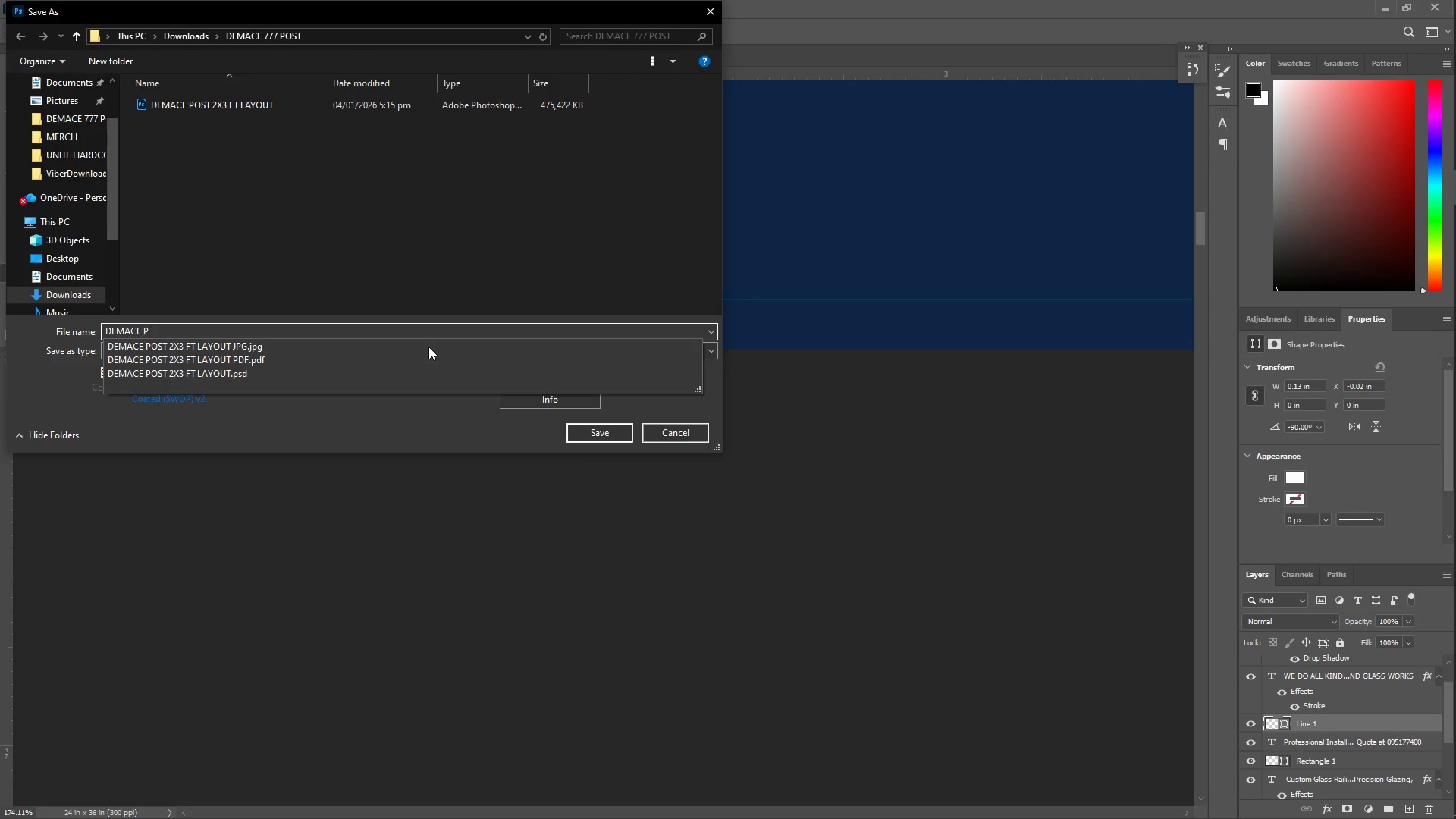 
type(post 3)
key(Backspace)
type(2)
key(Backspace)
type(3x7 ft ;)
key(Backspace)
type(layout)
 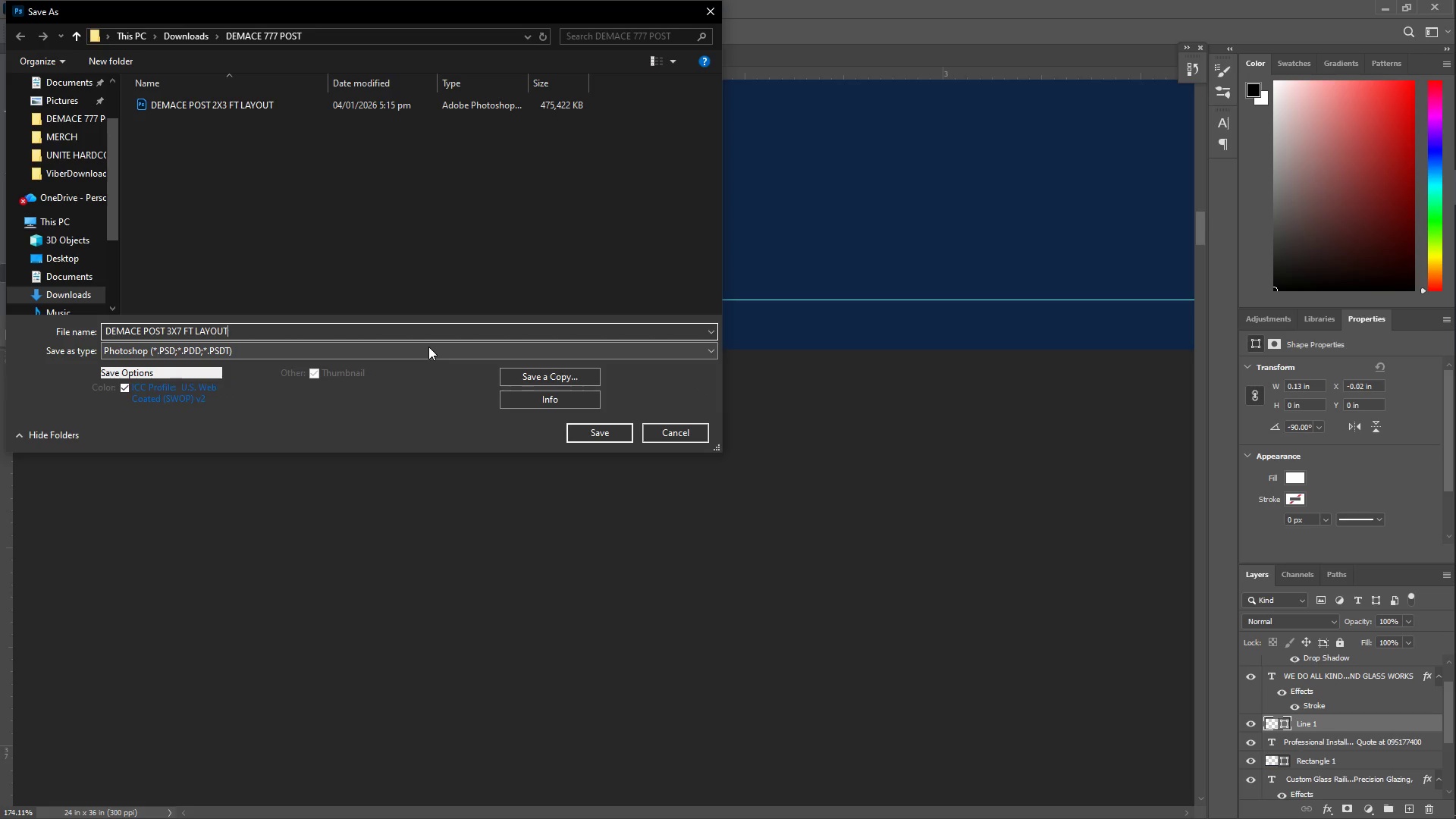 
key(Enter)
 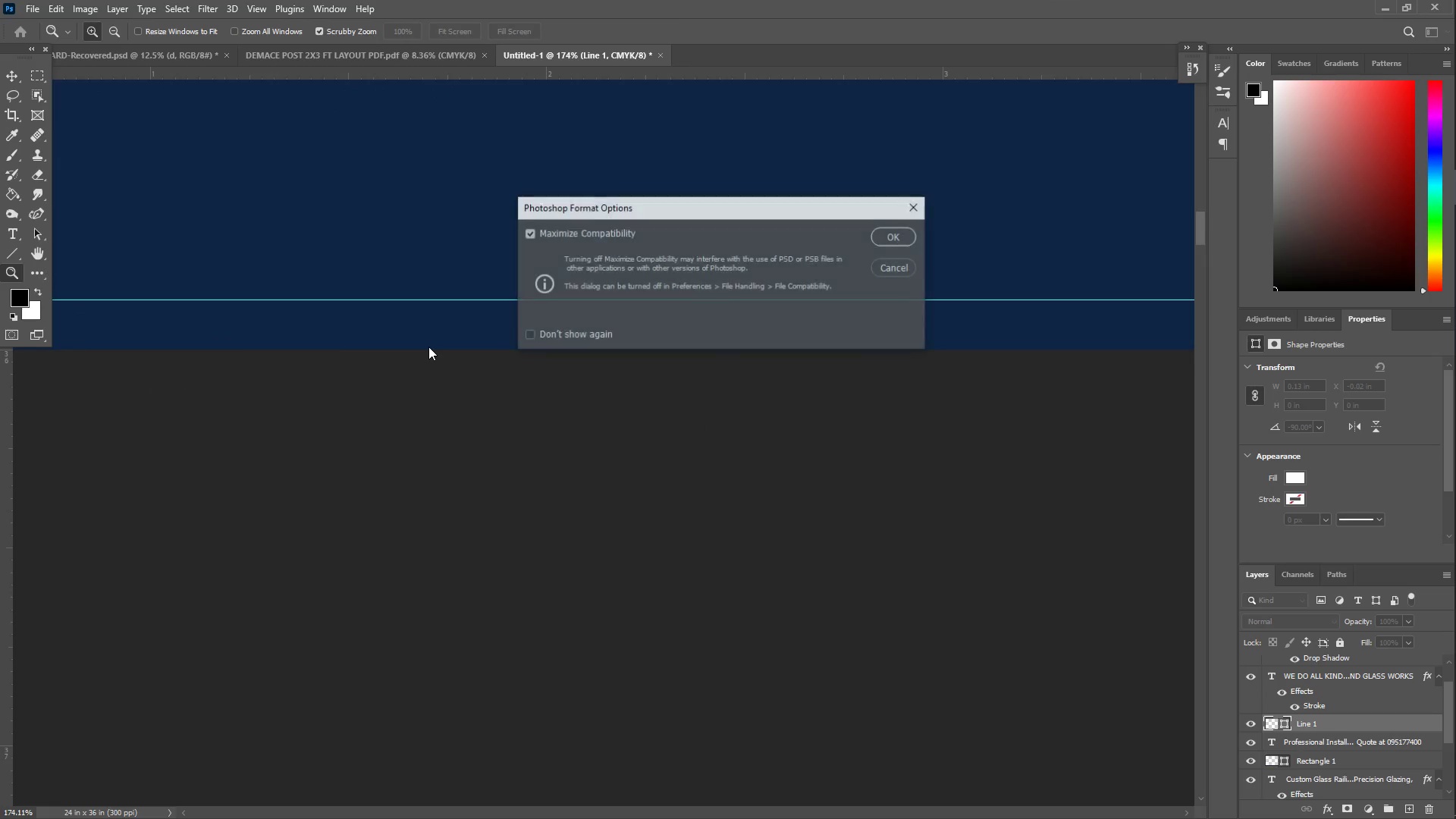 
key(Enter)
 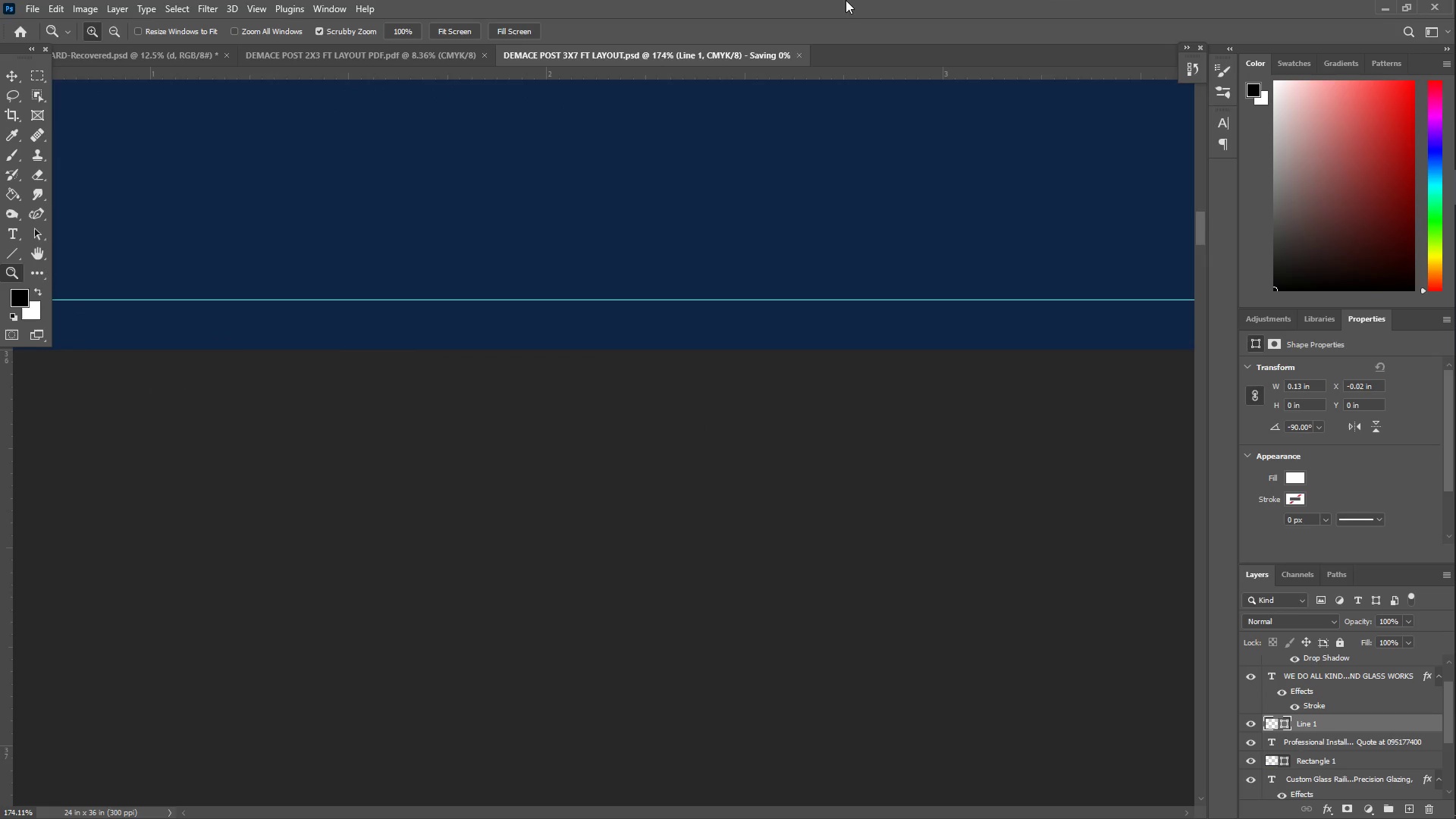 
wait(5.44)
 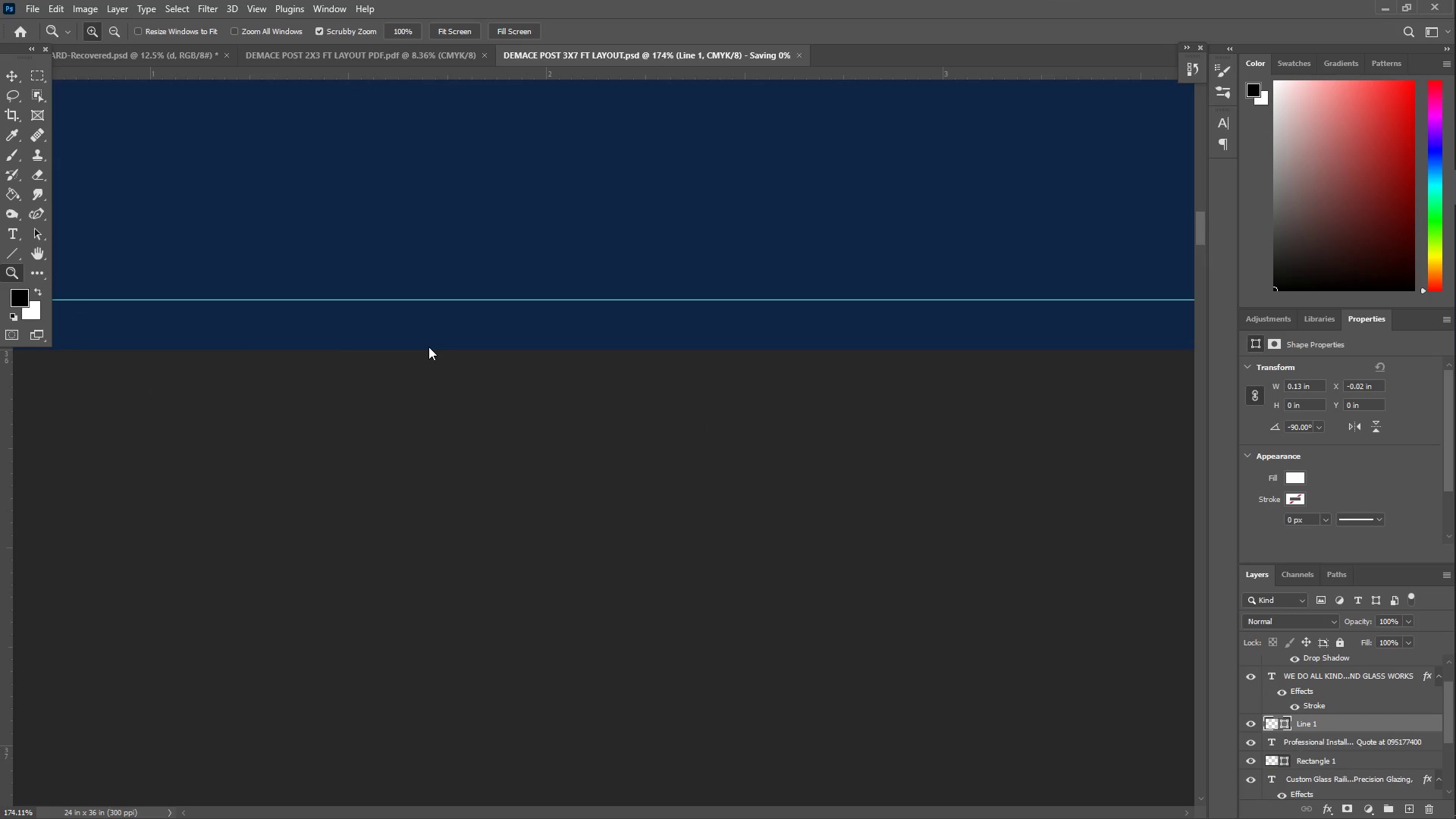 
scroll: coordinate [522, 263], scroll_direction: down, amount: 1.0
 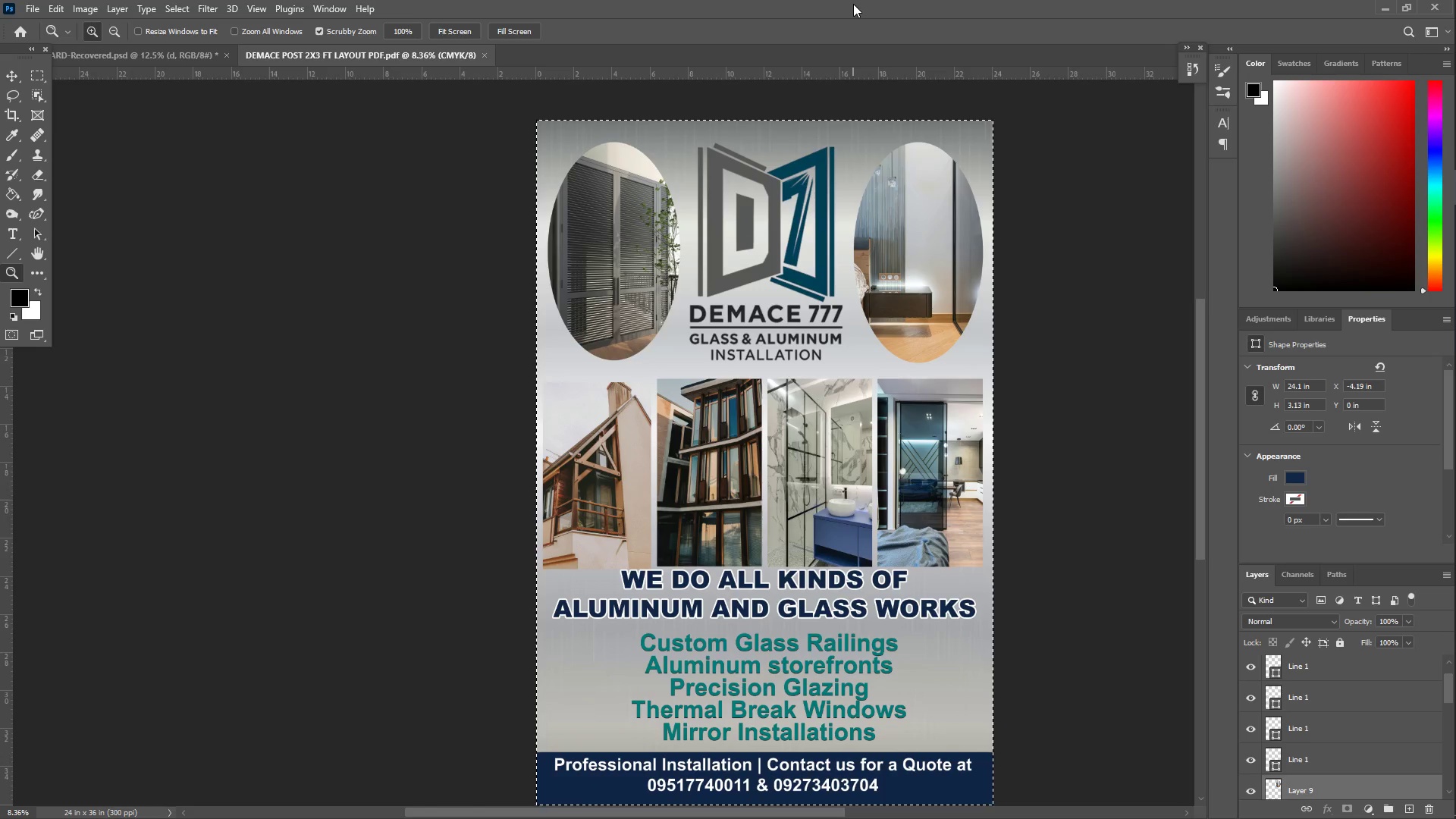 
wait(71.68)
 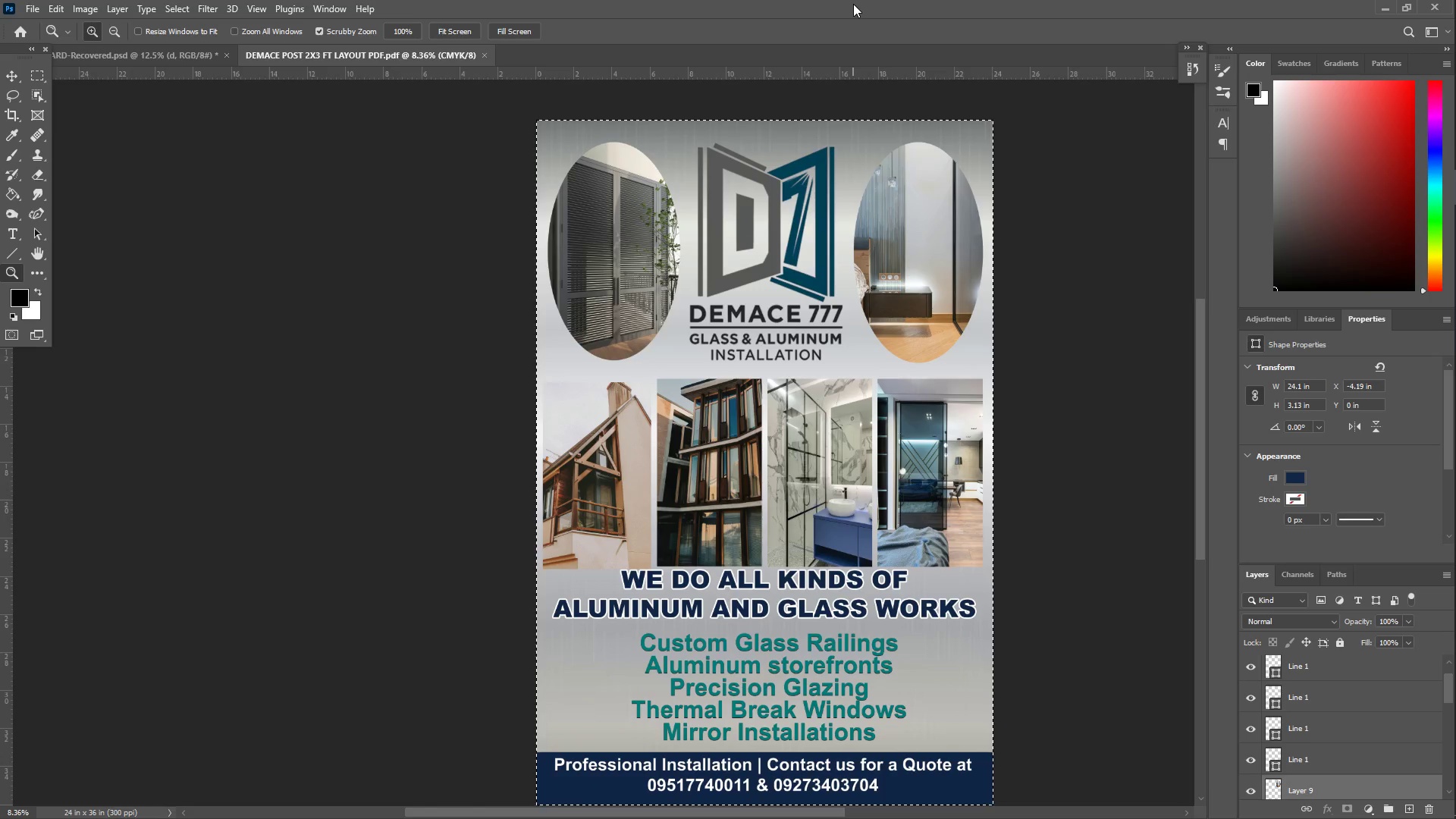 
mouse_move([42, 9])
 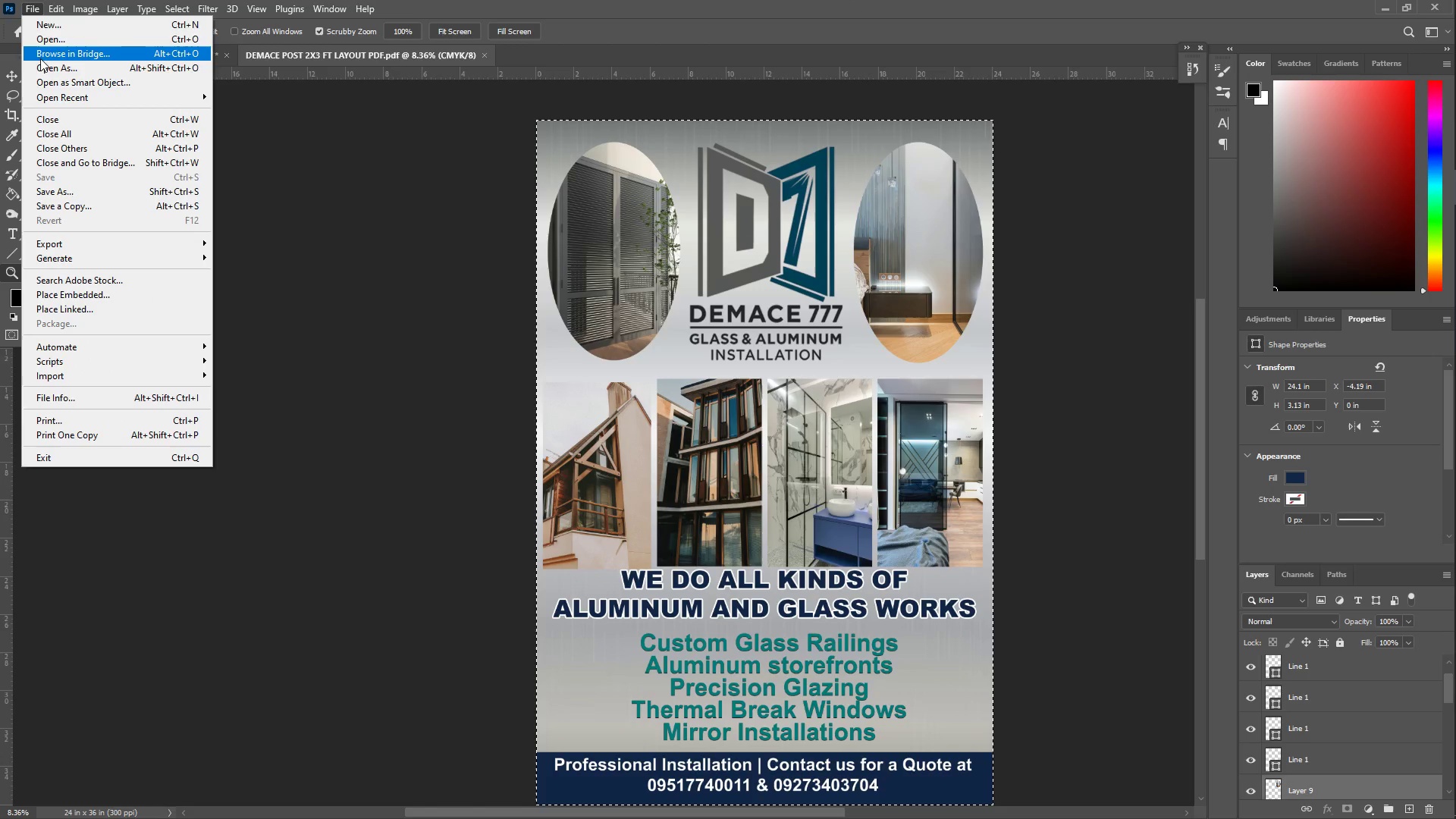 
left_click([48, 36])
 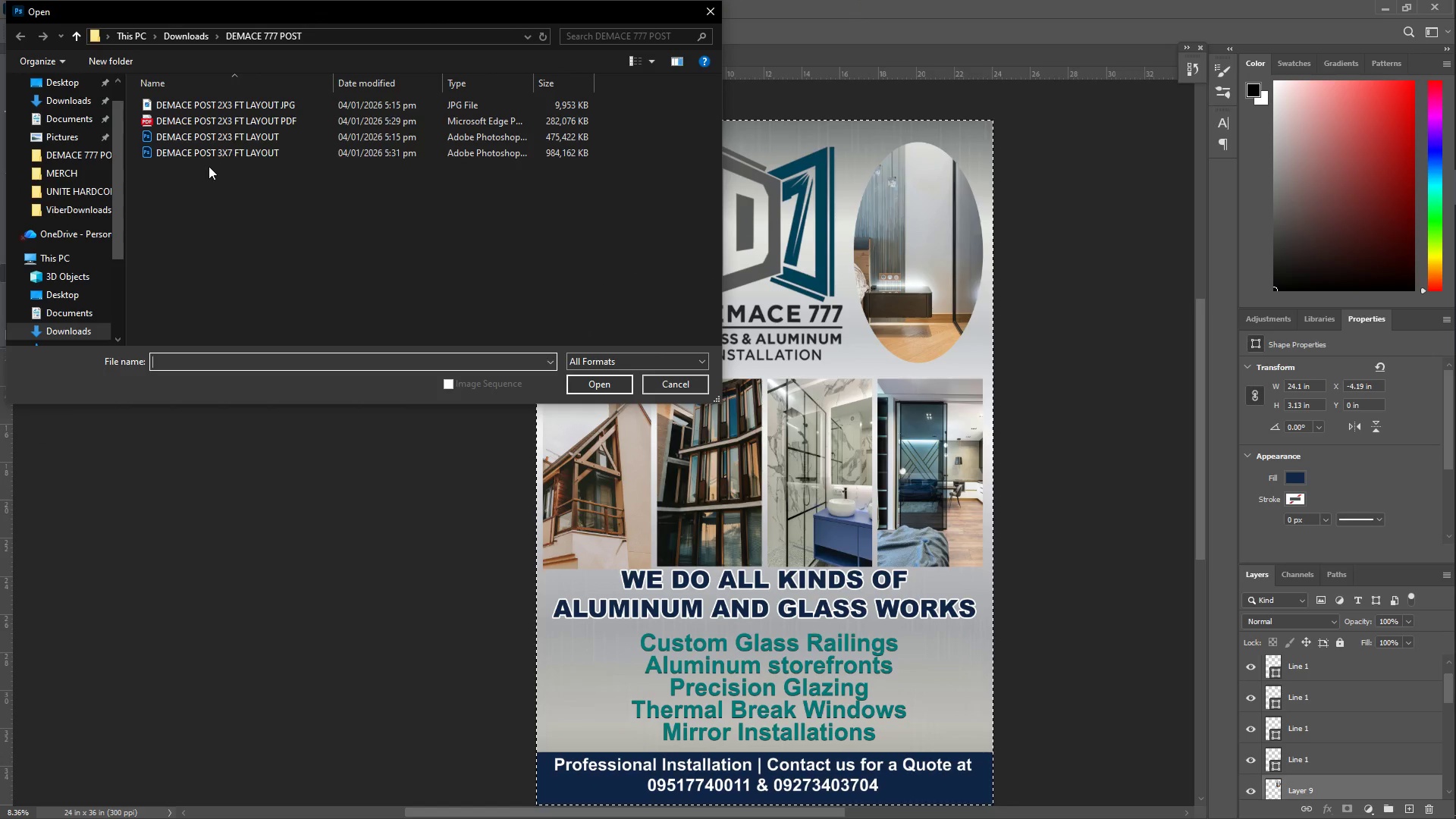 
left_click([211, 156])
 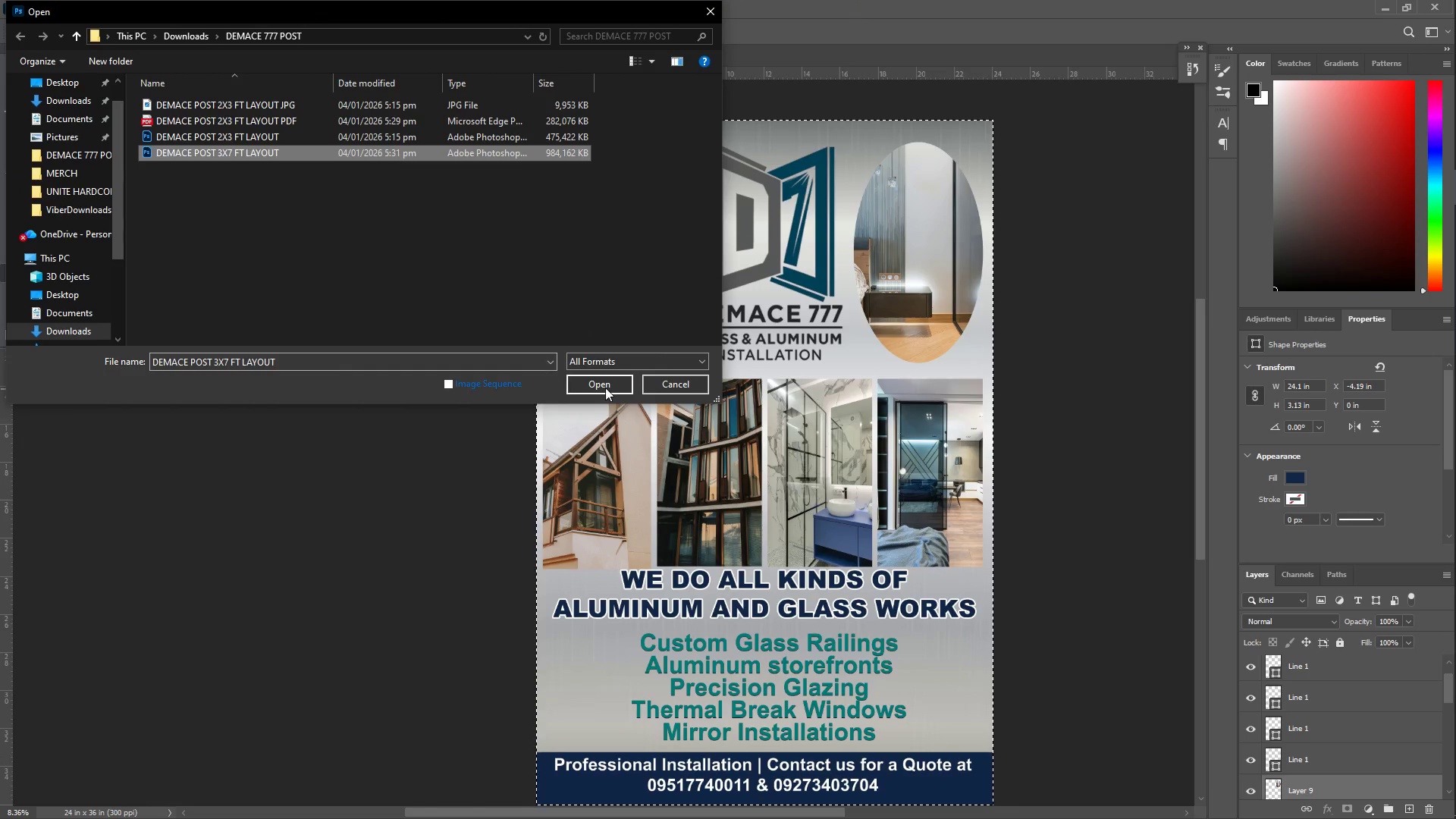 
left_click([605, 388])
 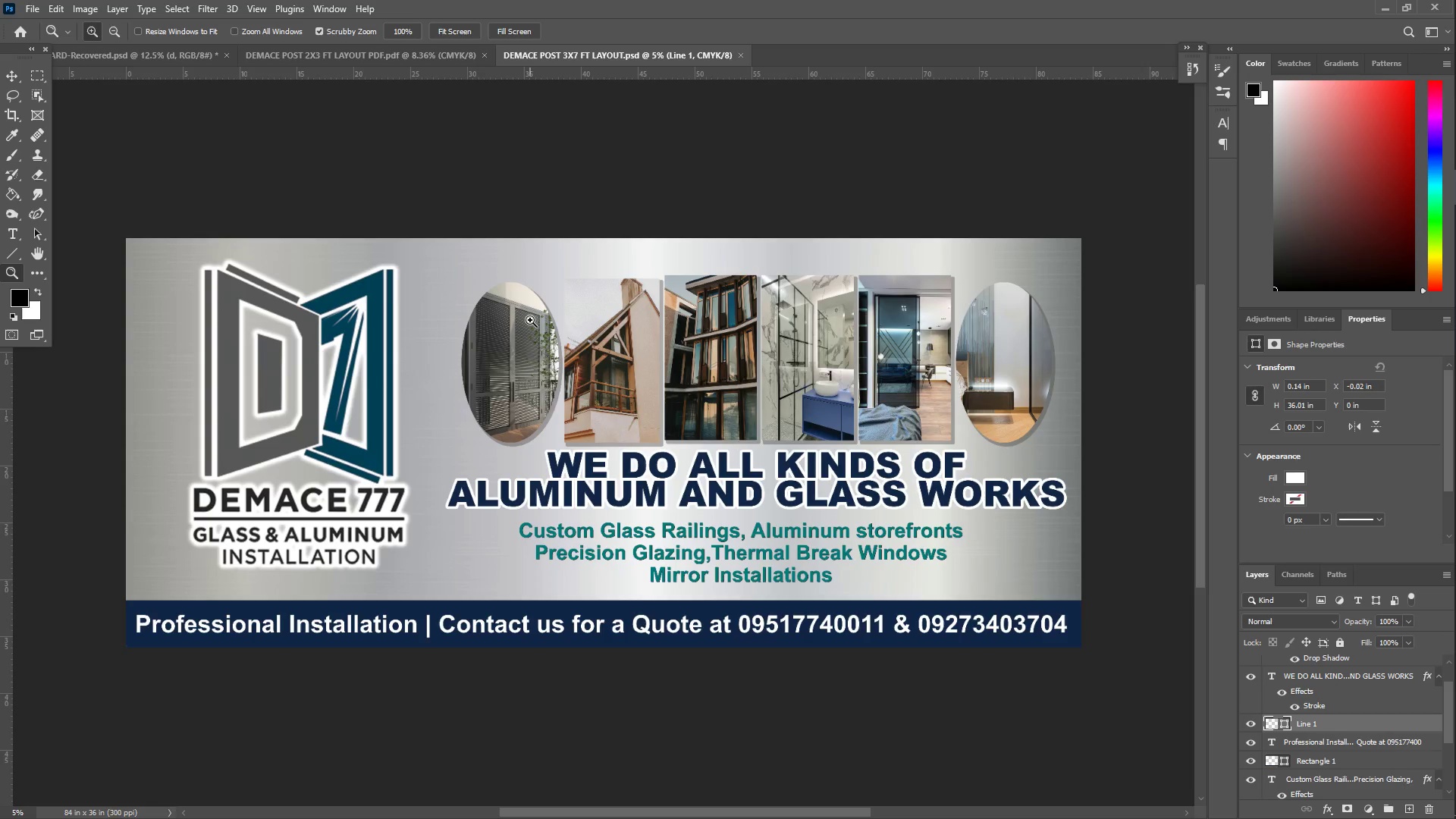 
wait(30.95)
 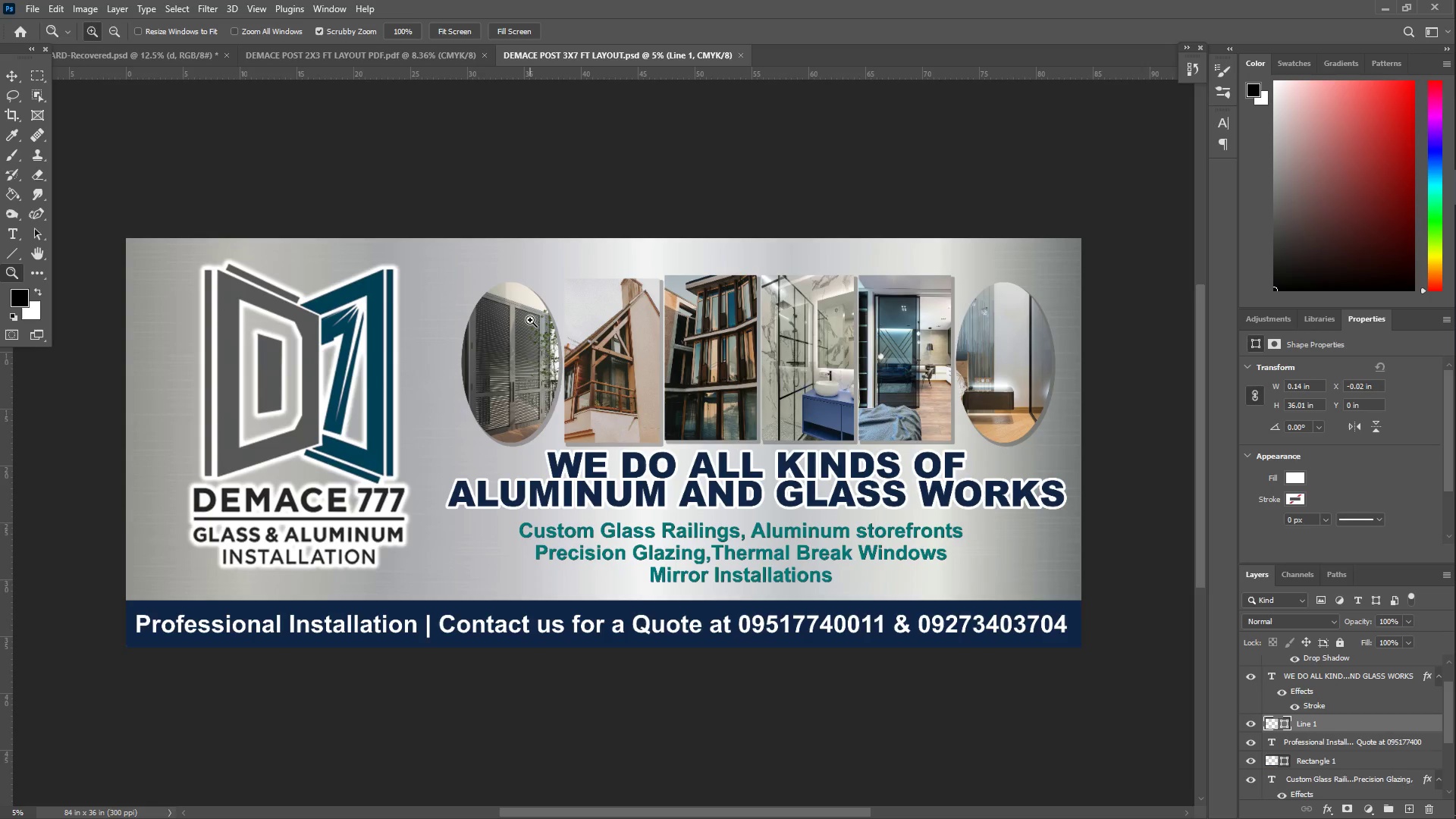 
left_click_drag(start_coordinate=[591, 418], to_coordinate=[604, 415])
 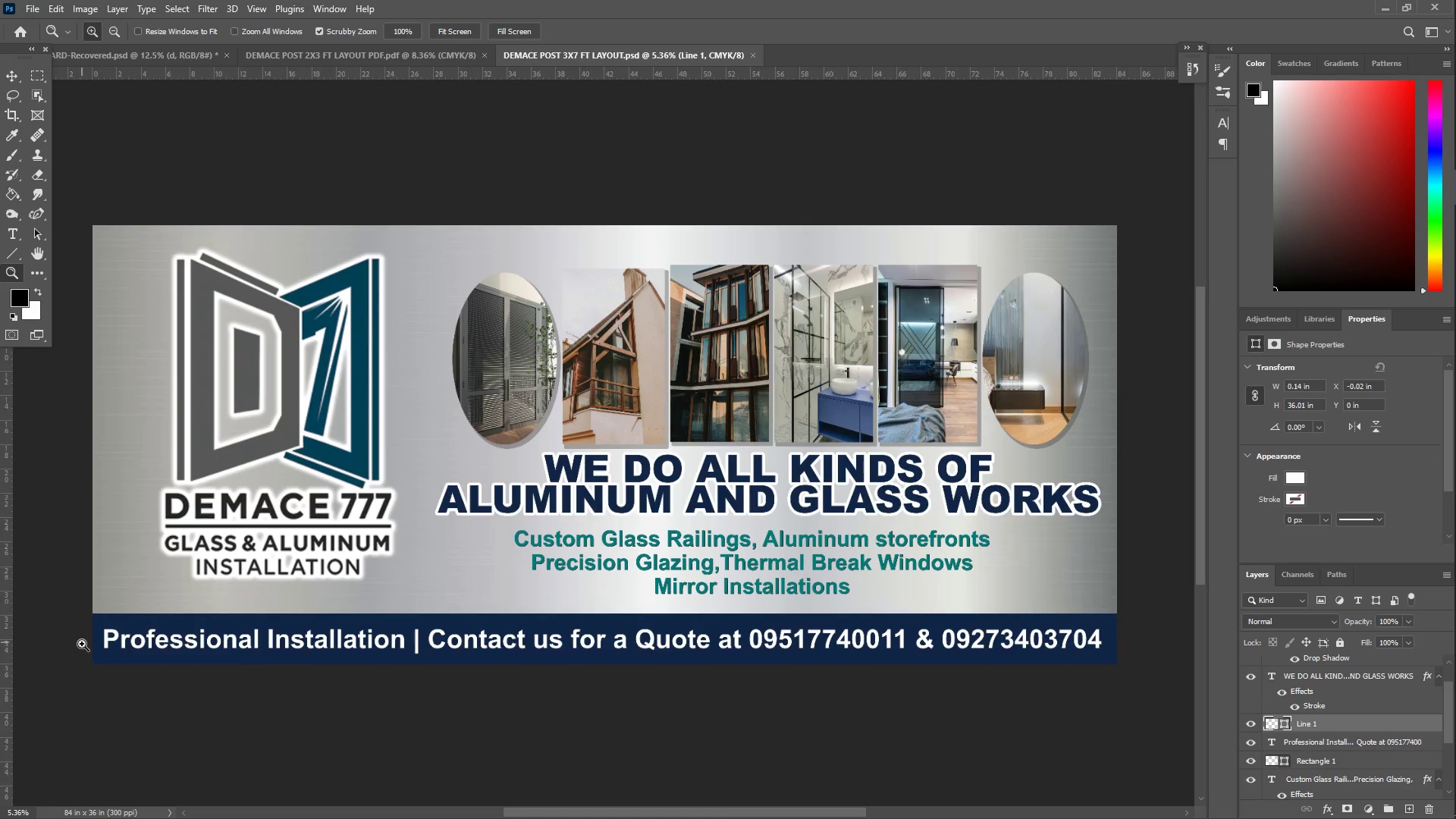 
left_click_drag(start_coordinate=[84, 661], to_coordinate=[127, 634])
 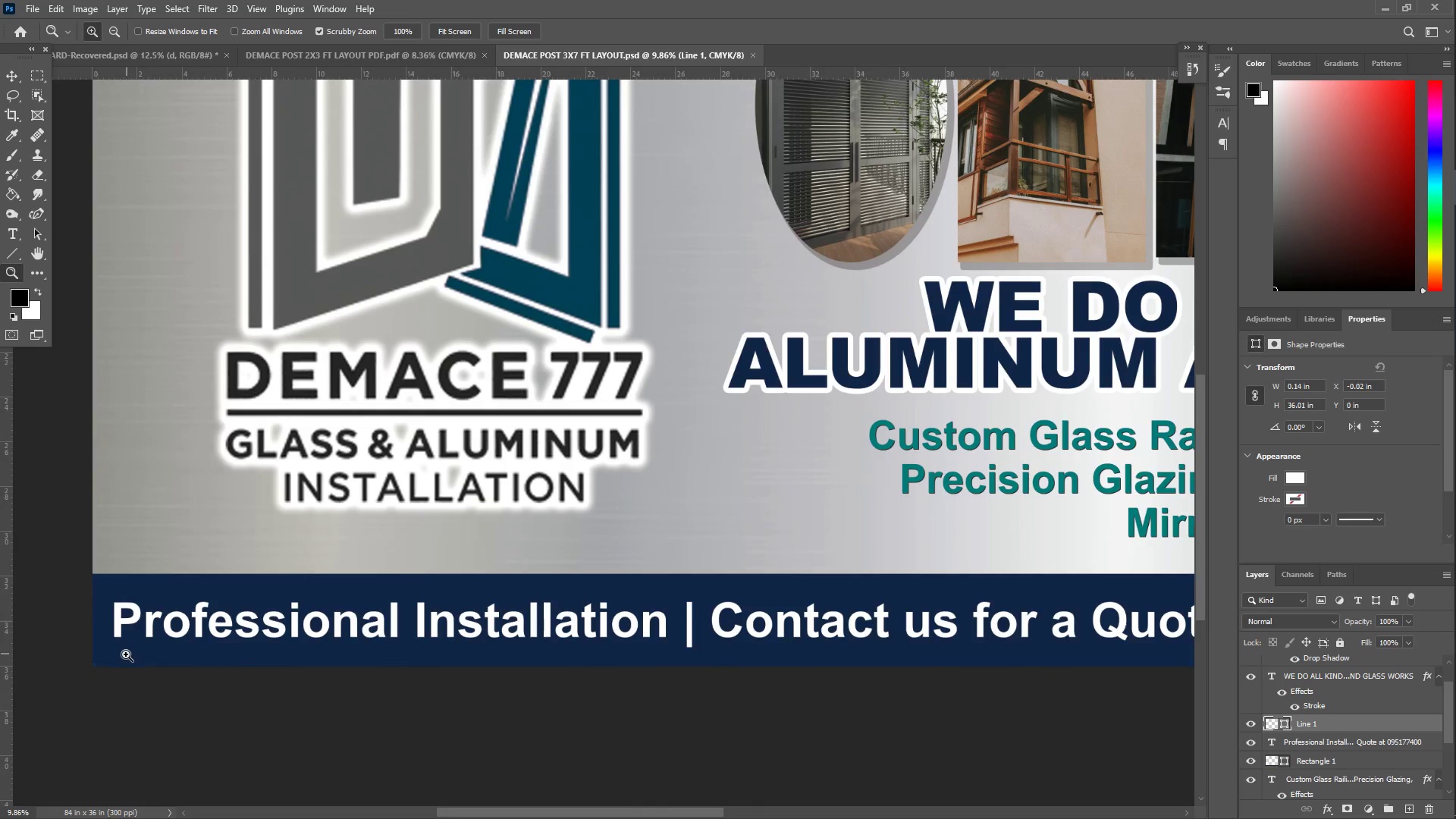 
left_click_drag(start_coordinate=[113, 658], to_coordinate=[191, 612])
 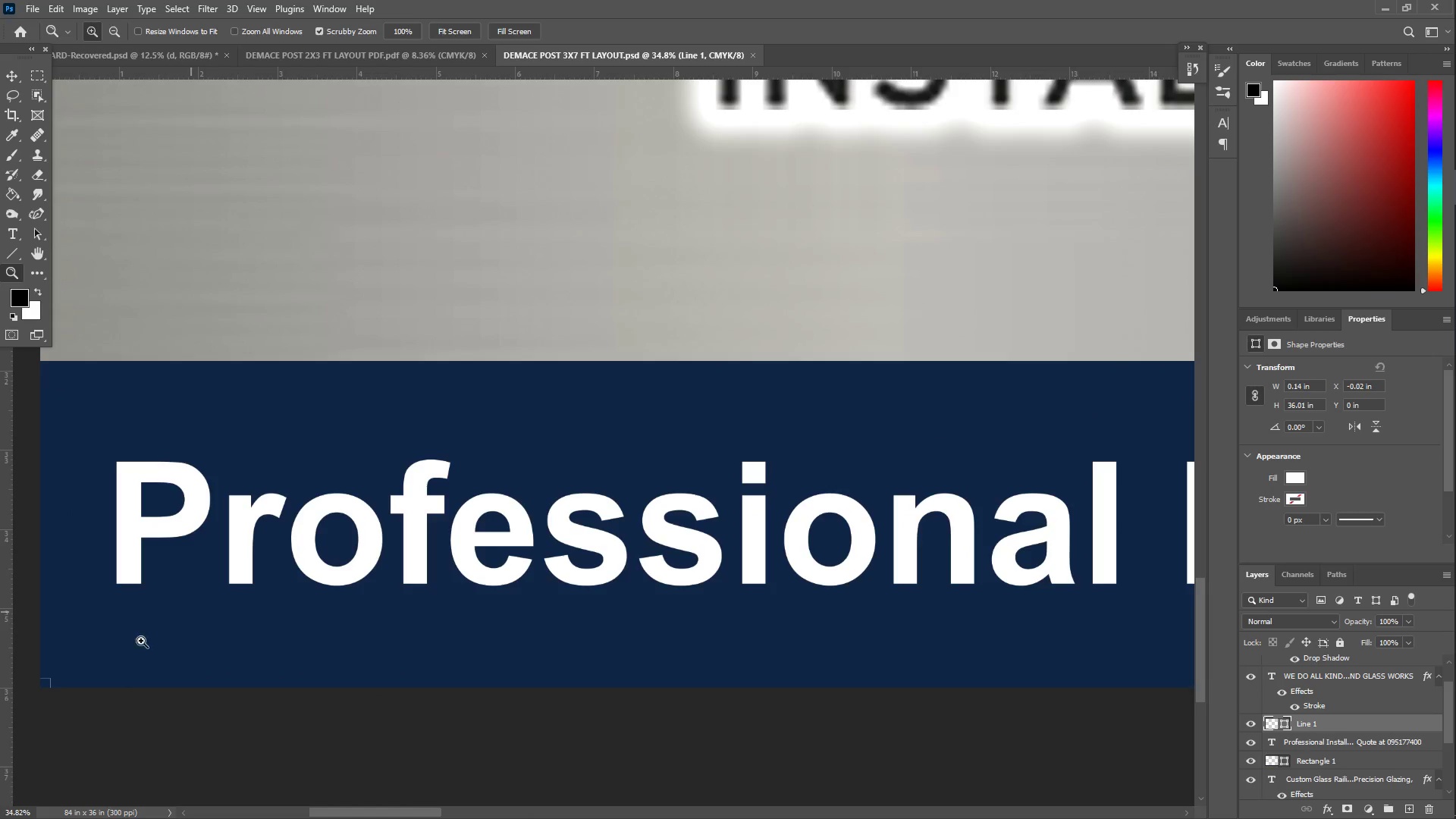 
left_click_drag(start_coordinate=[92, 673], to_coordinate=[78, 661])
 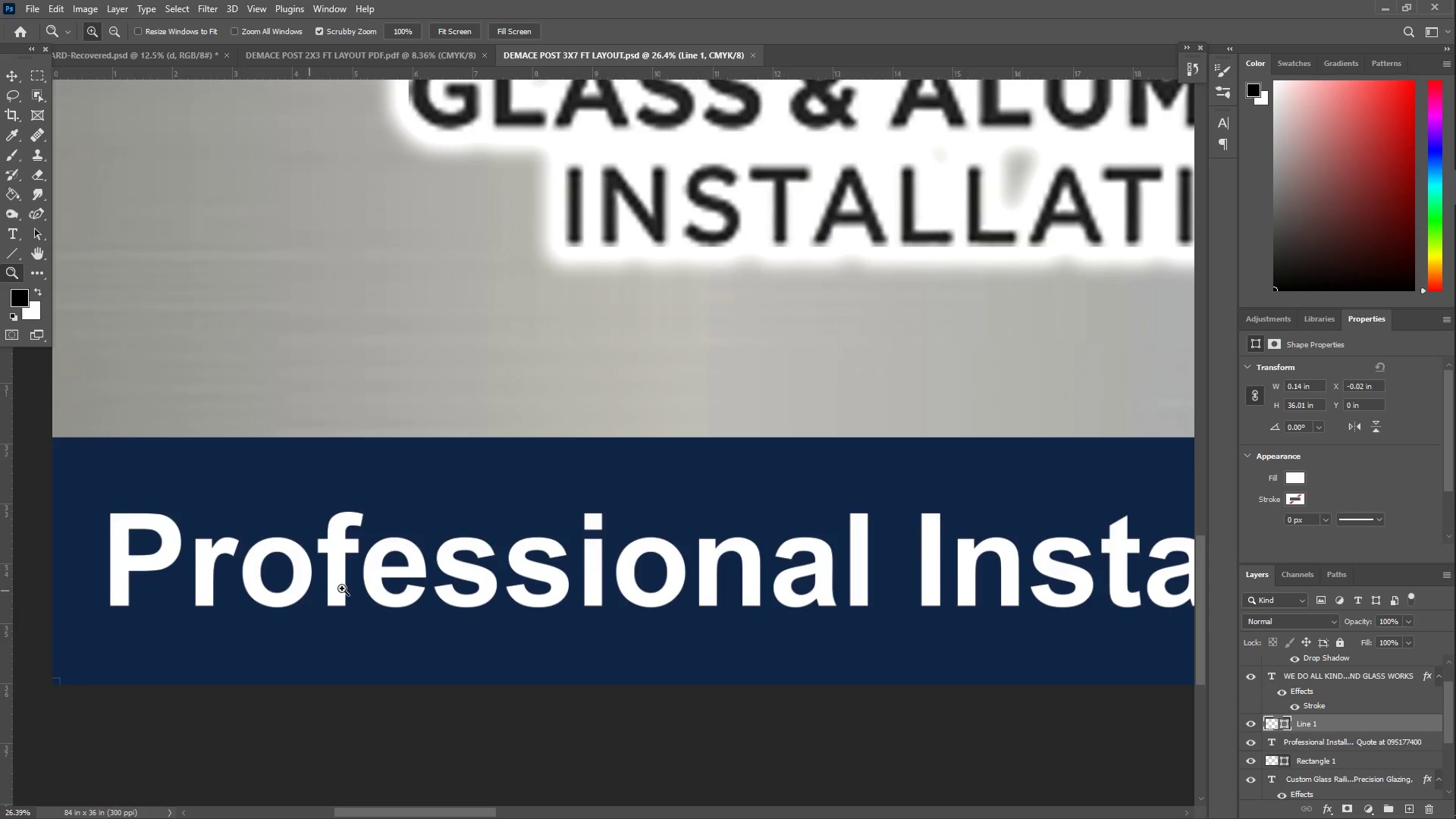 
left_click_drag(start_coordinate=[403, 588], to_coordinate=[329, 591])
 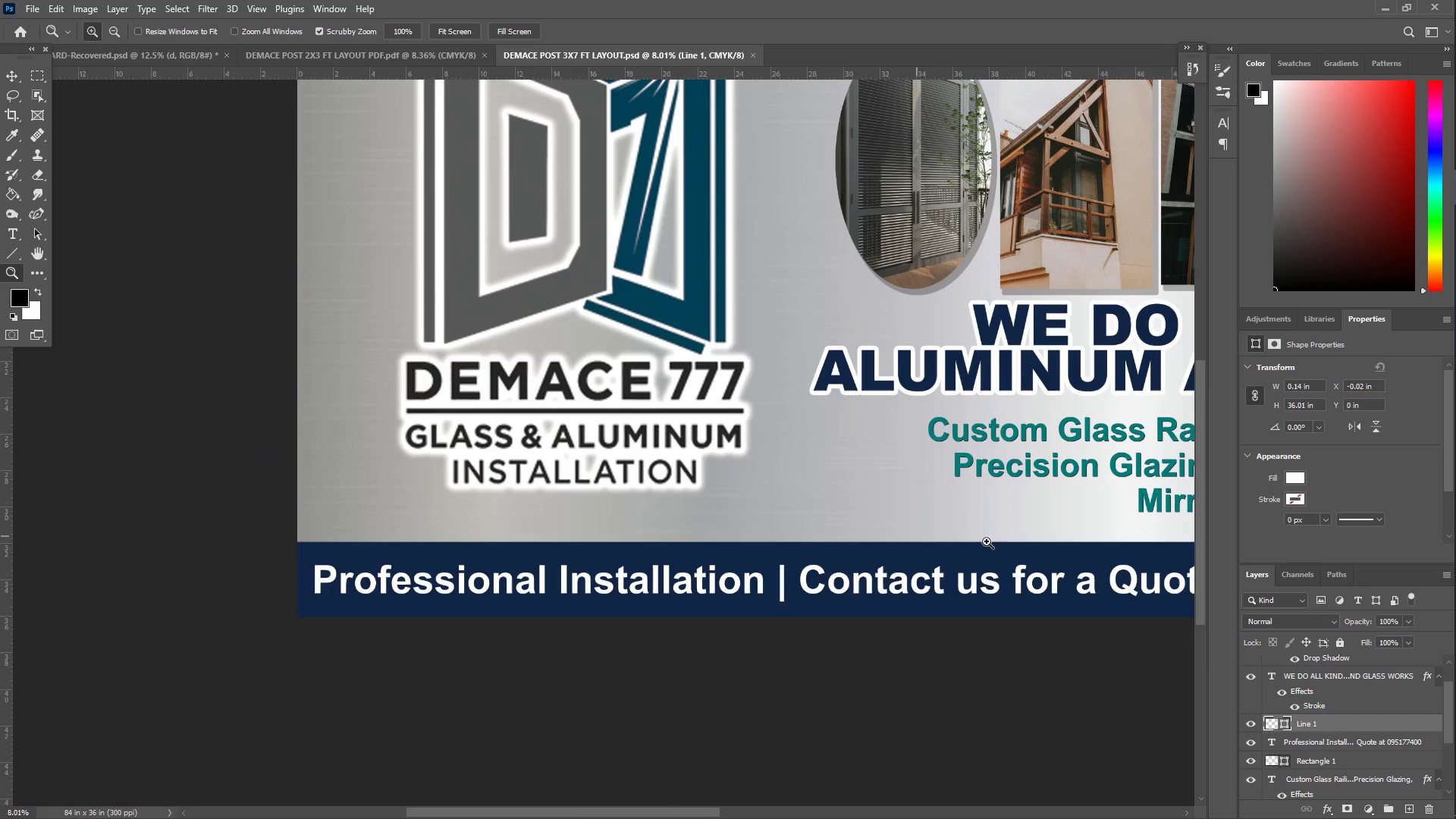 
hold_key(key=Space, duration=1.5)
 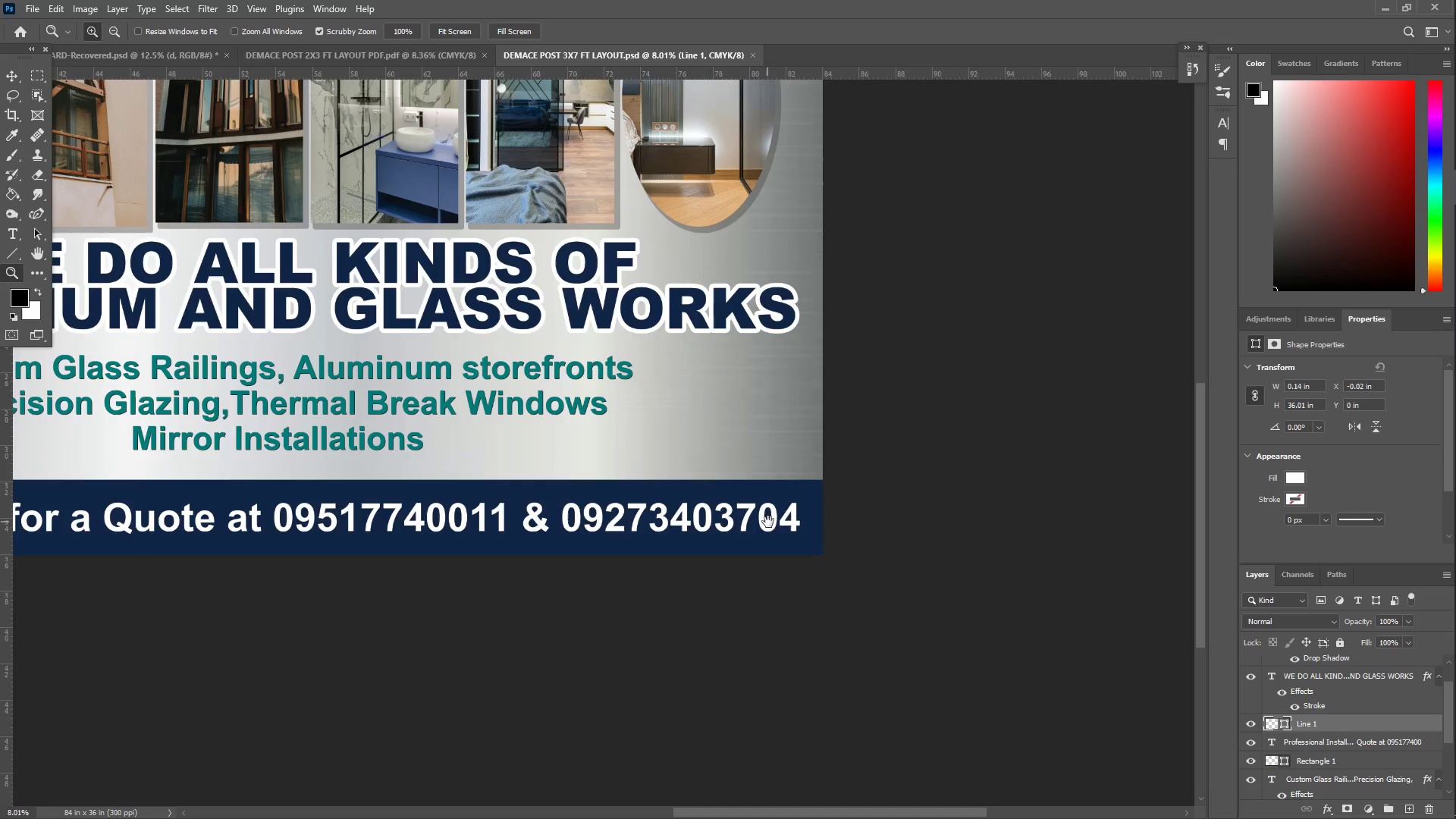 
left_click_drag(start_coordinate=[1032, 535], to_coordinate=[386, 535])
 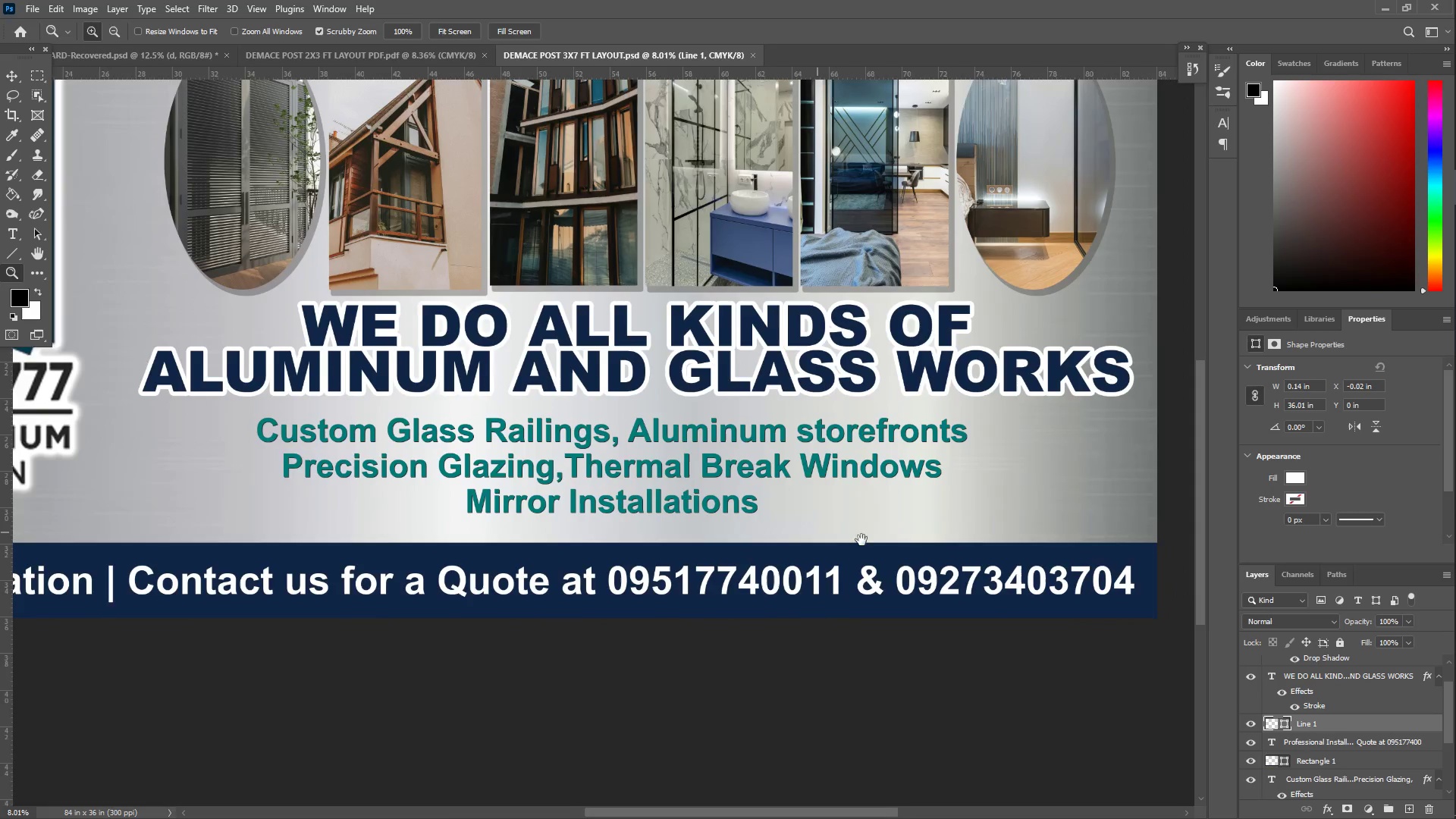 
left_click_drag(start_coordinate=[872, 544], to_coordinate=[676, 524])
 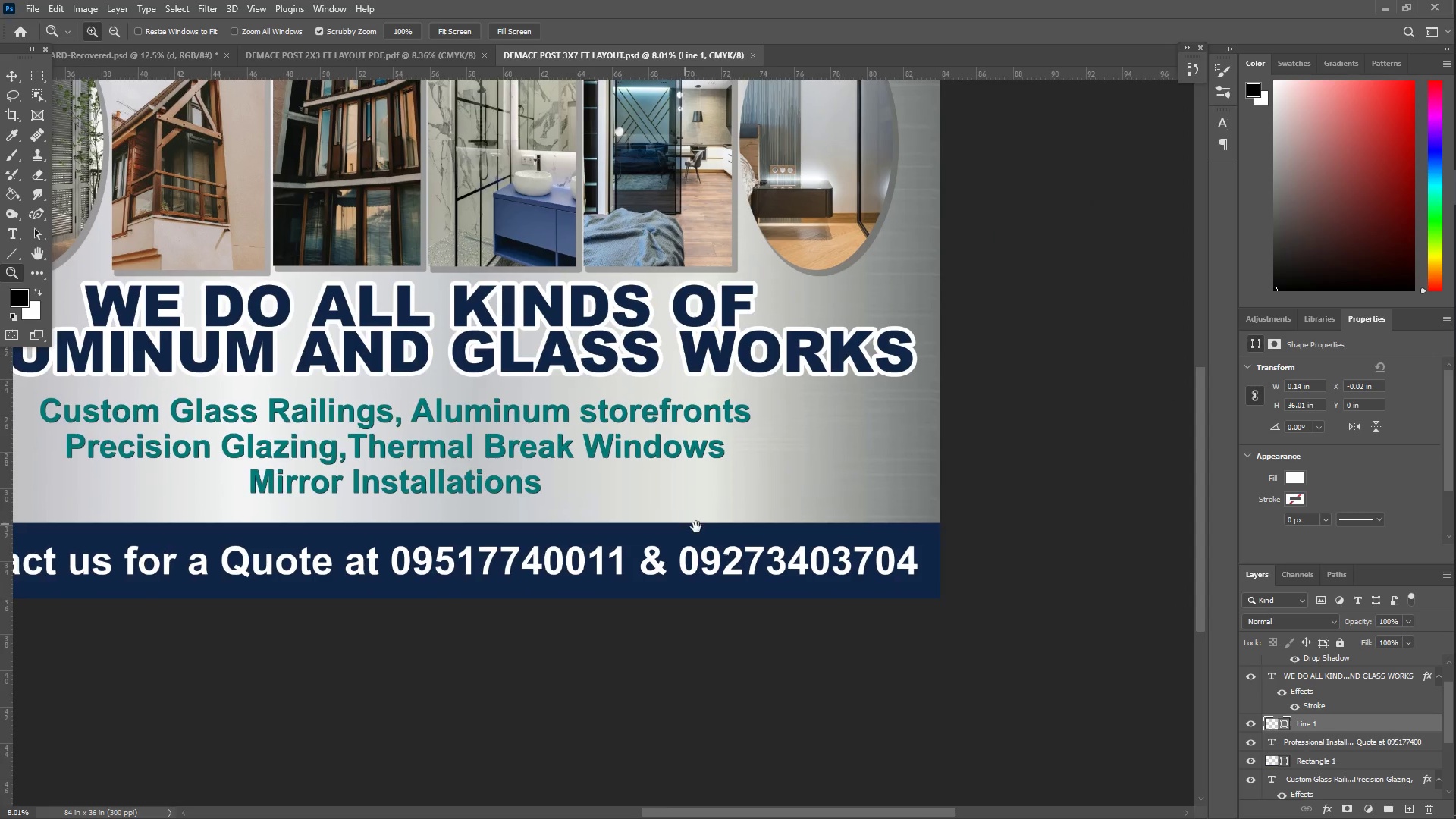 
hold_key(key=Space, duration=0.55)
 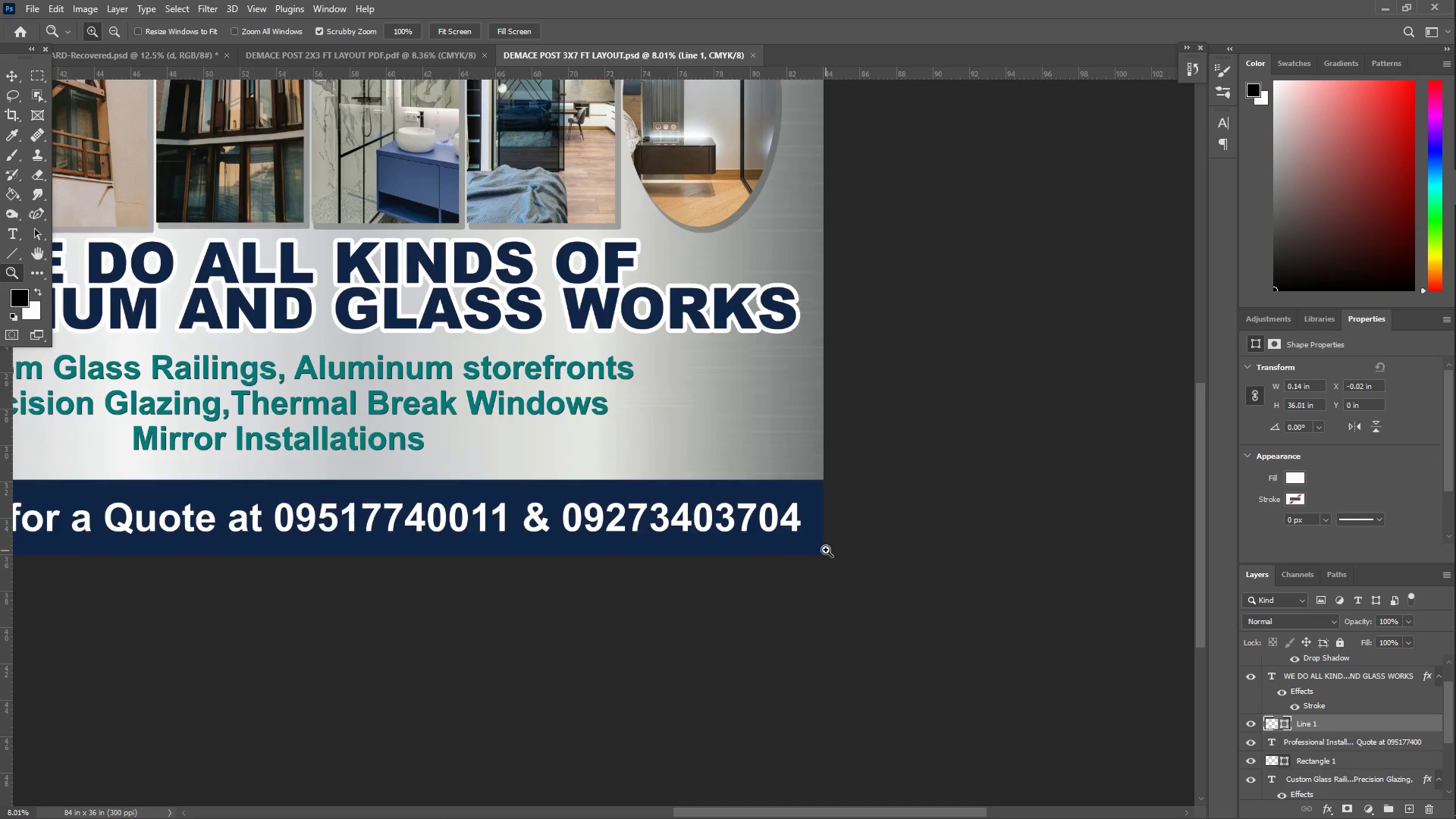 
left_click_drag(start_coordinate=[885, 565], to_coordinate=[768, 522])
 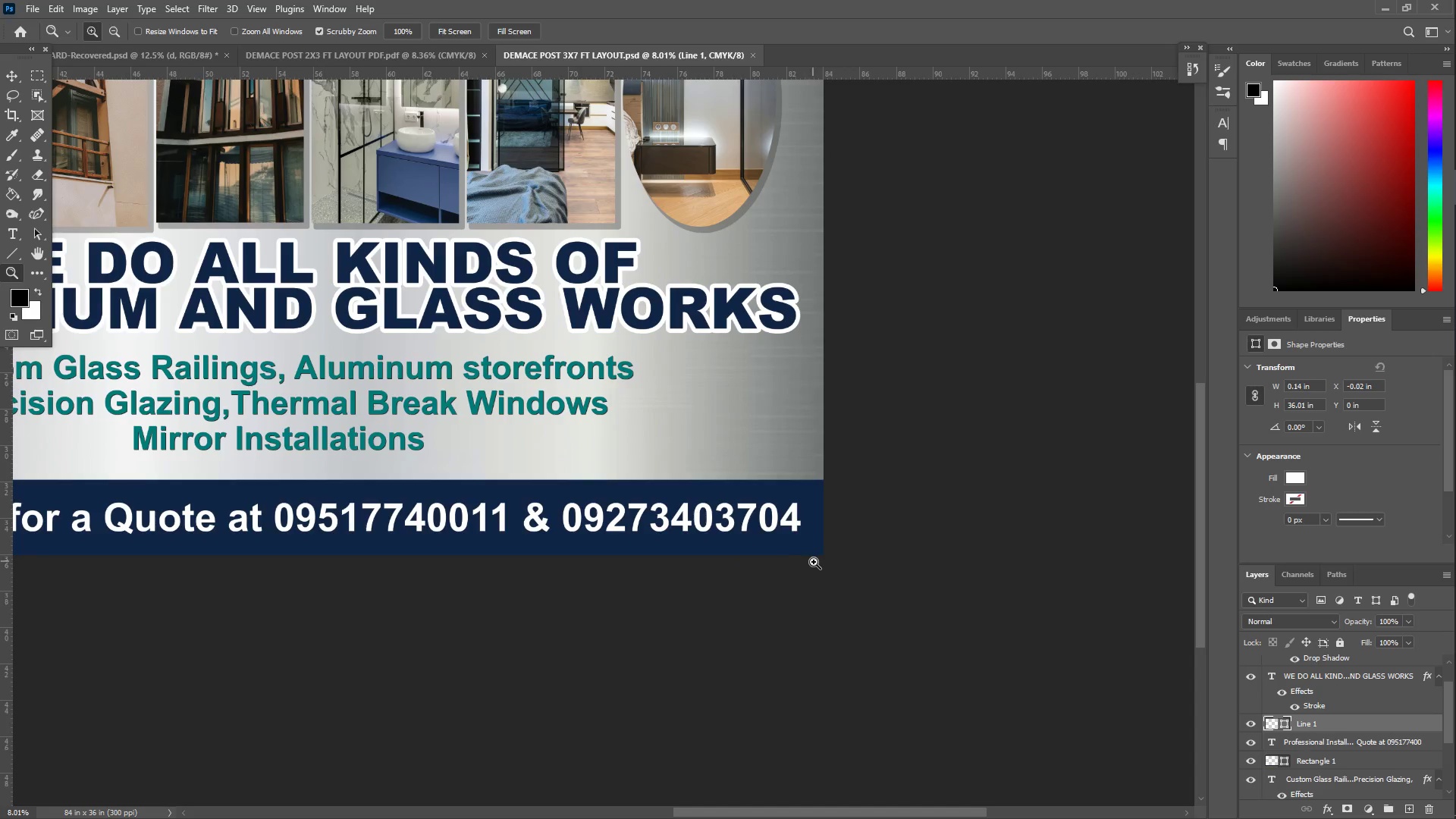 
type(zz)
 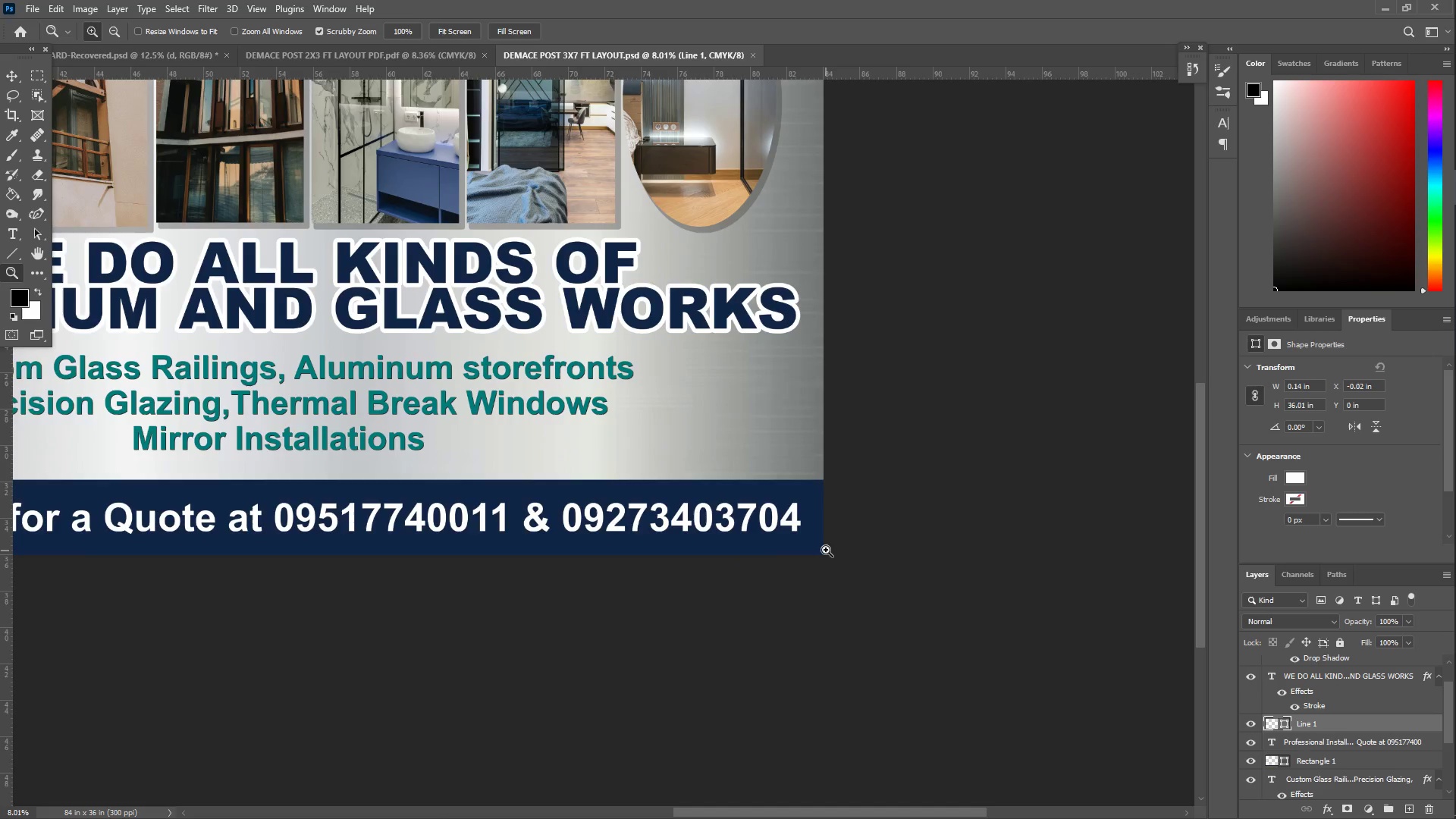 
left_click_drag(start_coordinate=[827, 550], to_coordinate=[970, 532])
 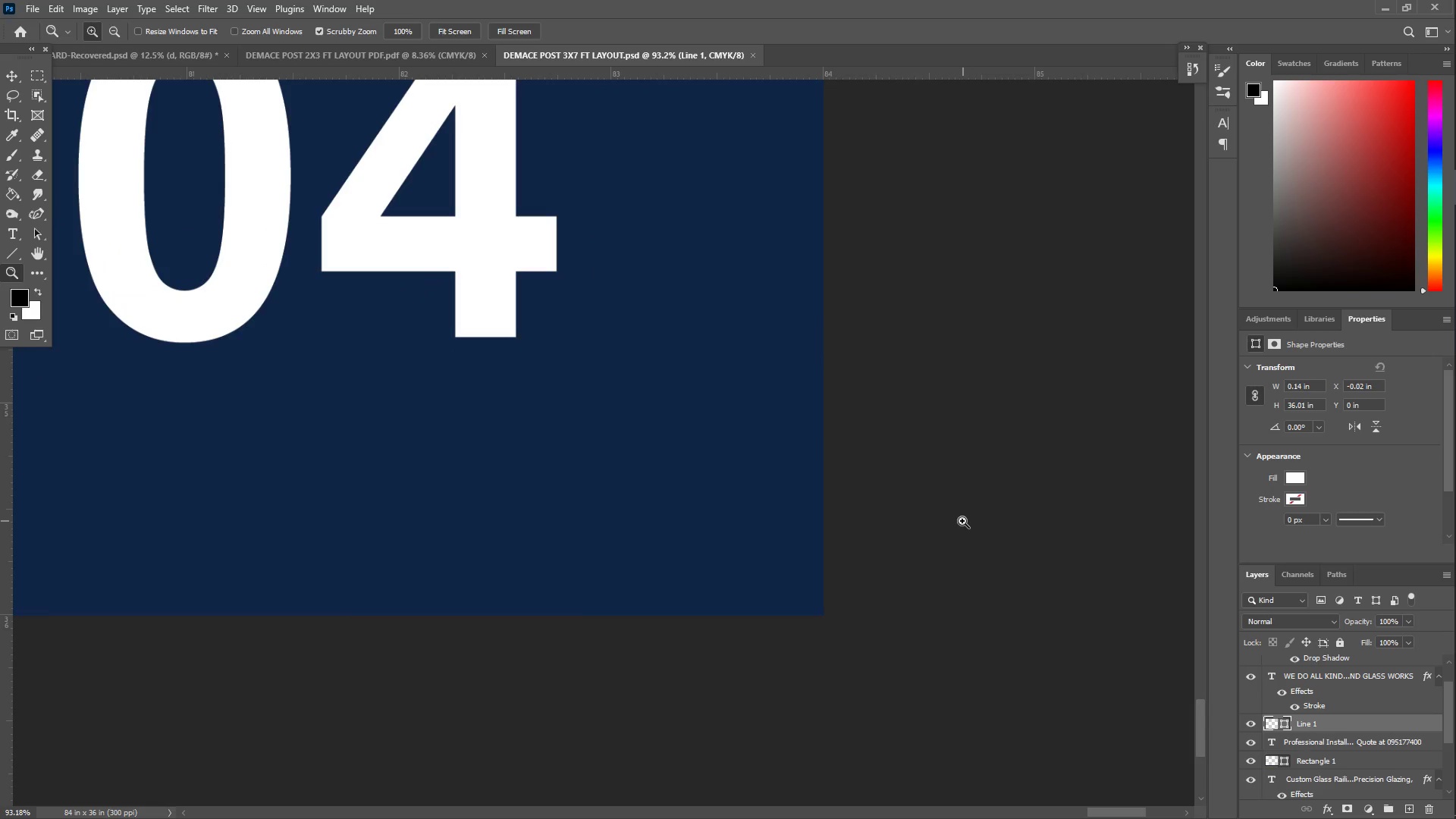 
key(Control+Semicolon)
 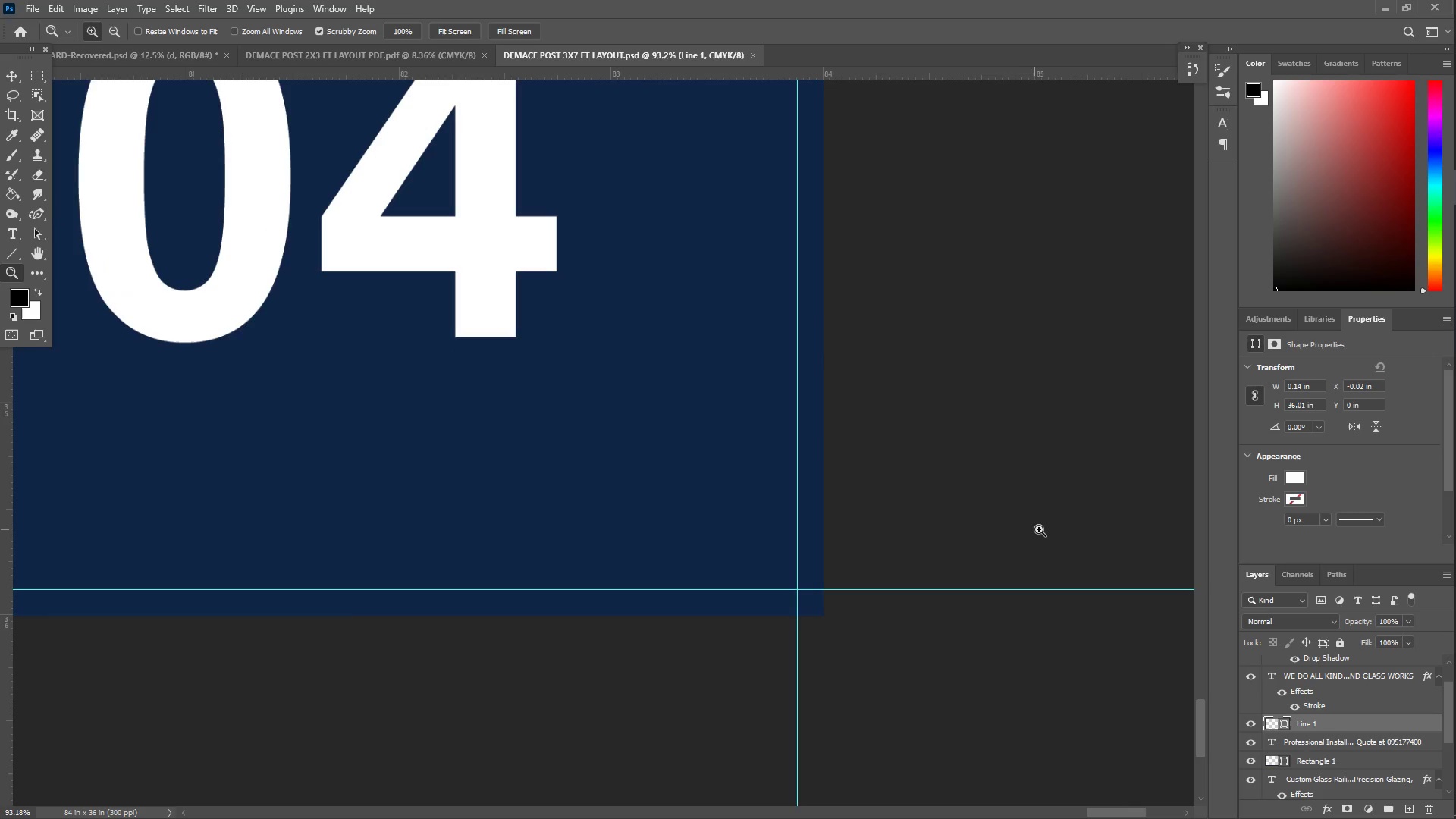 
key(Z)
 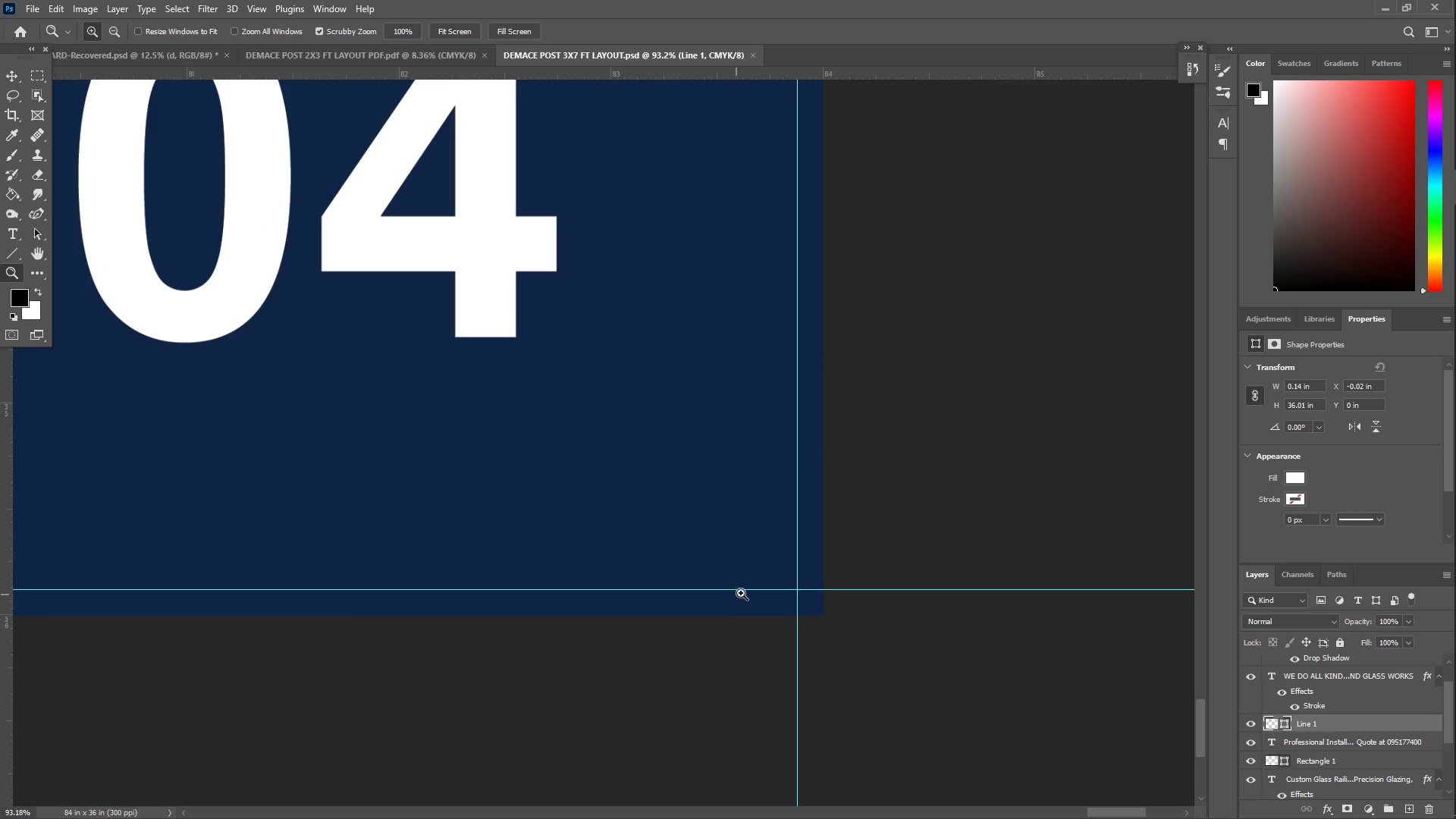 
left_click_drag(start_coordinate=[822, 586], to_coordinate=[947, 558])
 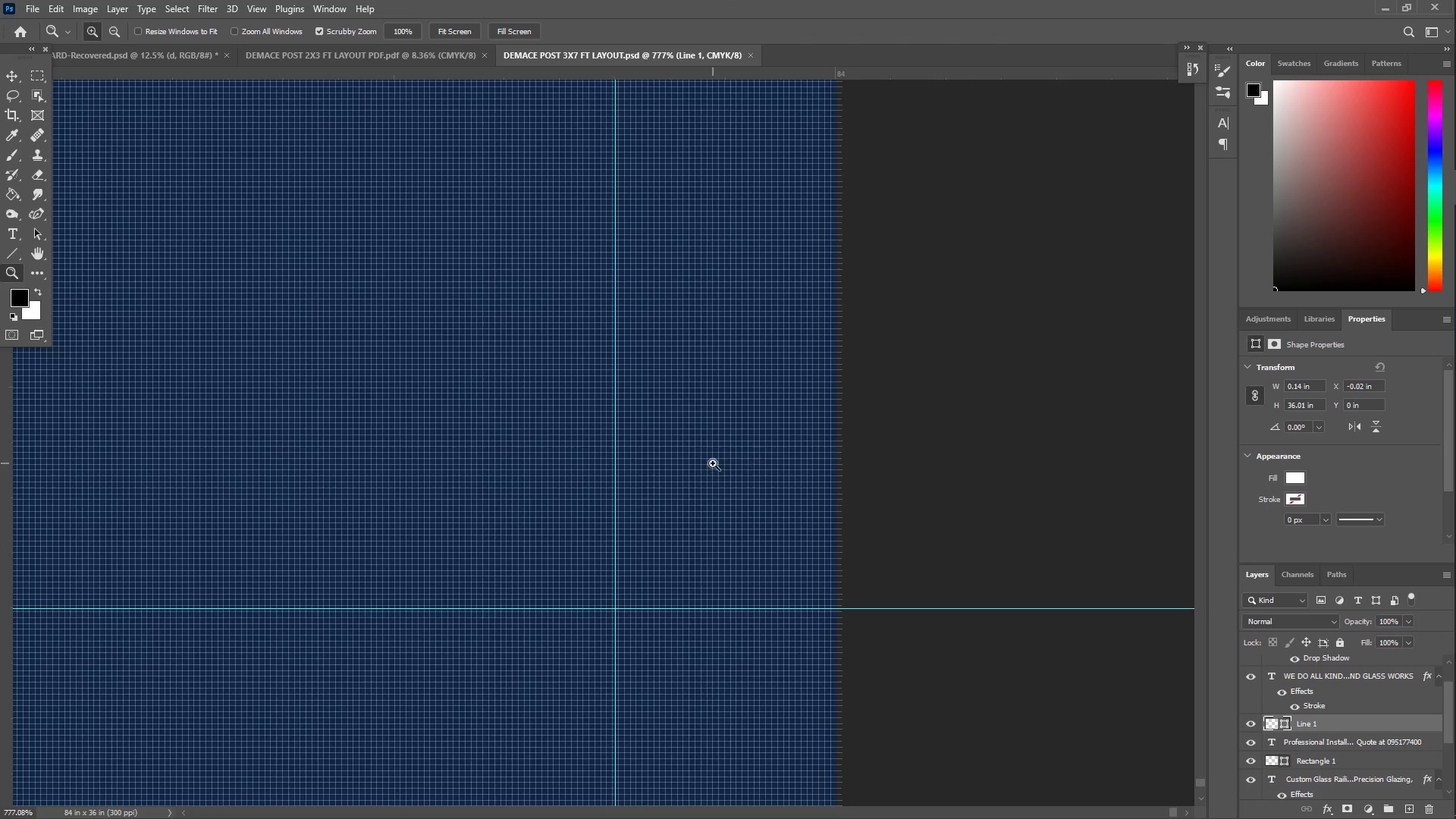 
scroll: coordinate [692, 453], scroll_direction: down, amount: 7.0
 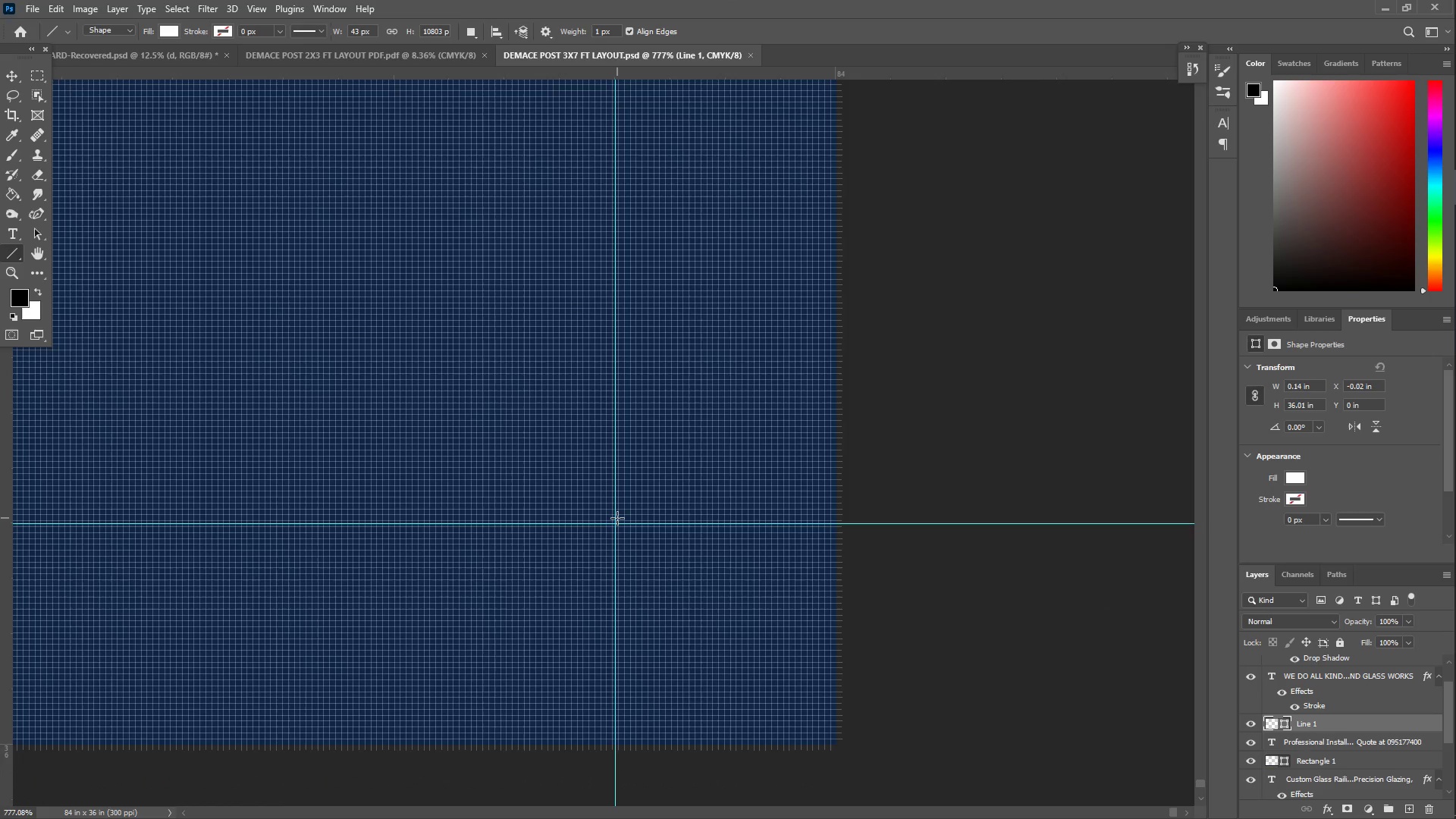 
left_click_drag(start_coordinate=[615, 523], to_coordinate=[851, 522])
 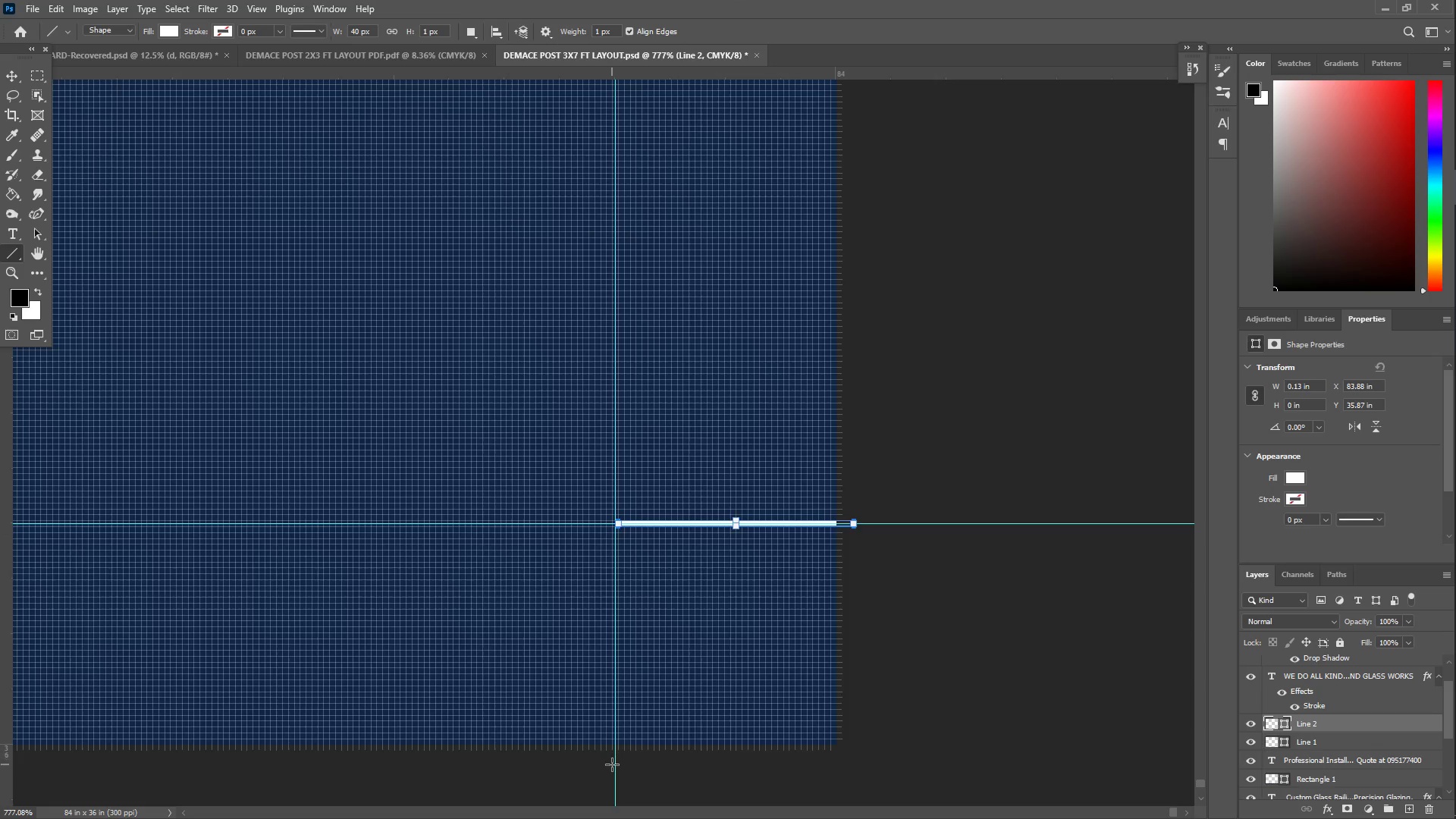 
left_click_drag(start_coordinate=[614, 765], to_coordinate=[620, 521])
 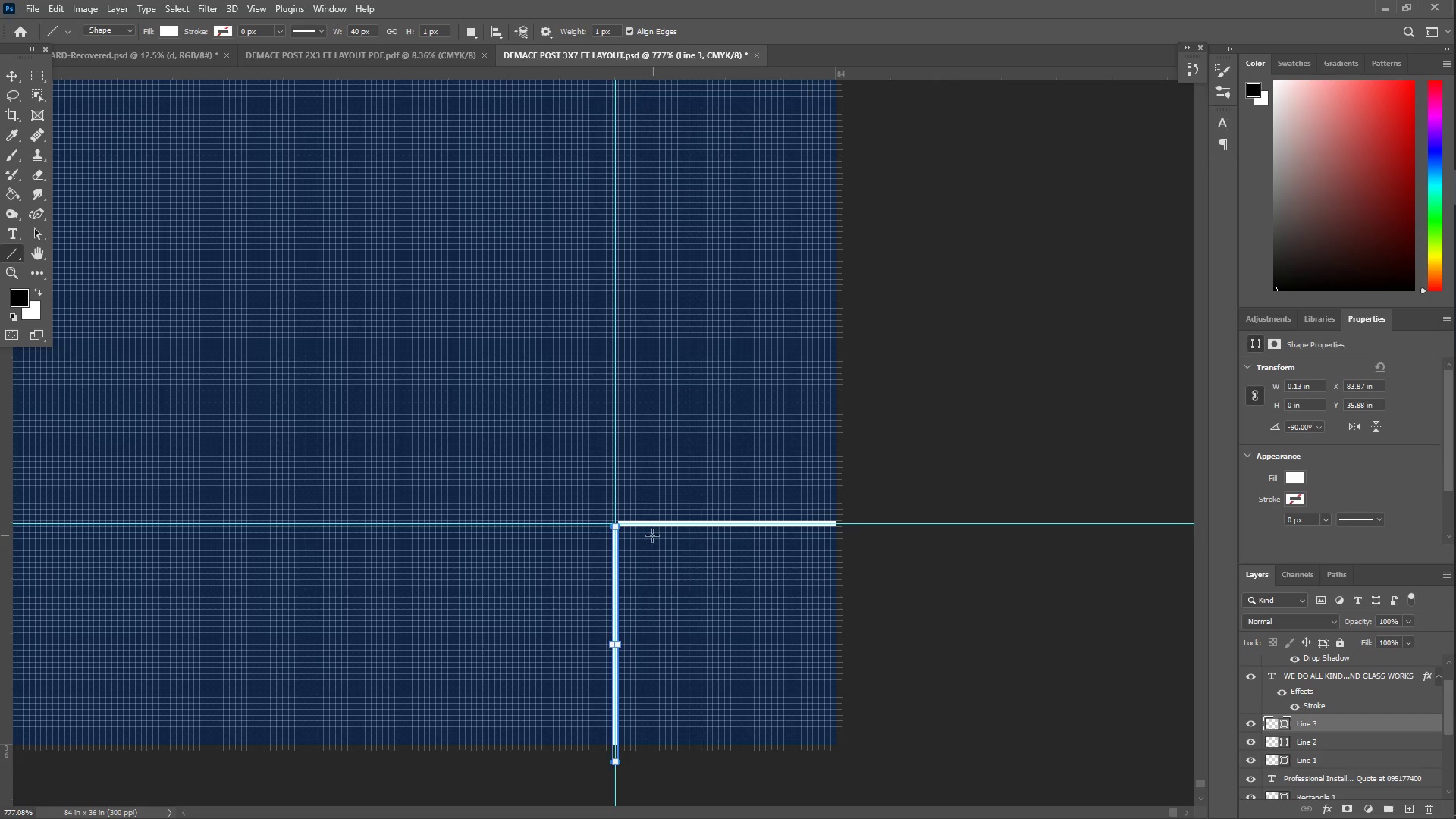 
key(Z)
 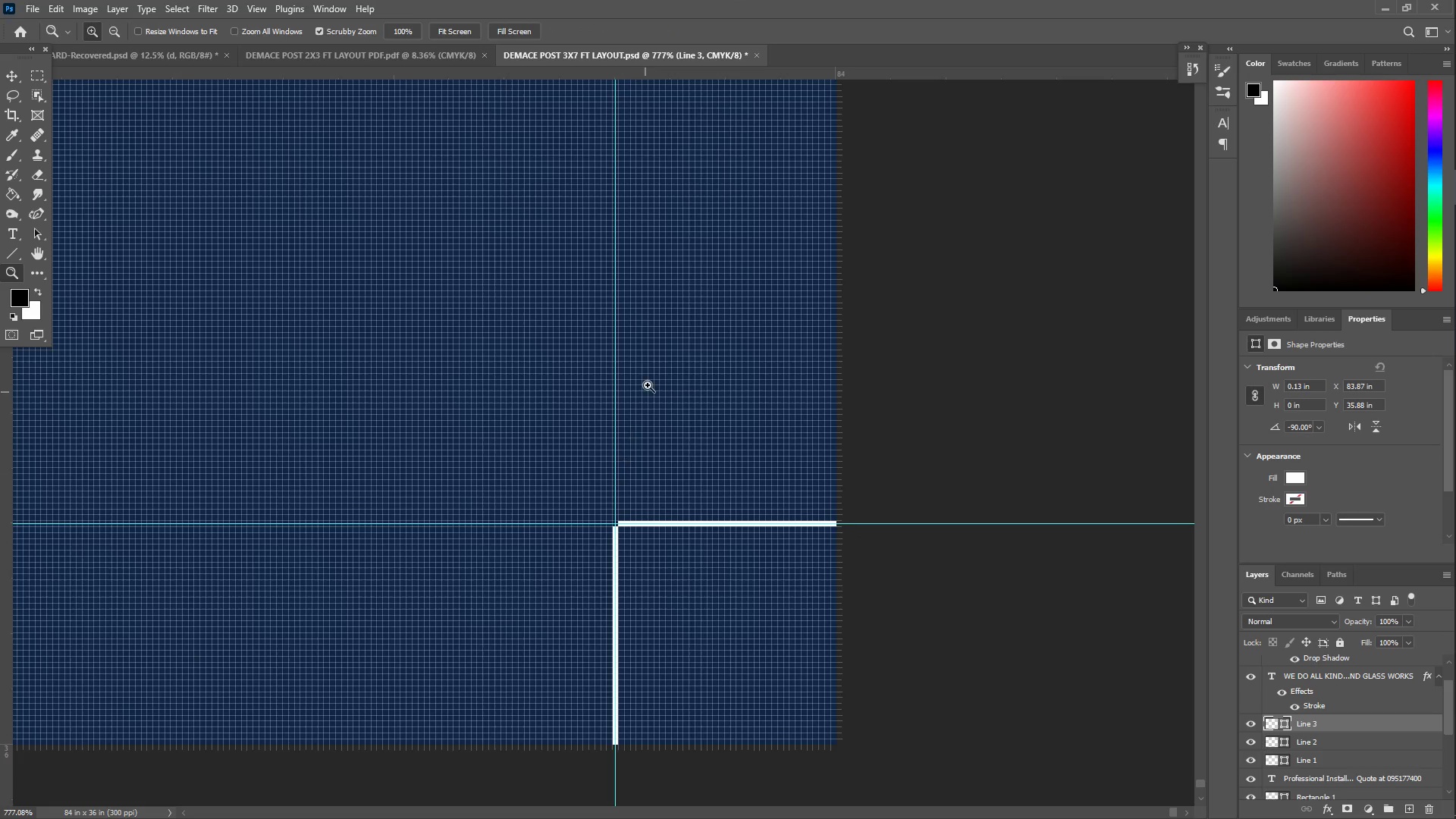 
left_click_drag(start_coordinate=[648, 378], to_coordinate=[568, 375])
 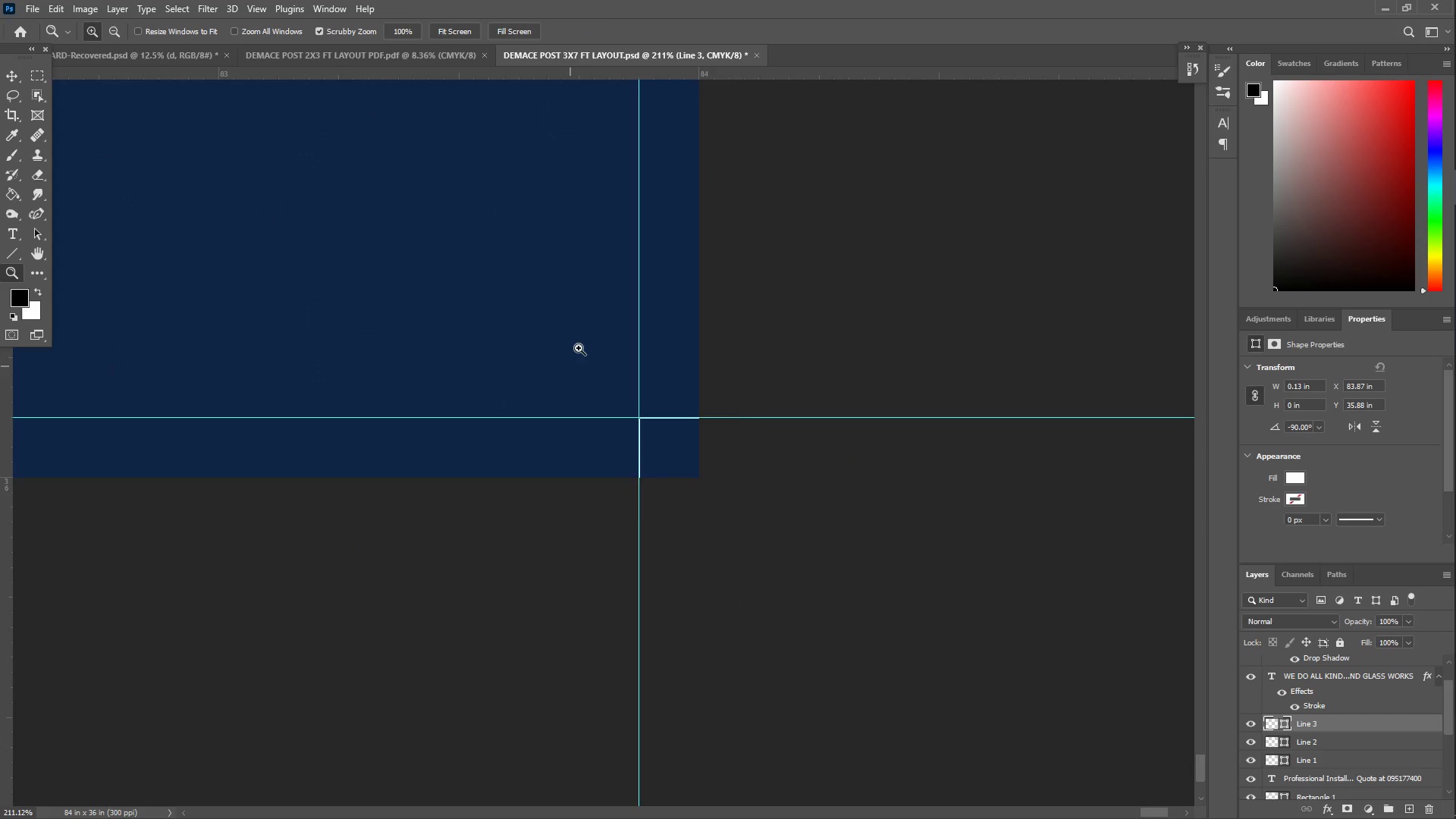 
hold_key(key=Space, duration=1.52)
 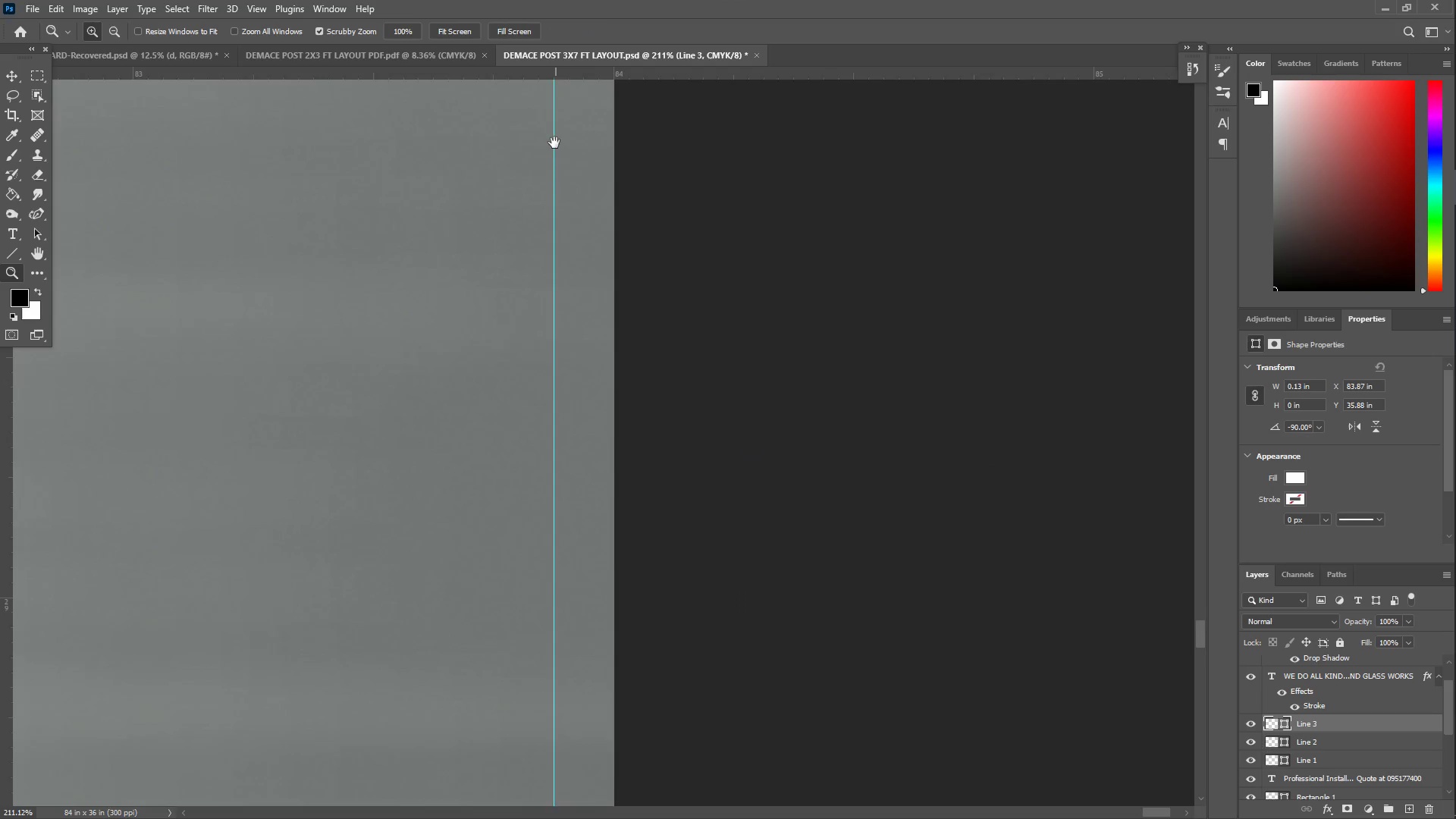 
left_click_drag(start_coordinate=[593, 254], to_coordinate=[586, 802])
 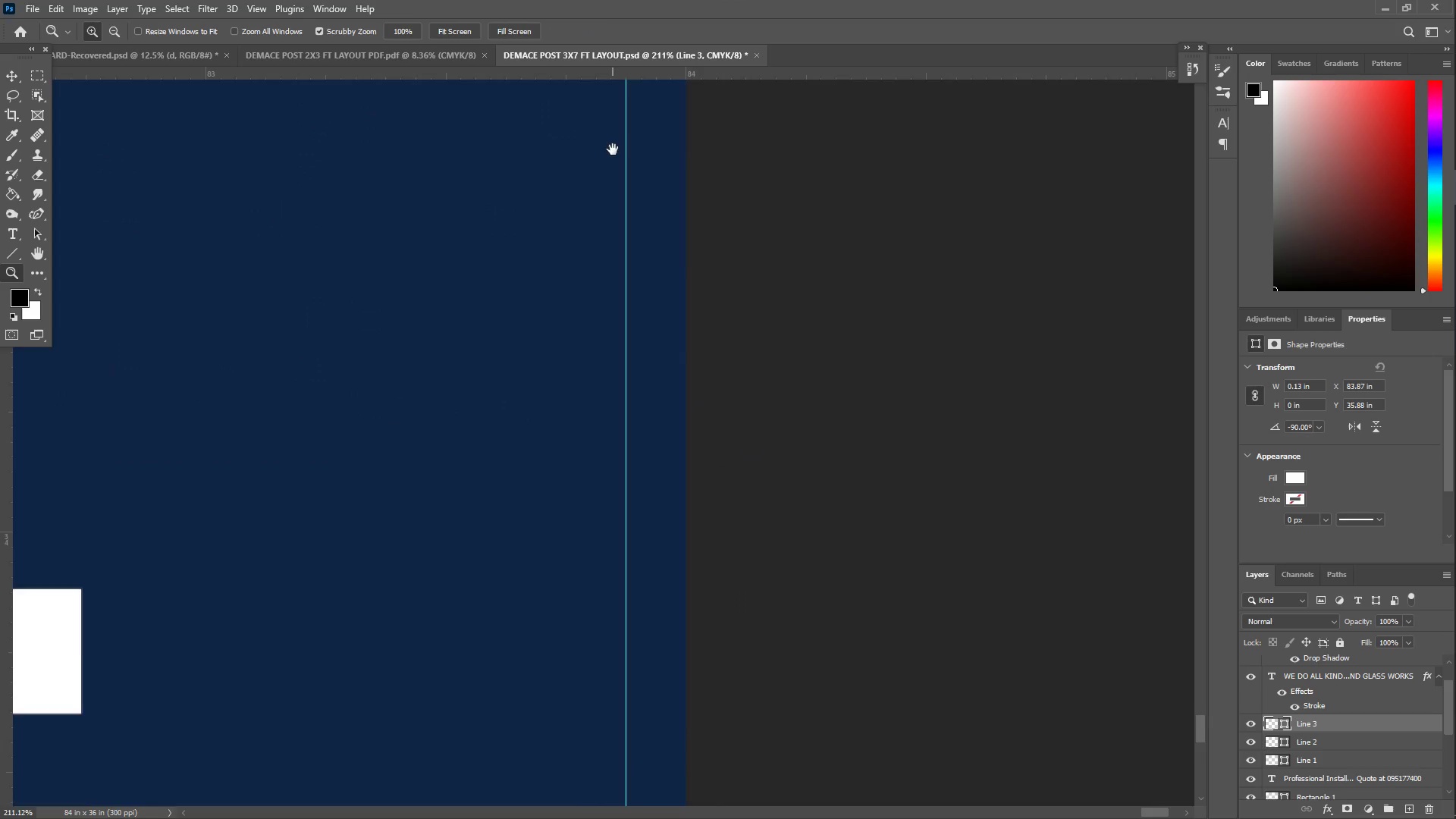 
left_click_drag(start_coordinate=[612, 148], to_coordinate=[573, 617])
 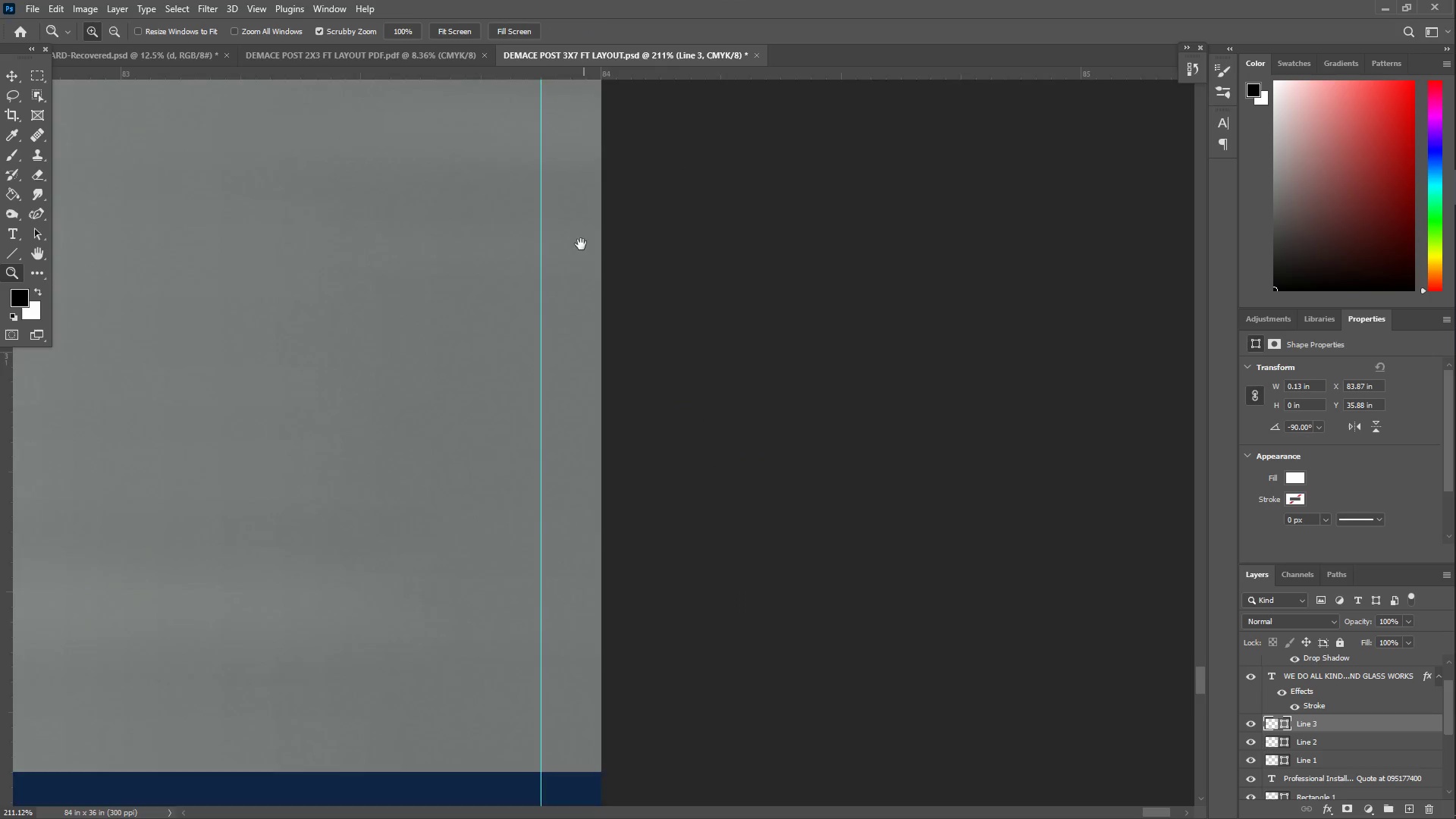 
left_click_drag(start_coordinate=[538, 162], to_coordinate=[560, 730])
 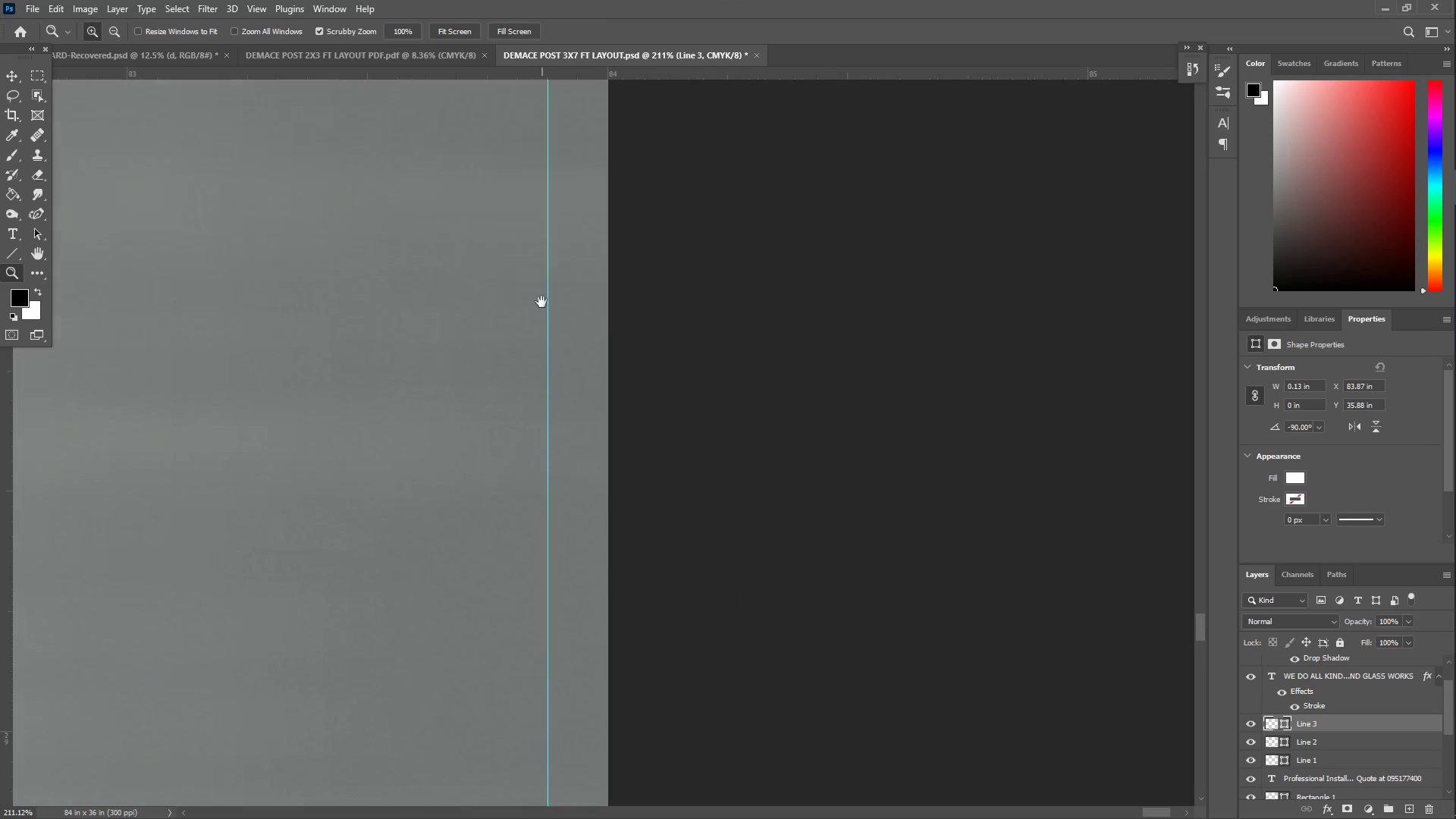 
hold_key(key=Space, duration=1.5)
 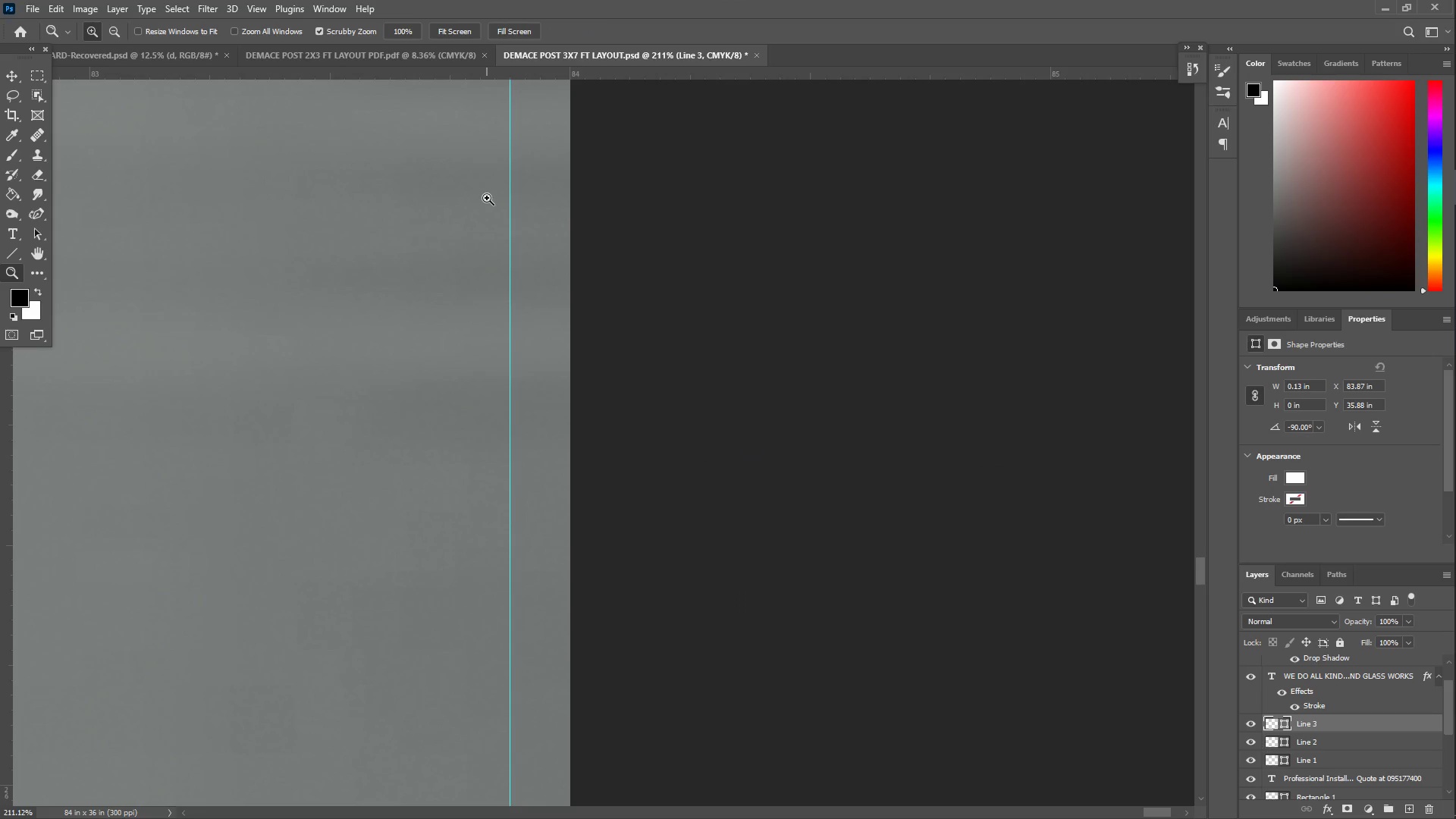 
left_click_drag(start_coordinate=[552, 141], to_coordinate=[537, 648])
 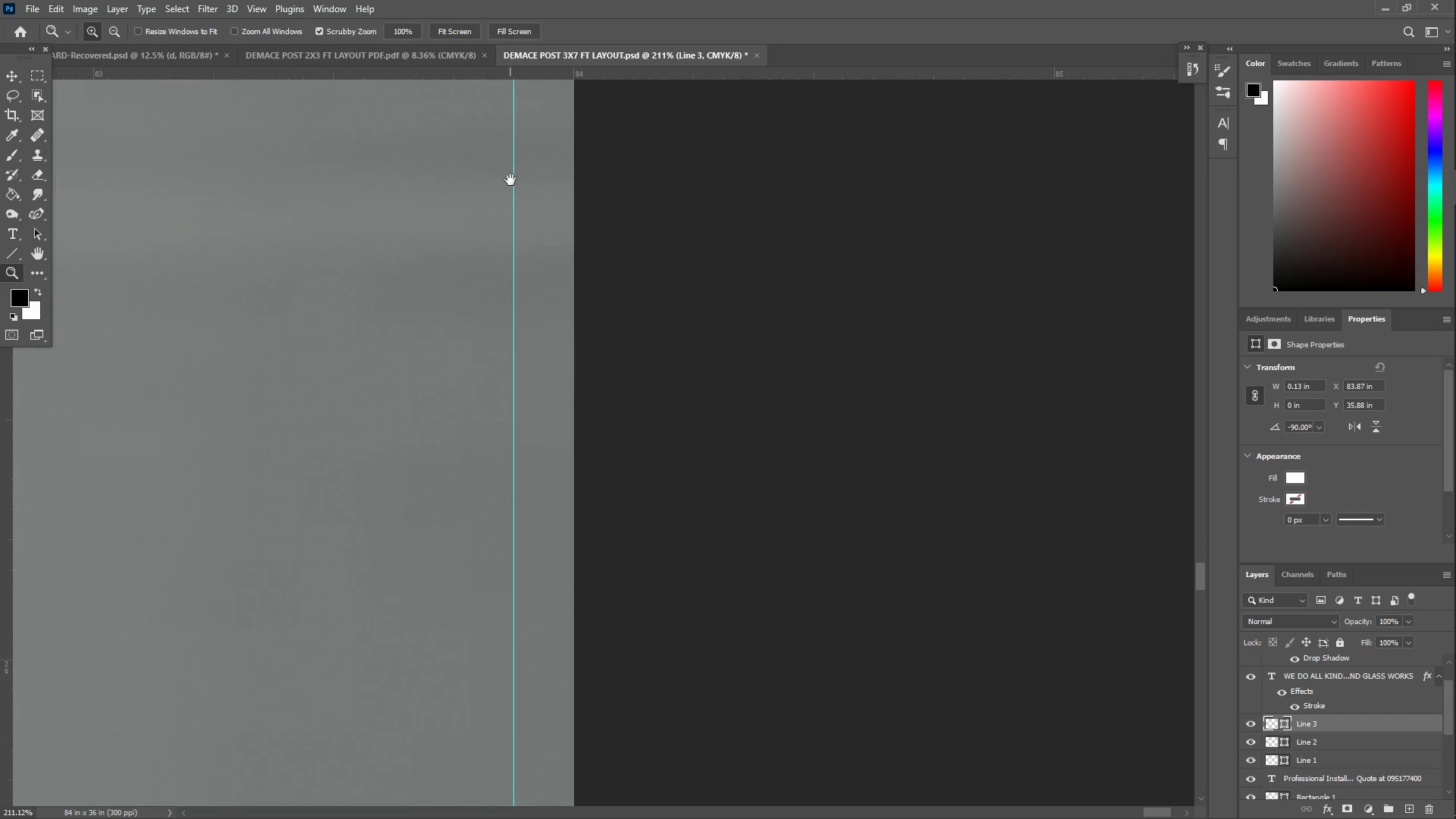 
key(Z)
 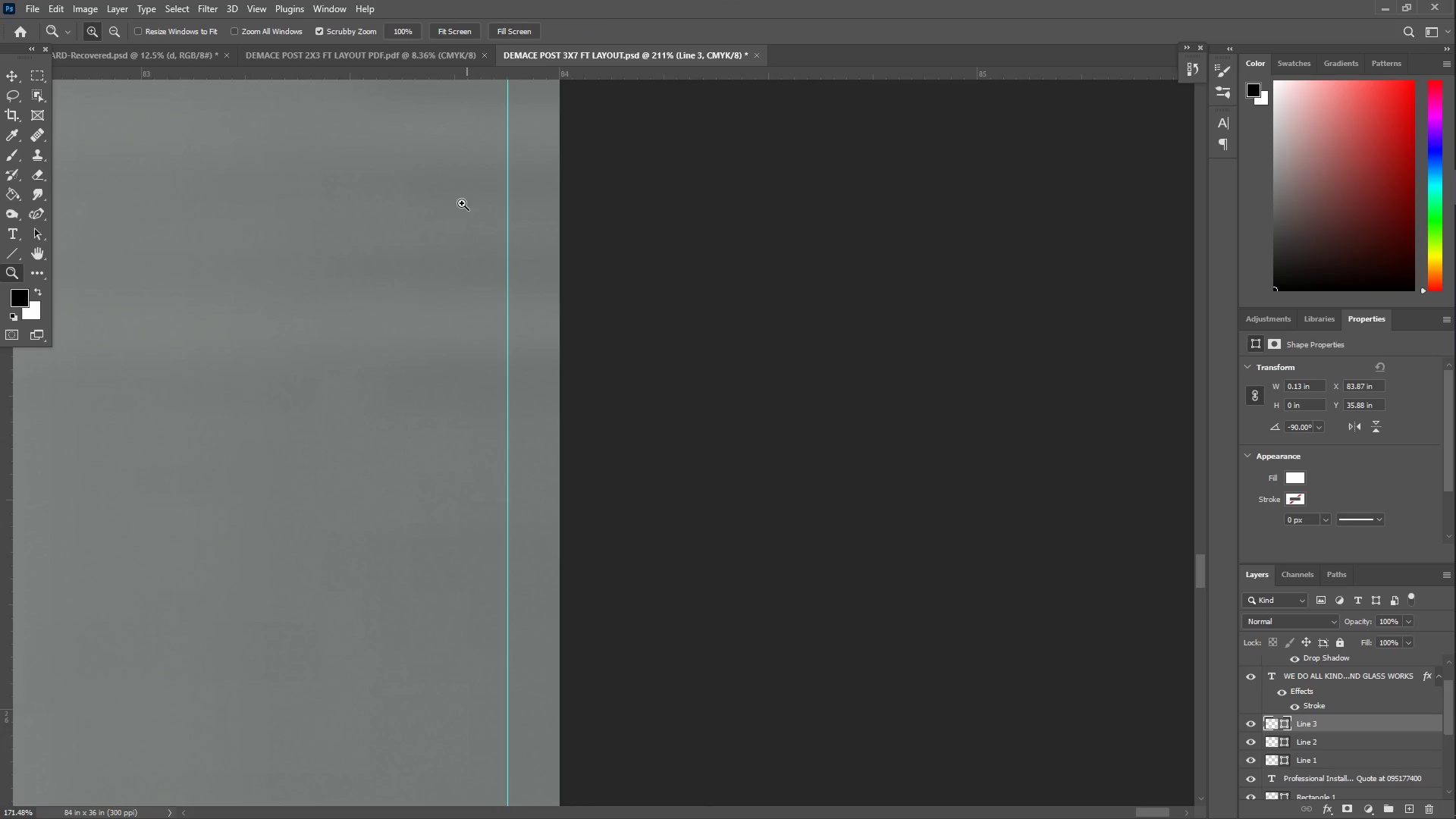 
left_click_drag(start_coordinate=[487, 198], to_coordinate=[331, 241])
 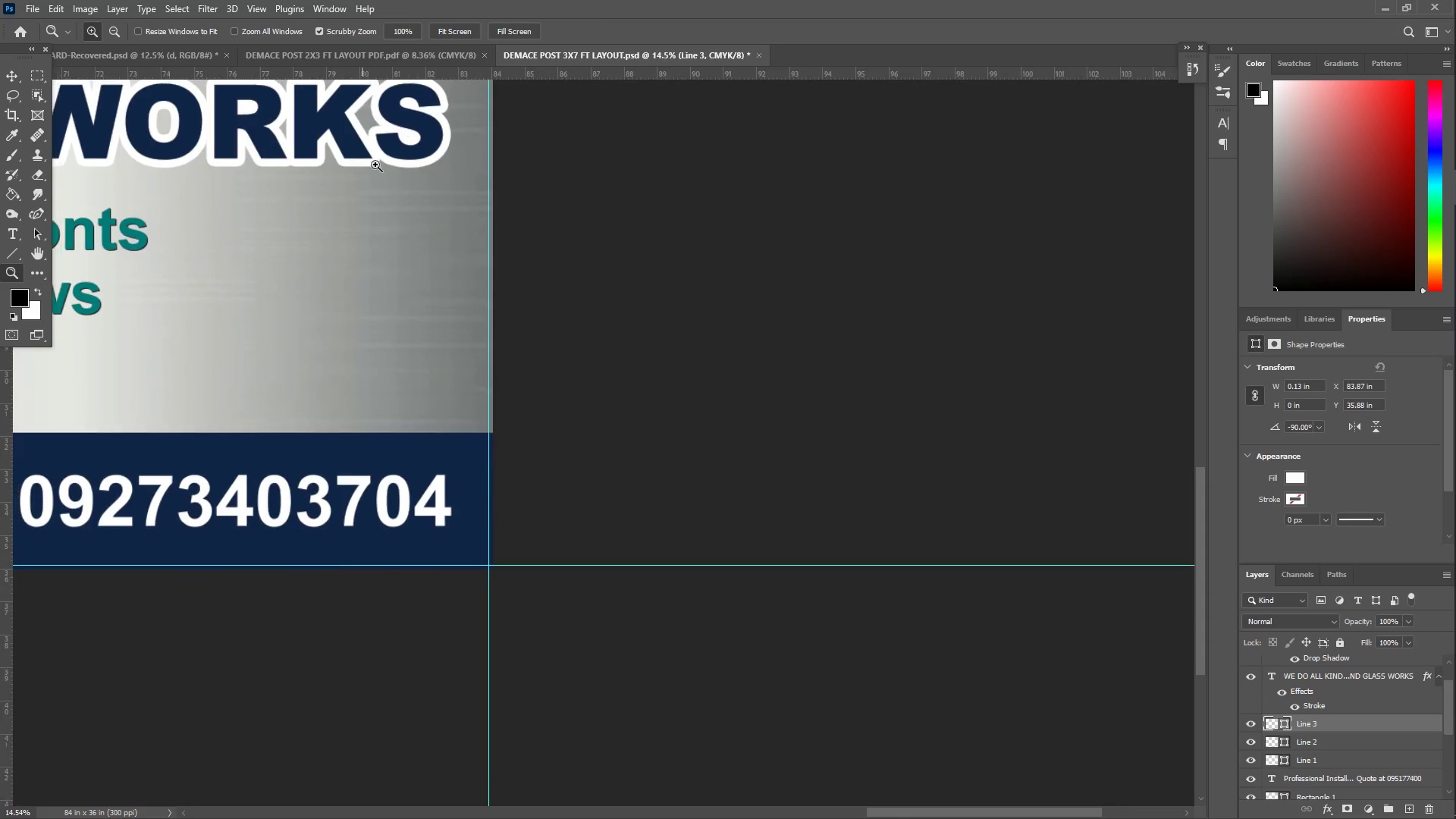 
hold_key(key=Space, duration=1.5)
 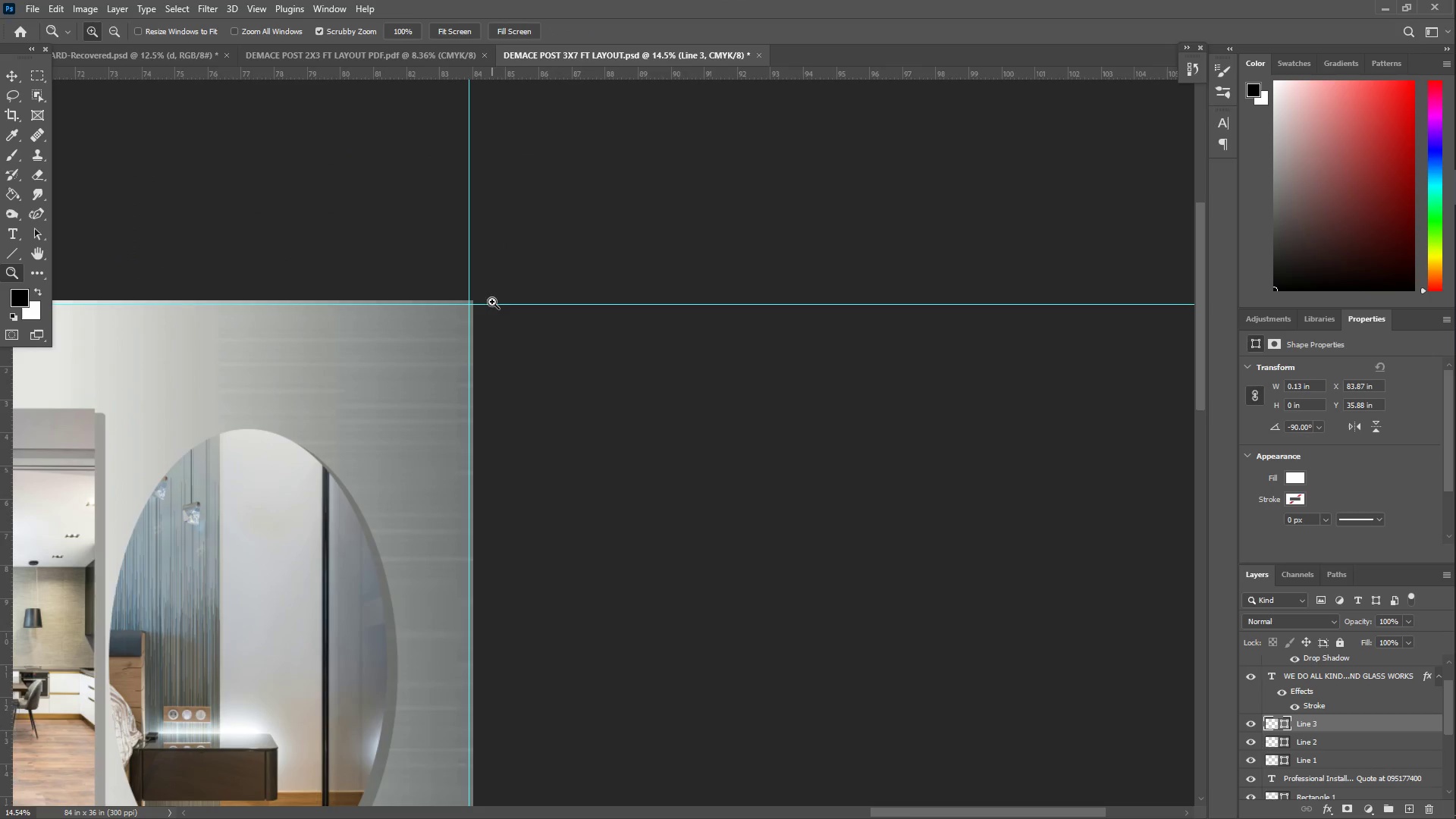 
left_click_drag(start_coordinate=[398, 115], to_coordinate=[410, 599])
 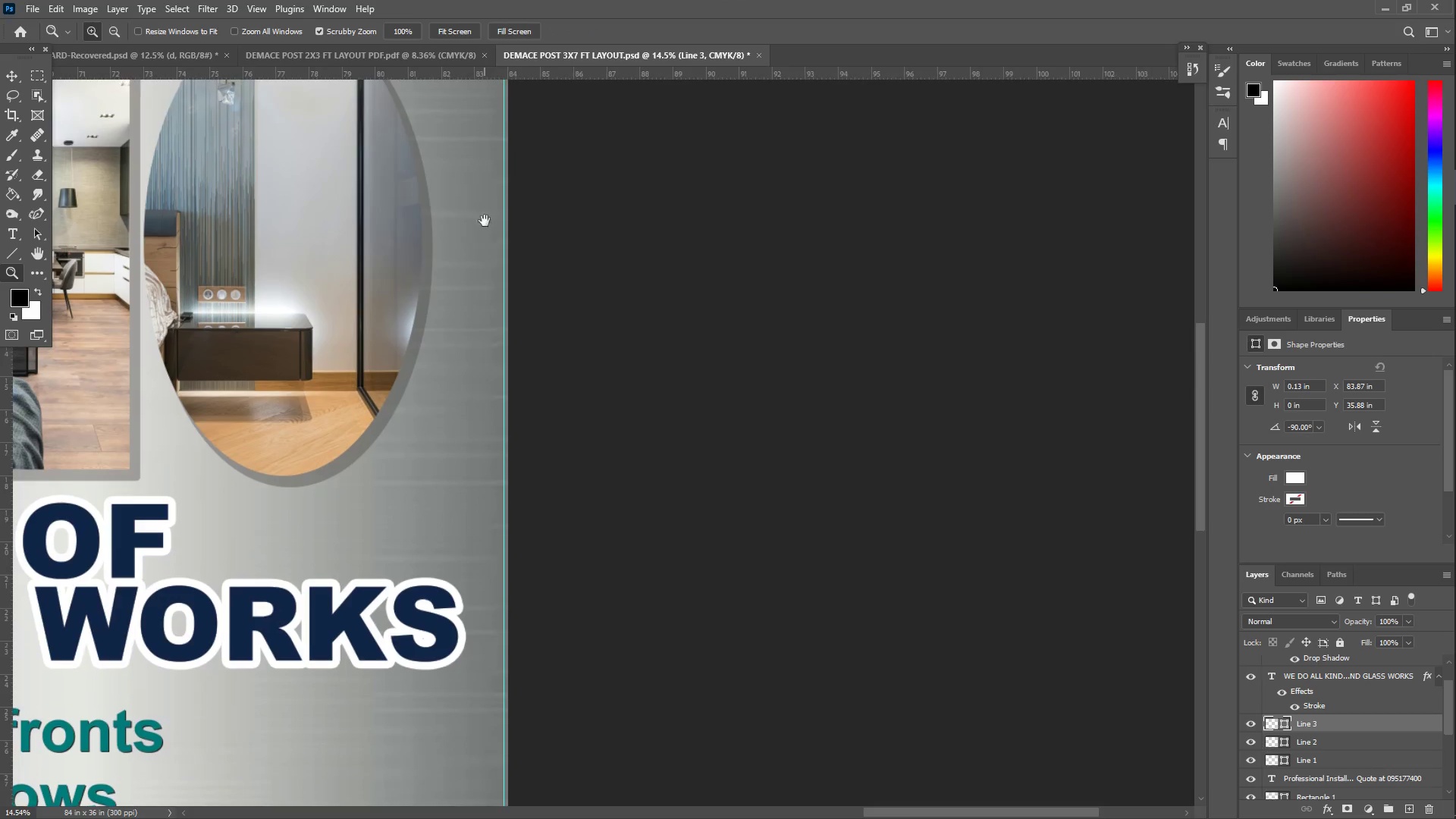 
left_click_drag(start_coordinate=[469, 171], to_coordinate=[435, 591])
 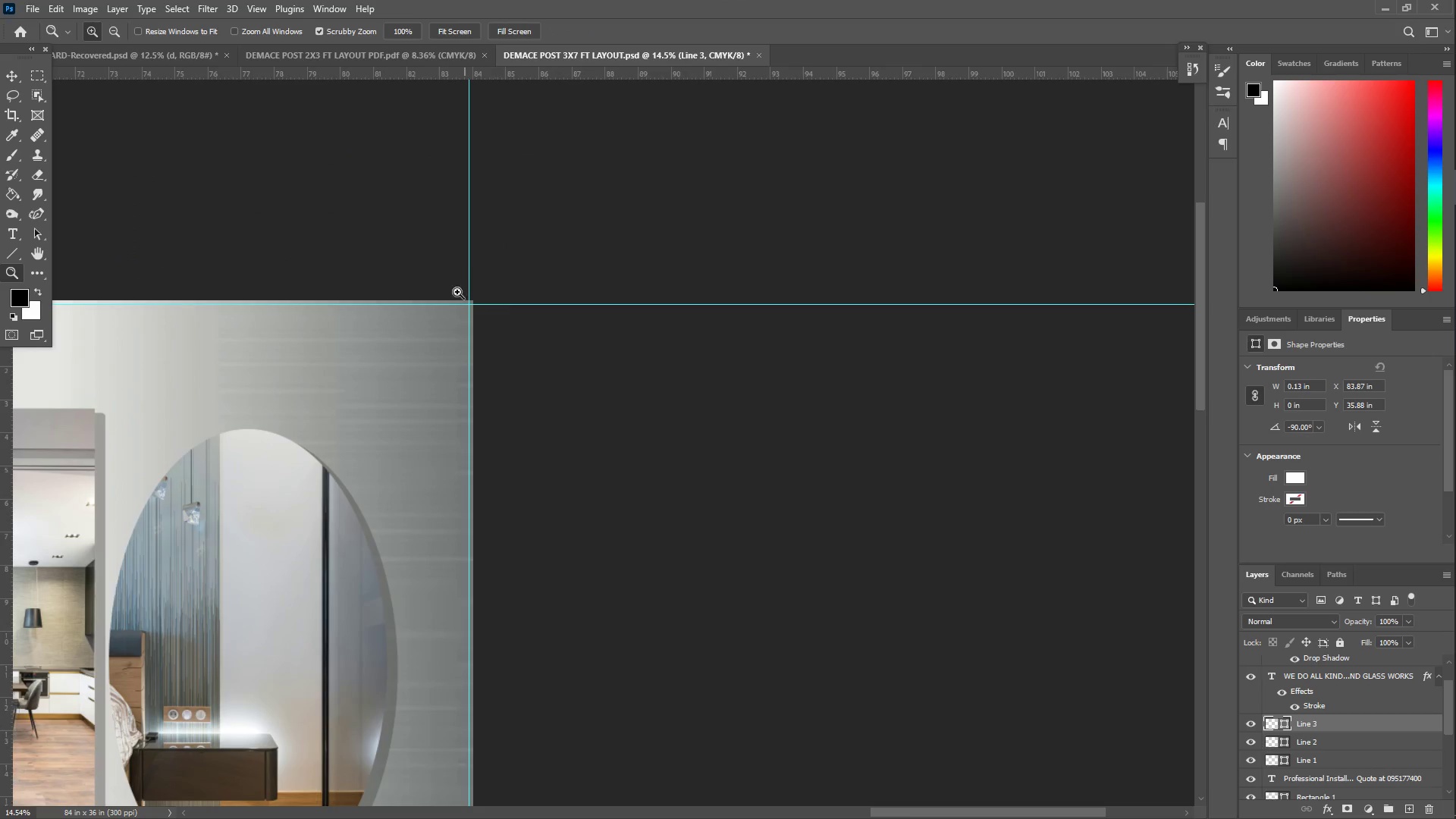 
key(Space)
 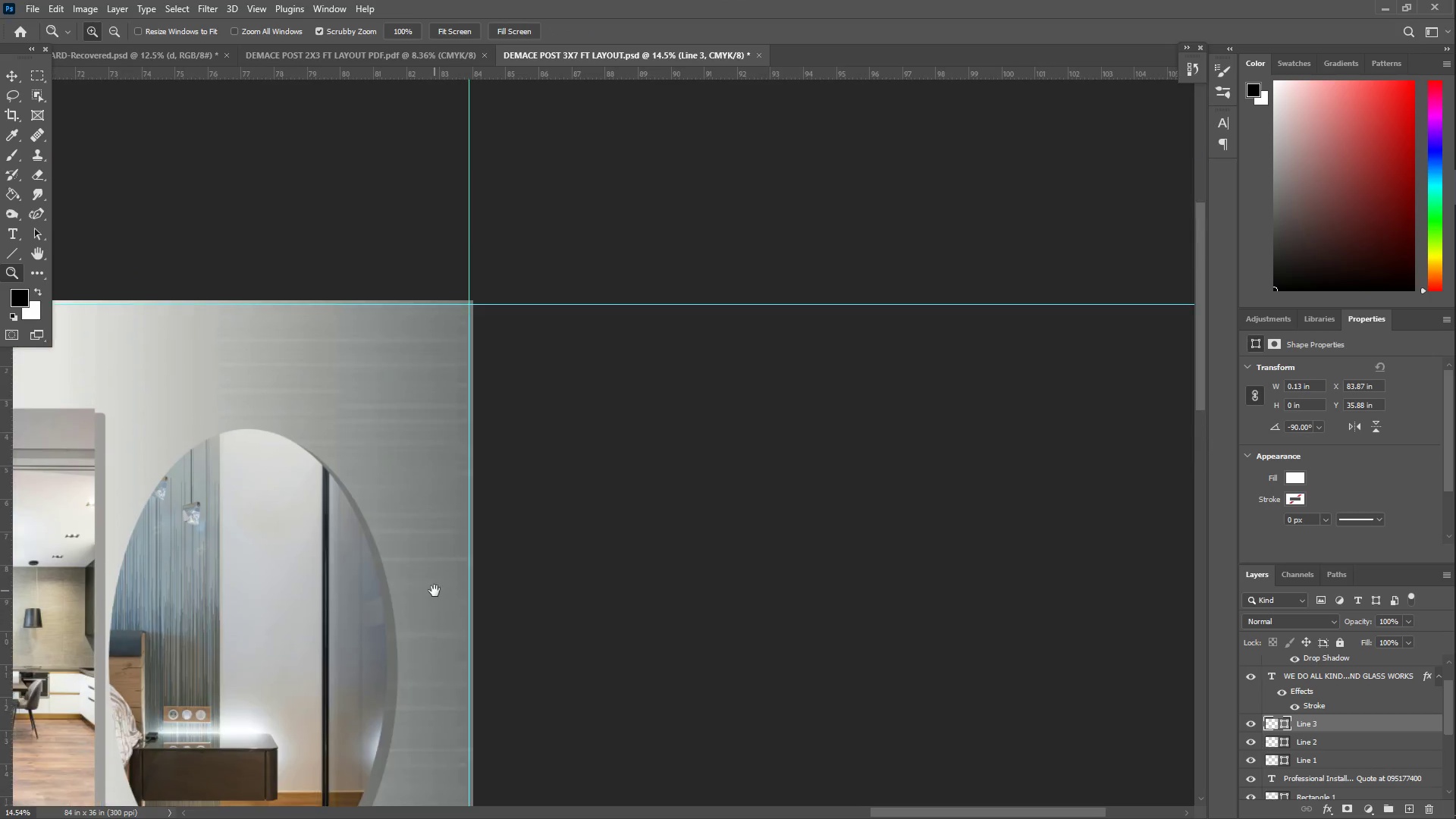 
key(Space)
 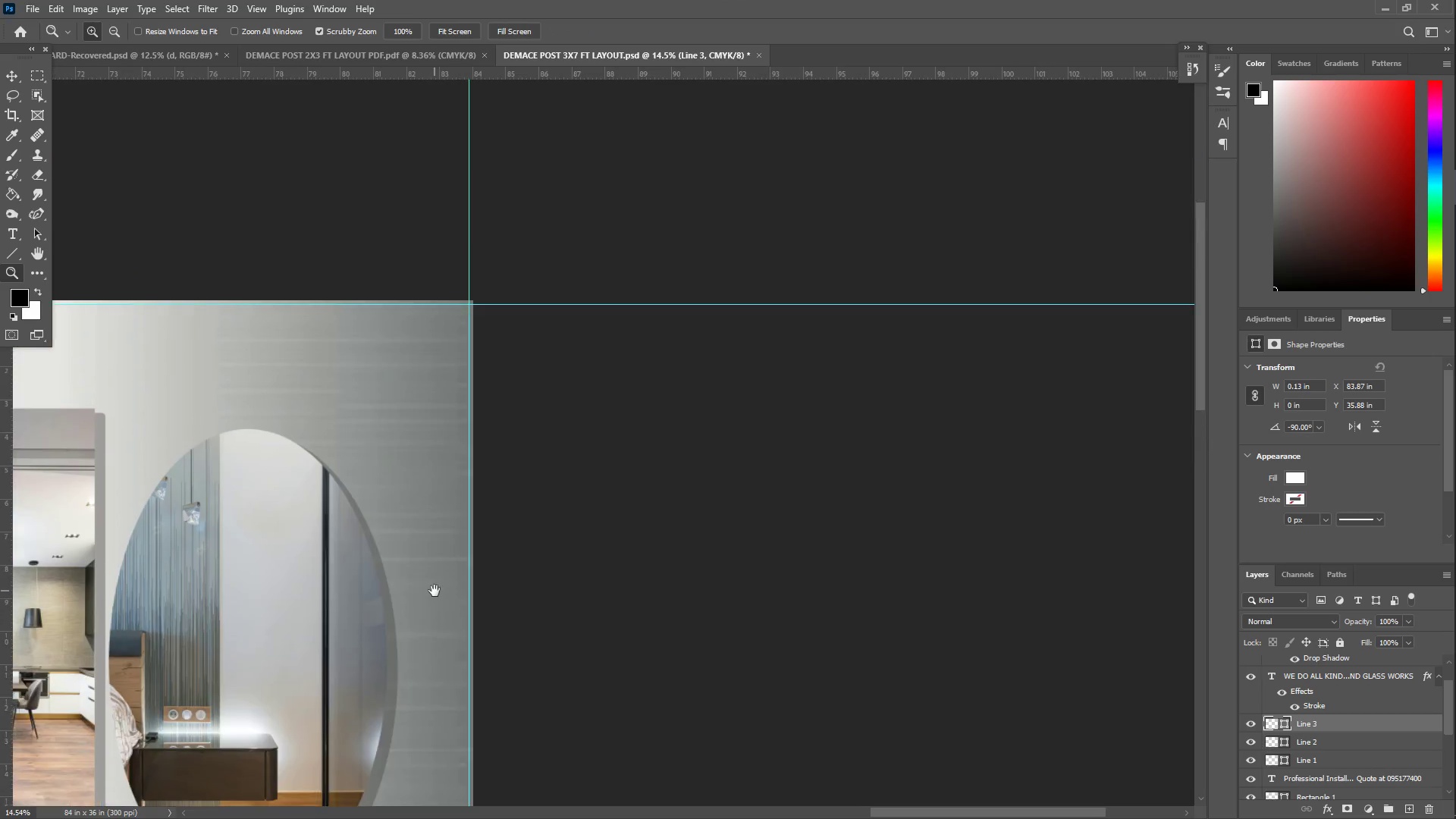 
key(Space)
 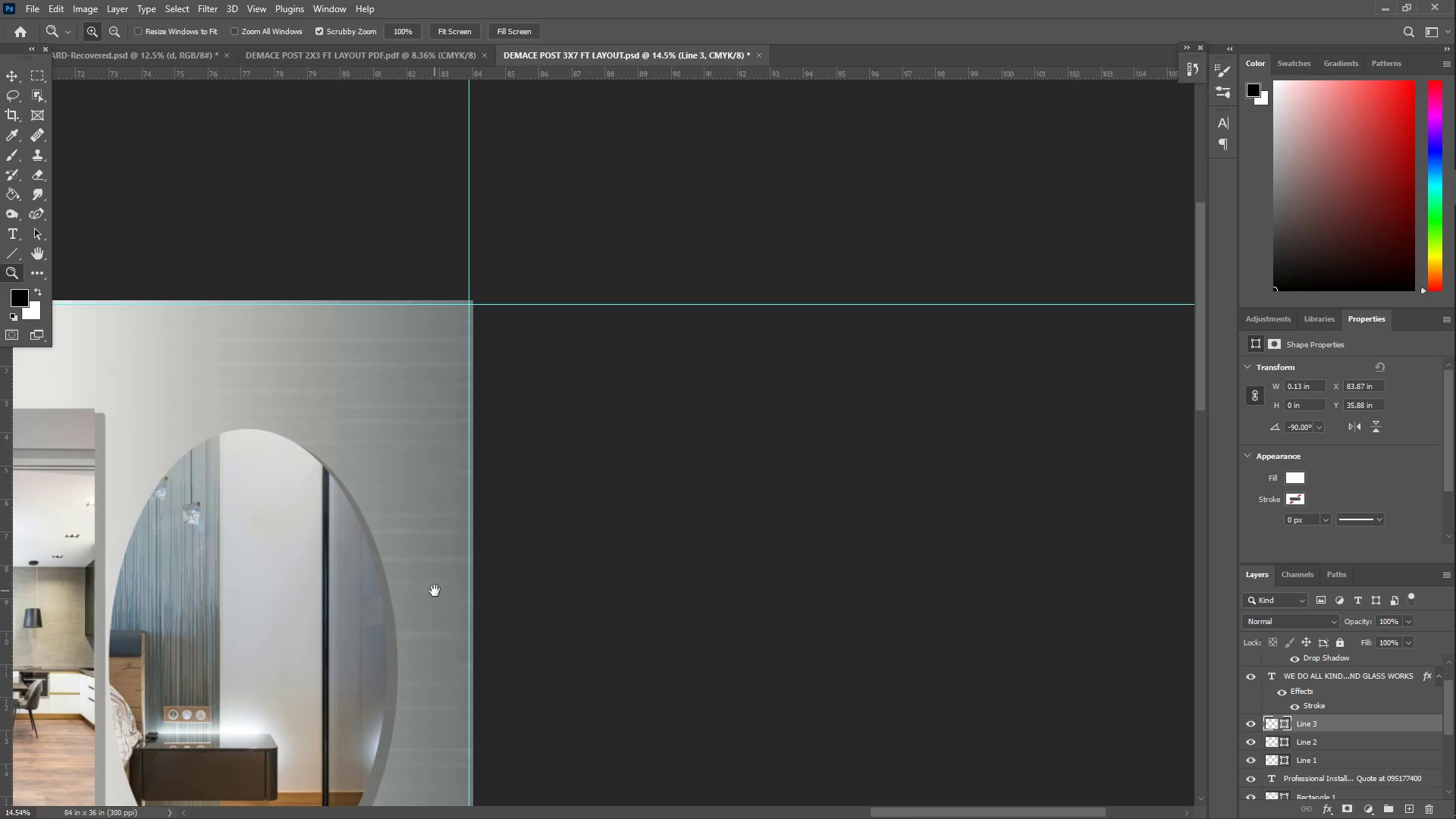 
key(Space)
 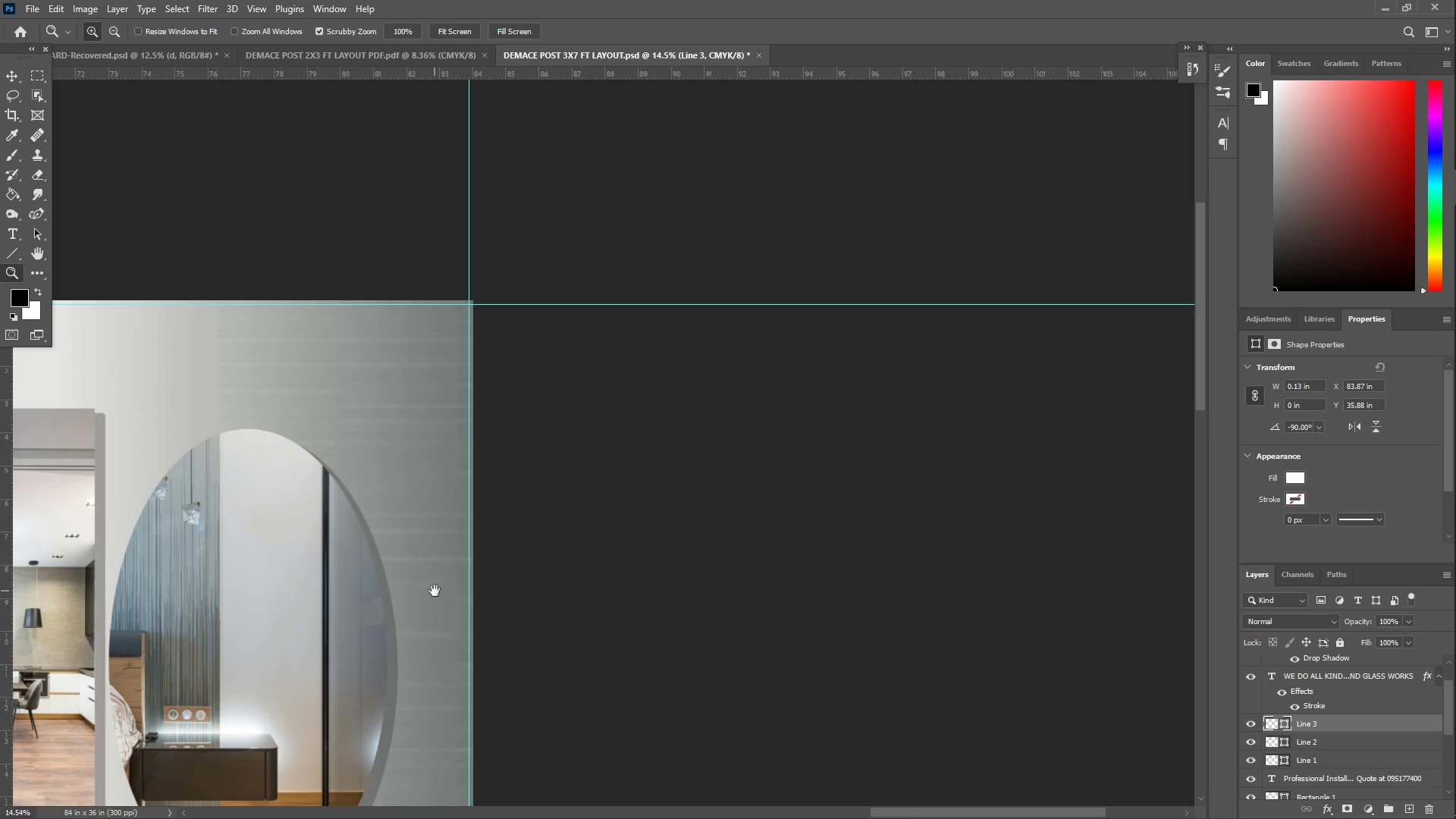 
key(Space)
 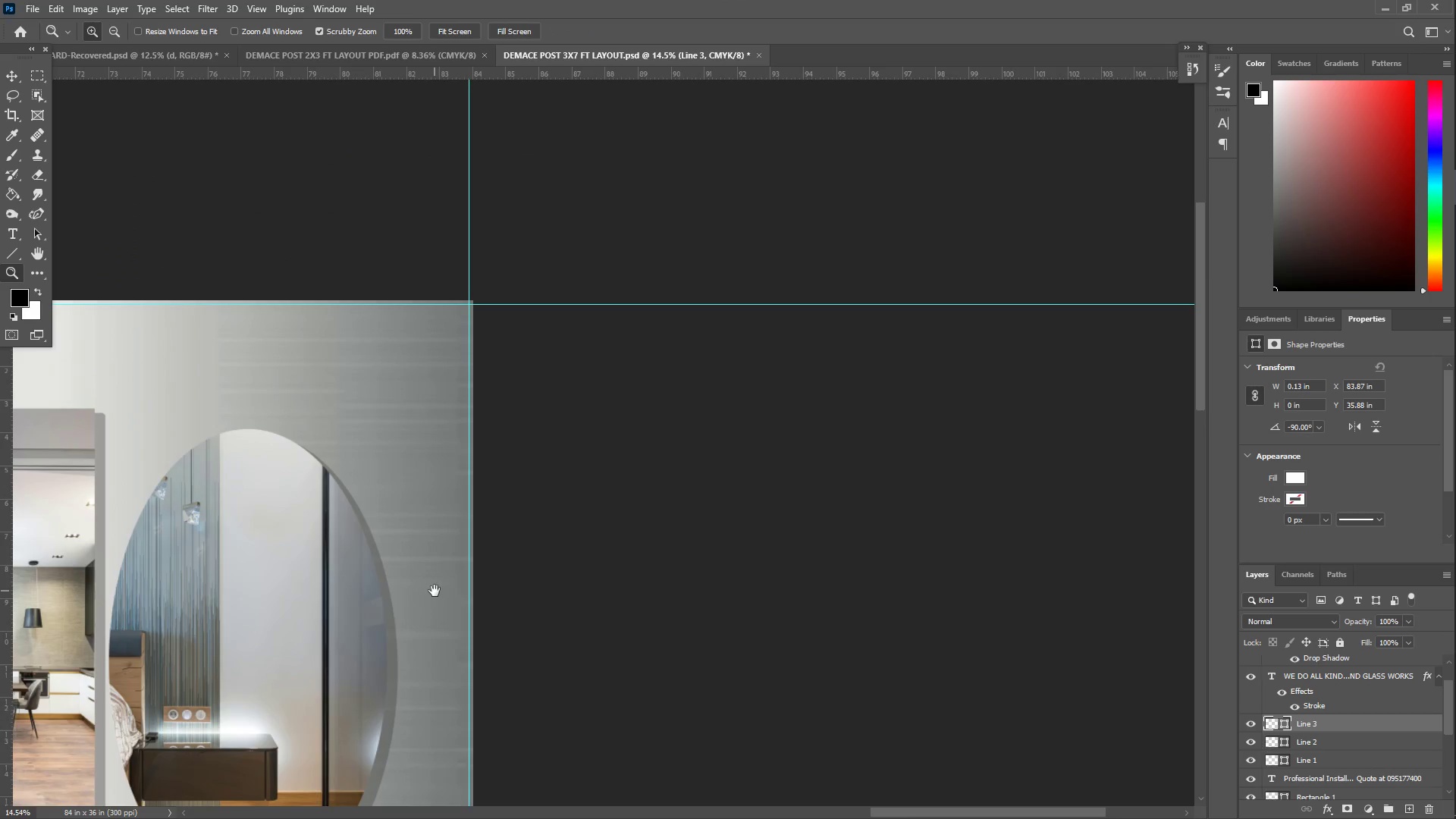 
key(Space)
 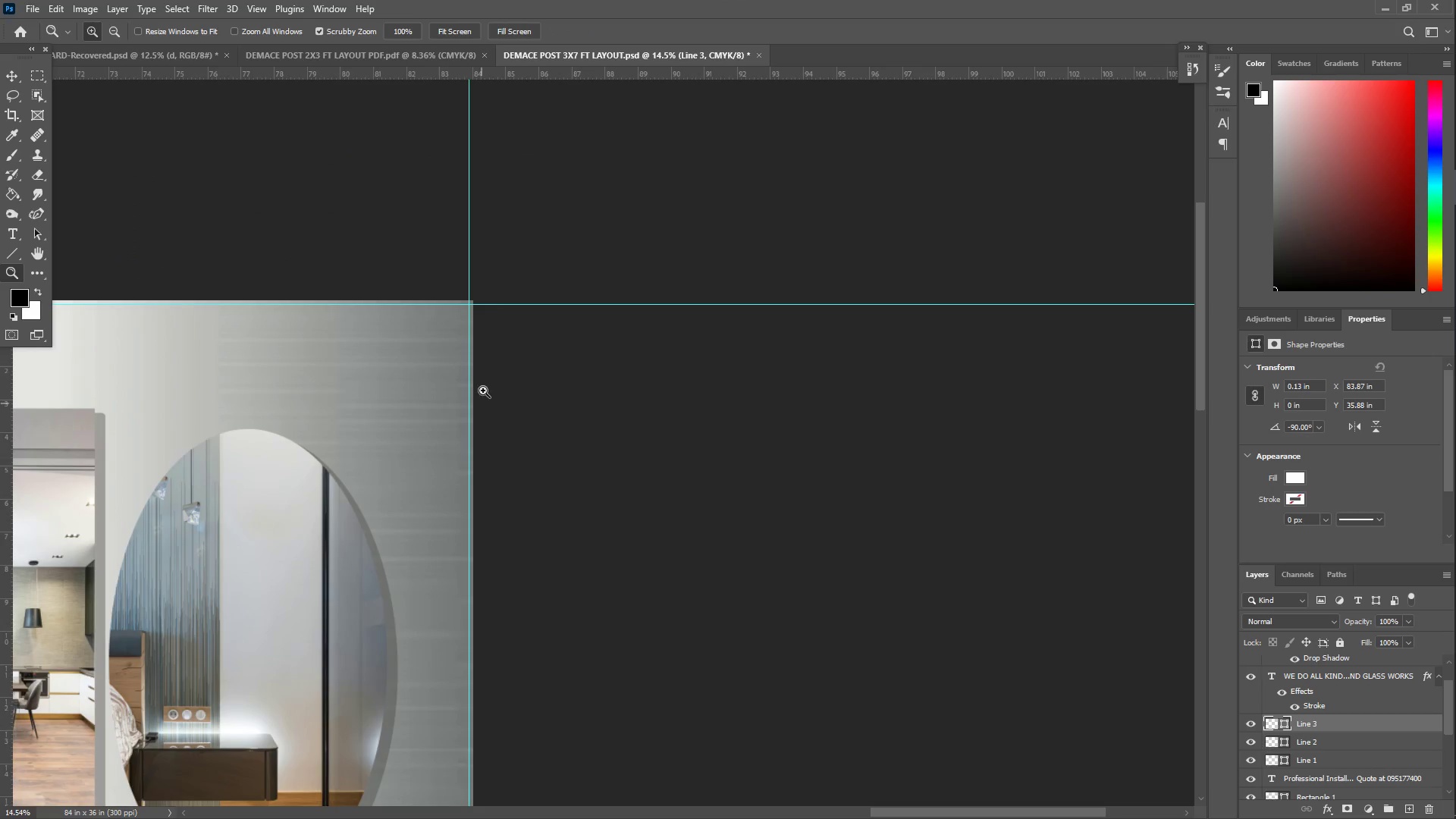 
key(Z)
 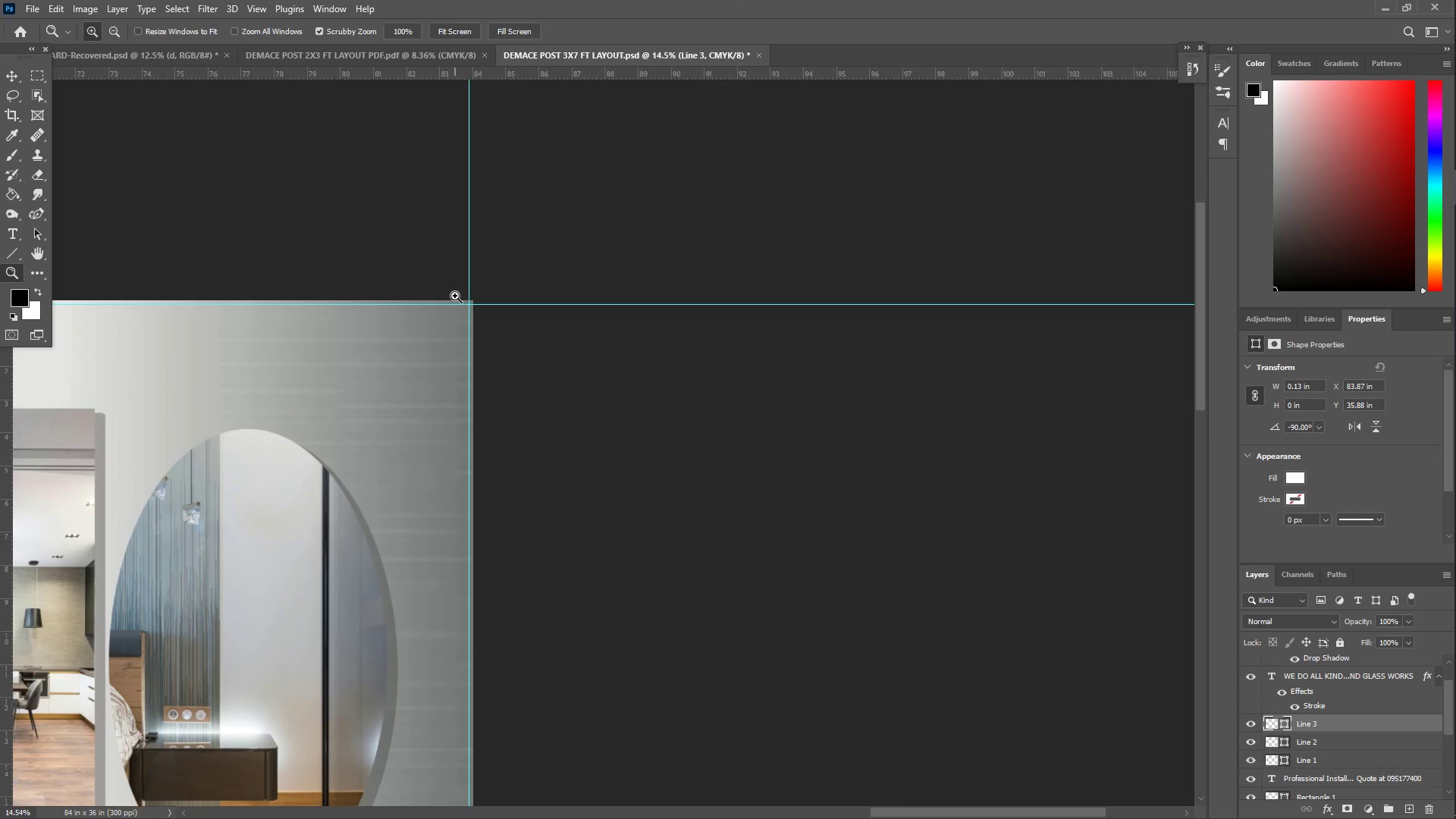 
left_click_drag(start_coordinate=[466, 297], to_coordinate=[696, 268])
 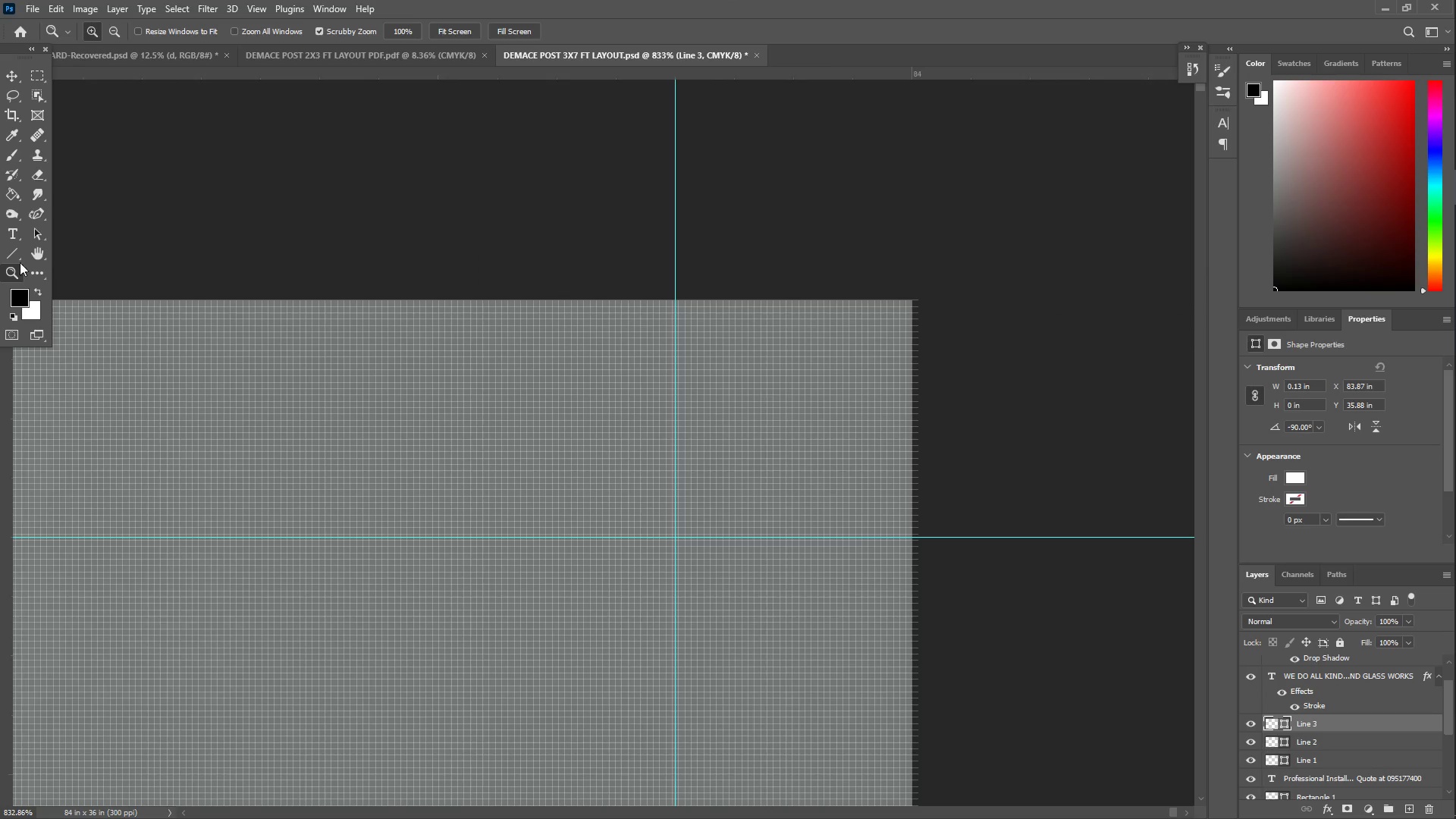 
left_click([0, 255])
 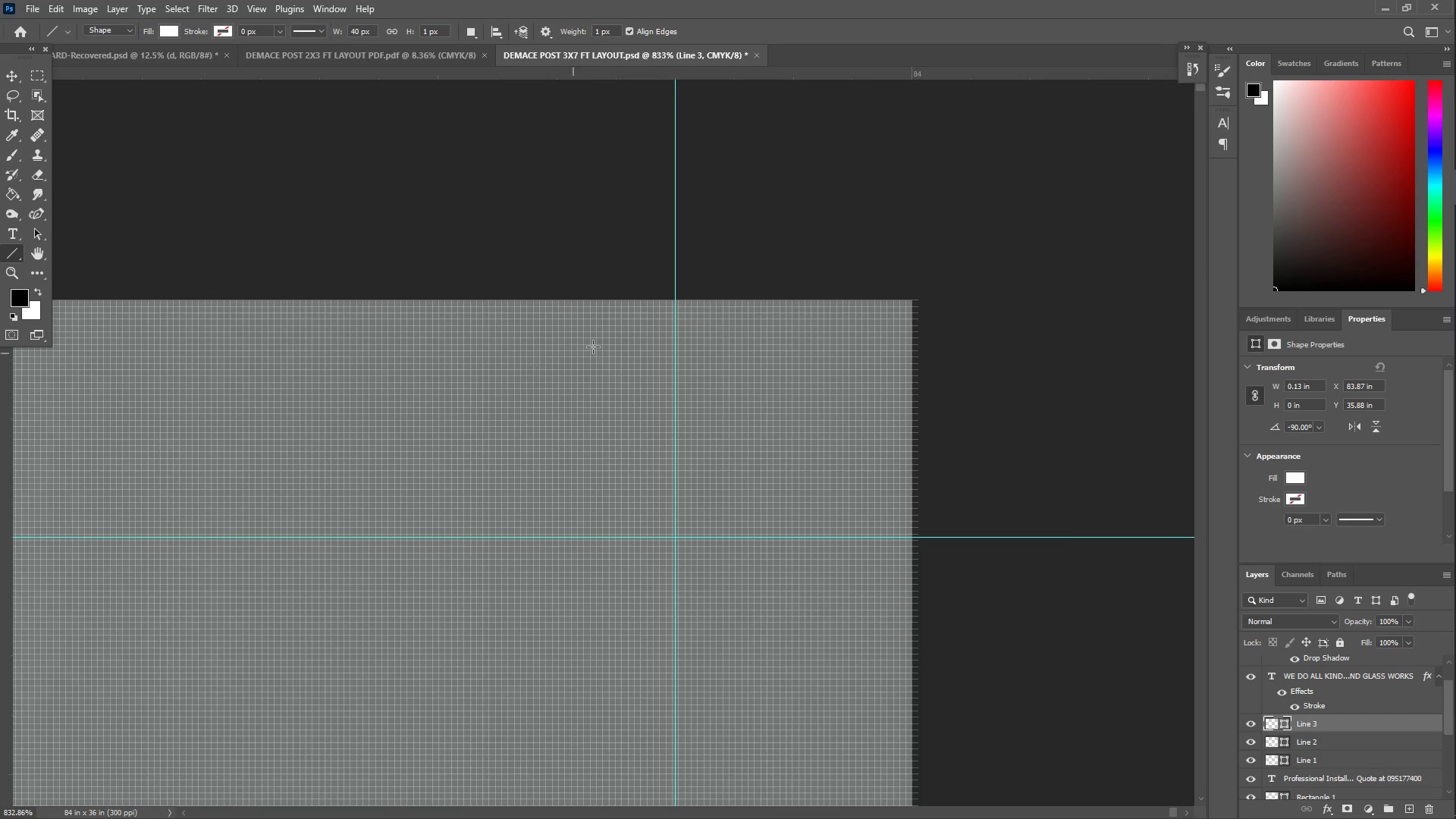 
hold_key(key=ShiftLeft, duration=1.52)
left_click_drag(start_coordinate=[672, 297], to_coordinate=[701, 539])
 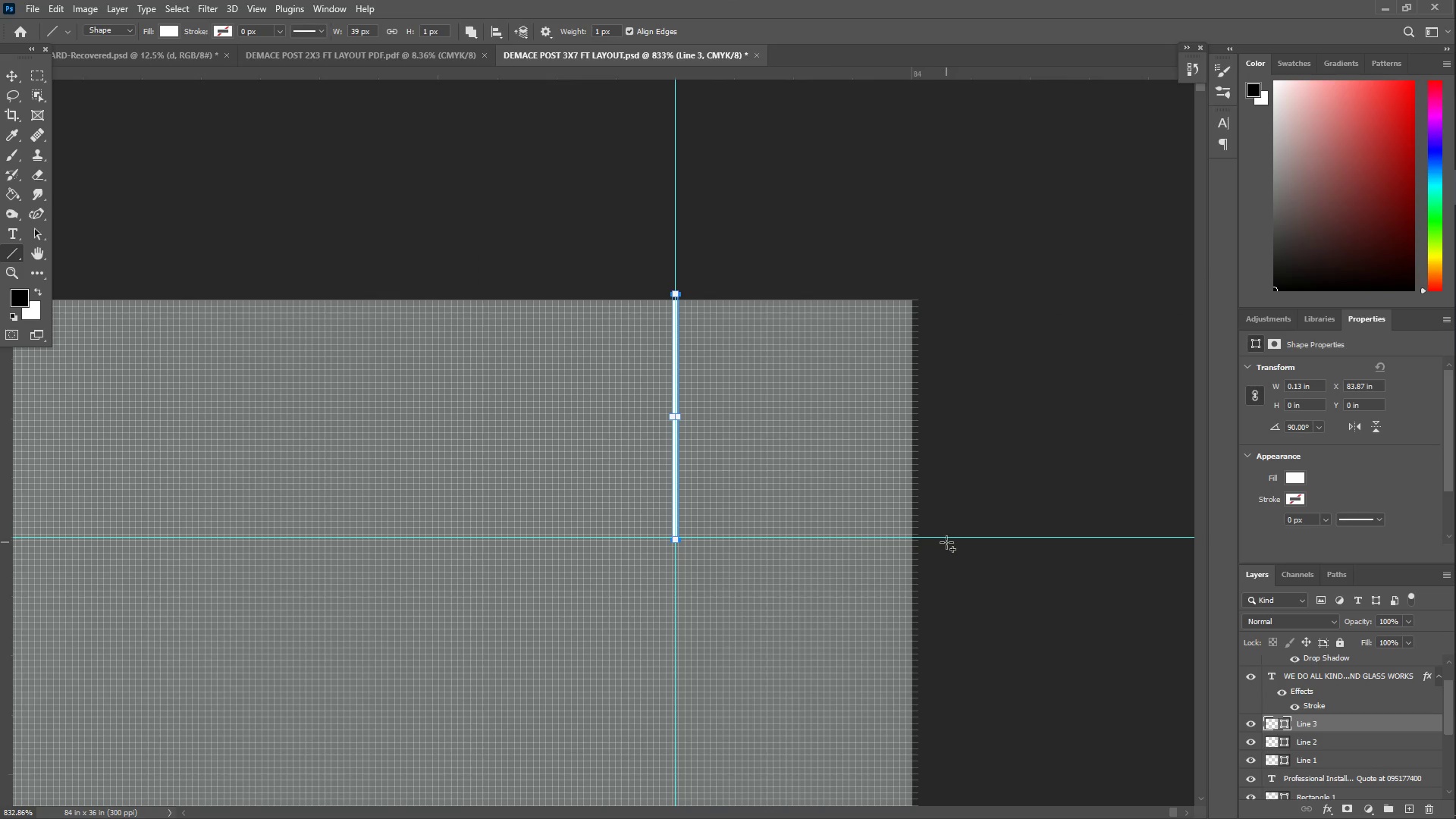 
hold_key(key=ShiftLeft, duration=1.52)
left_click_drag(start_coordinate=[939, 540], to_coordinate=[677, 557])
 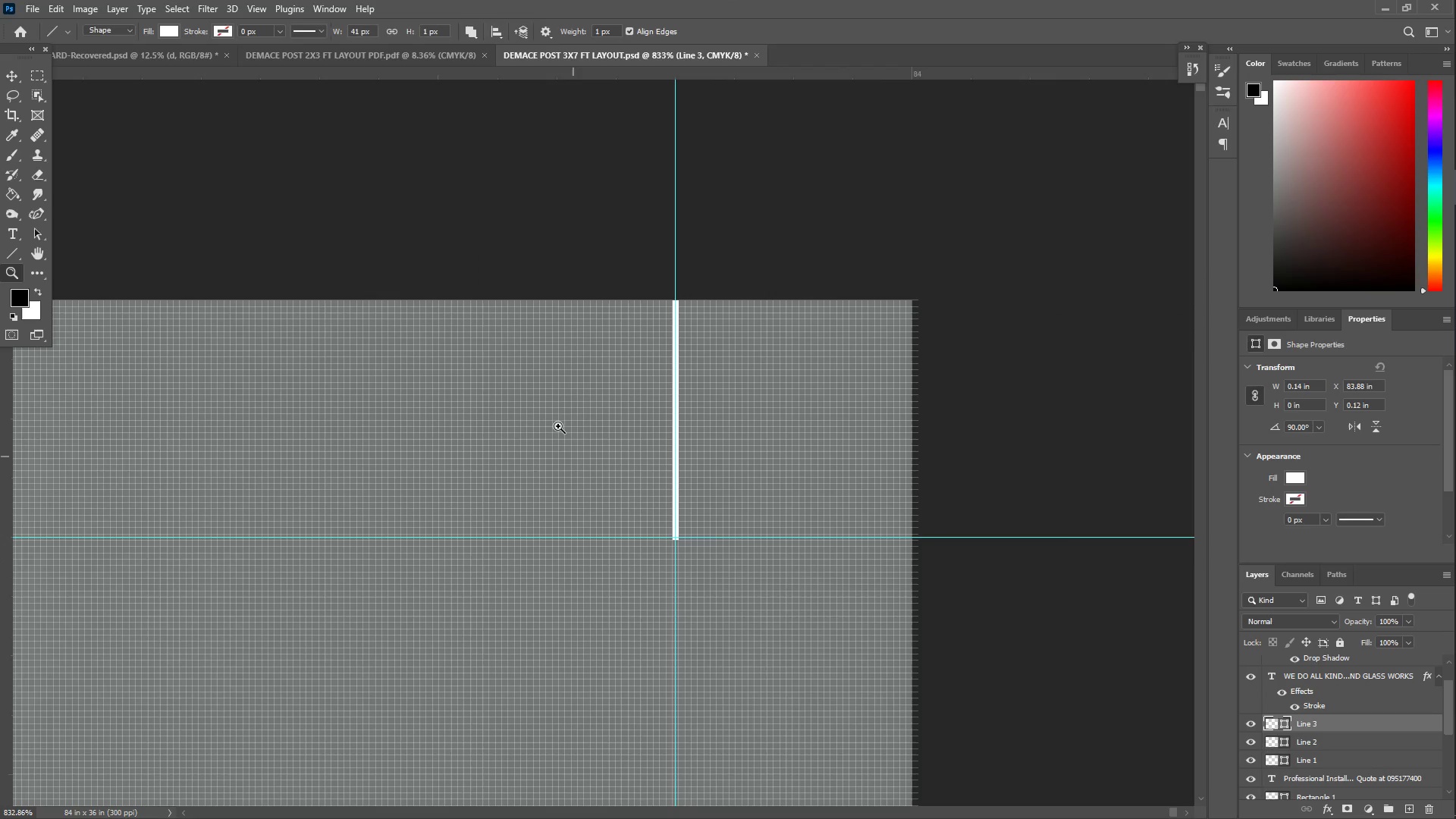 
hold_key(key=ShiftLeft, duration=1.14)
 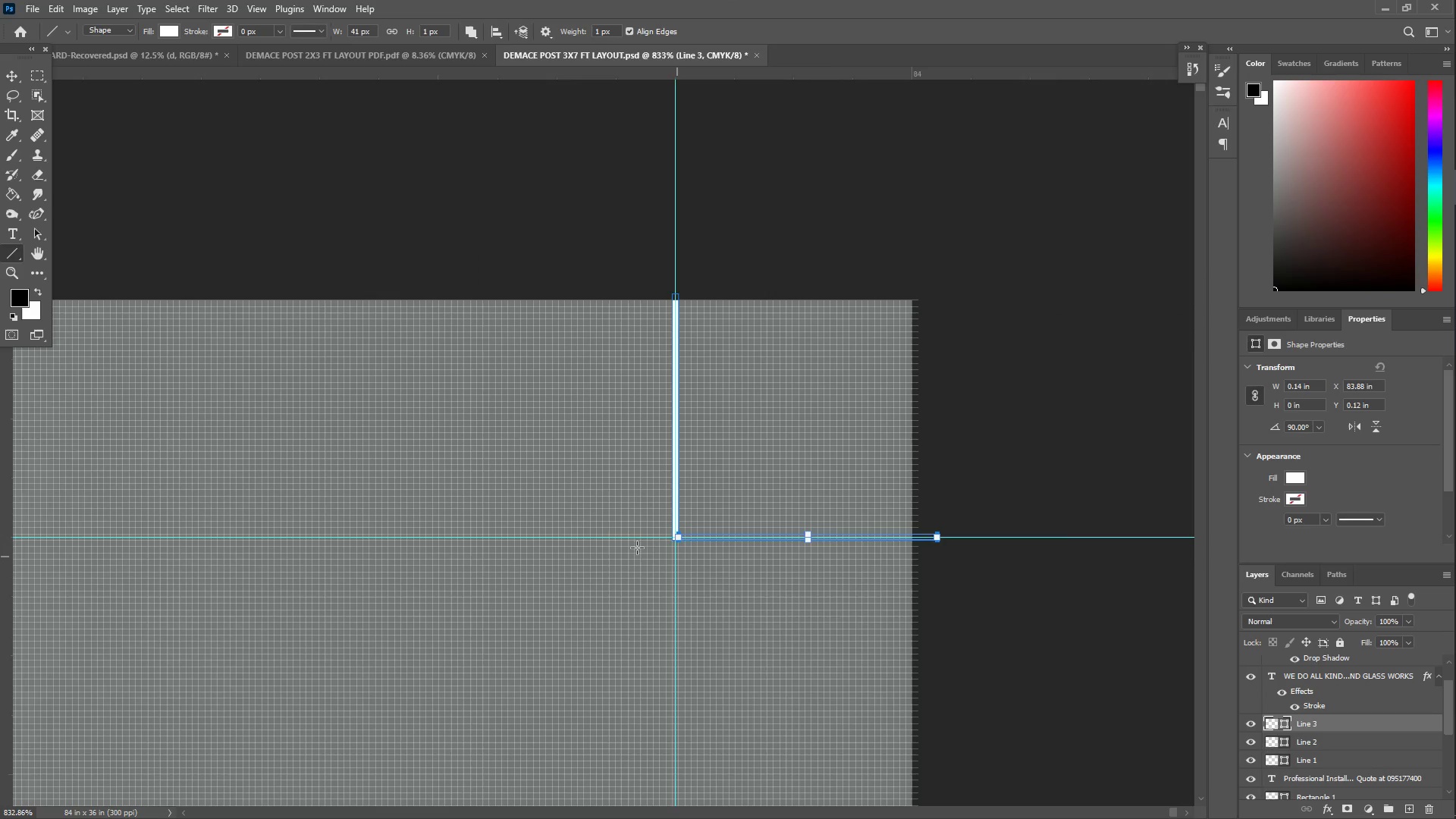 
key(Z)
 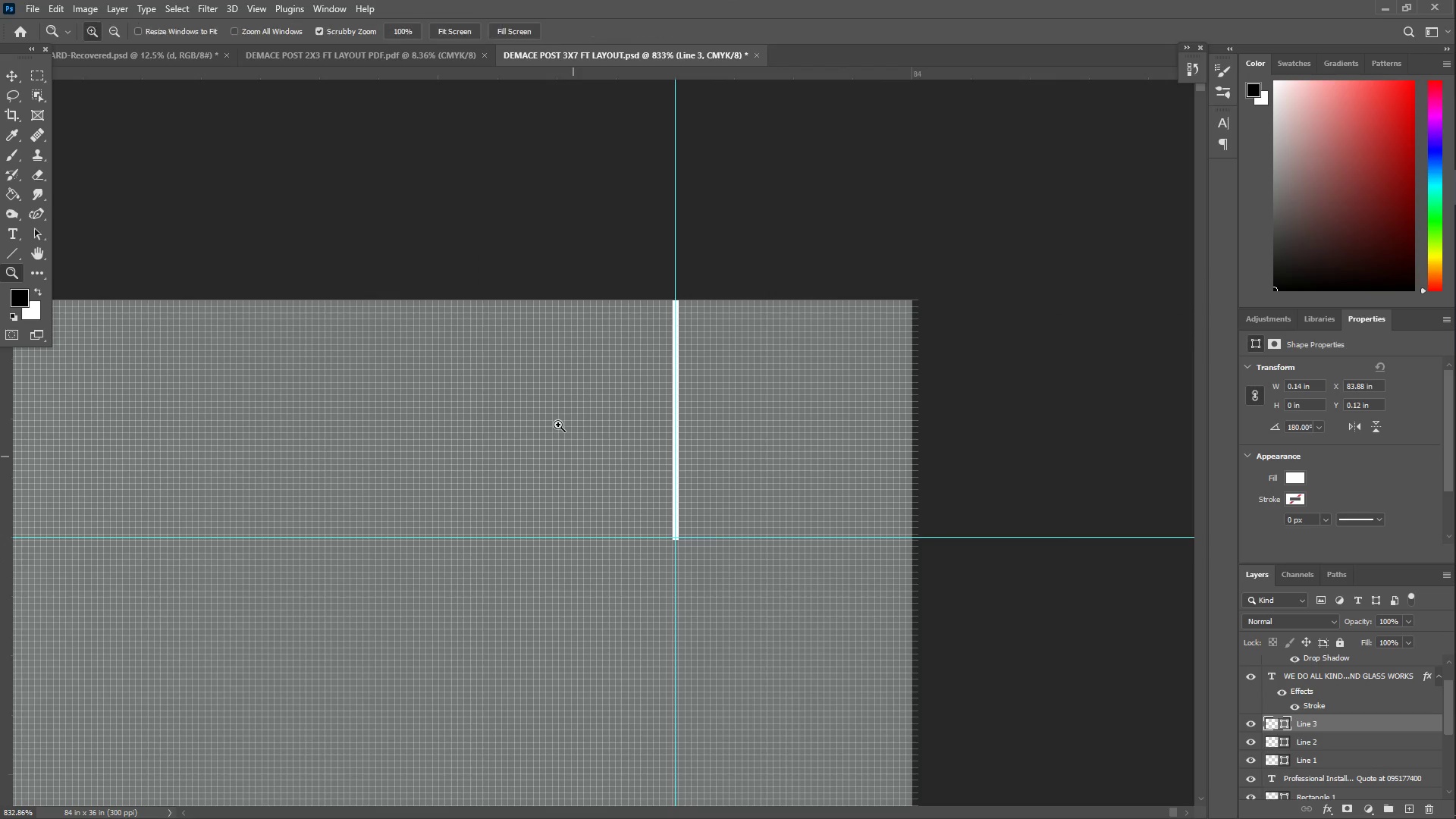 
left_click_drag(start_coordinate=[557, 424], to_coordinate=[453, 450])
 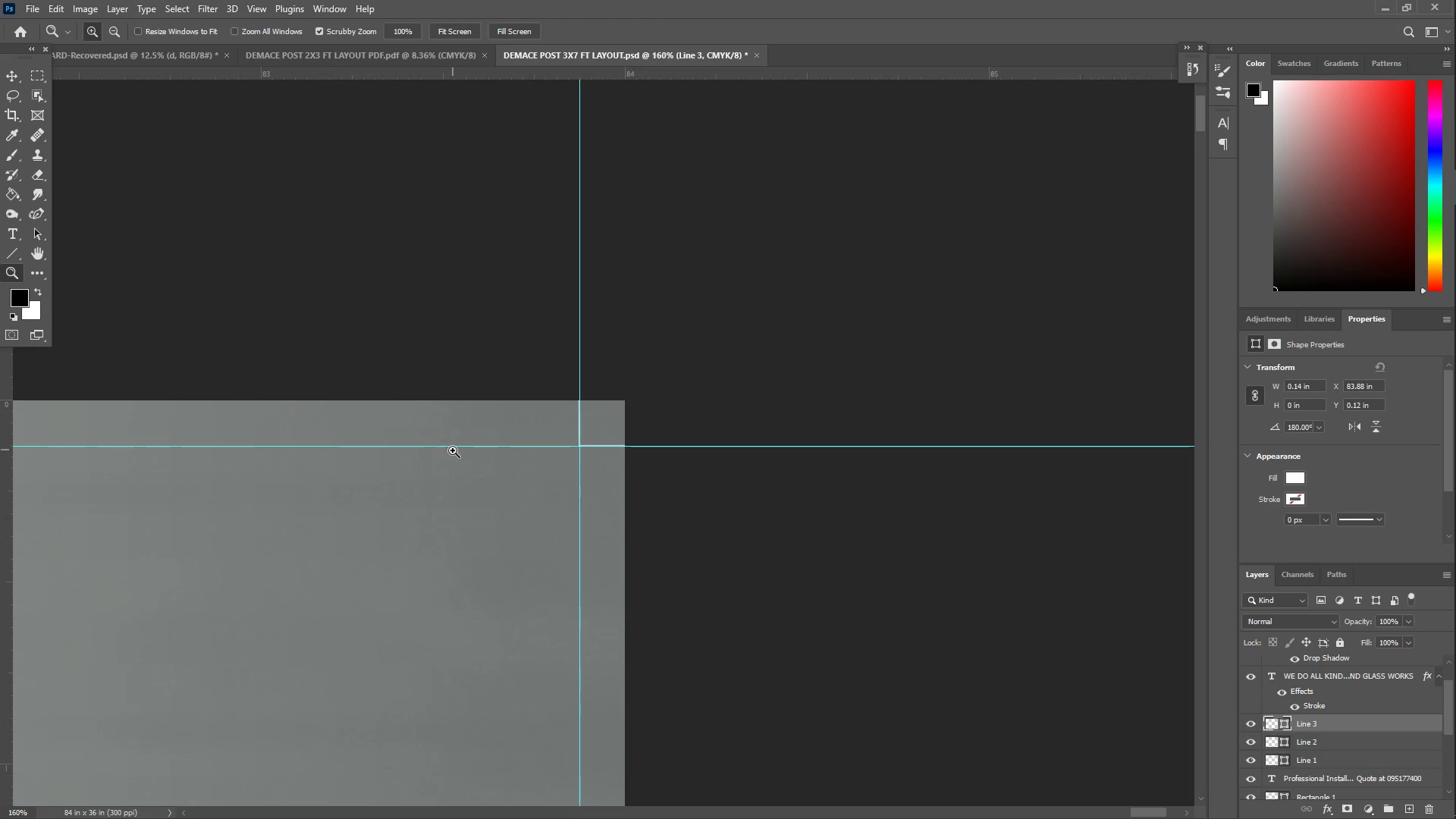 
hold_key(key=Space, duration=1.51)
 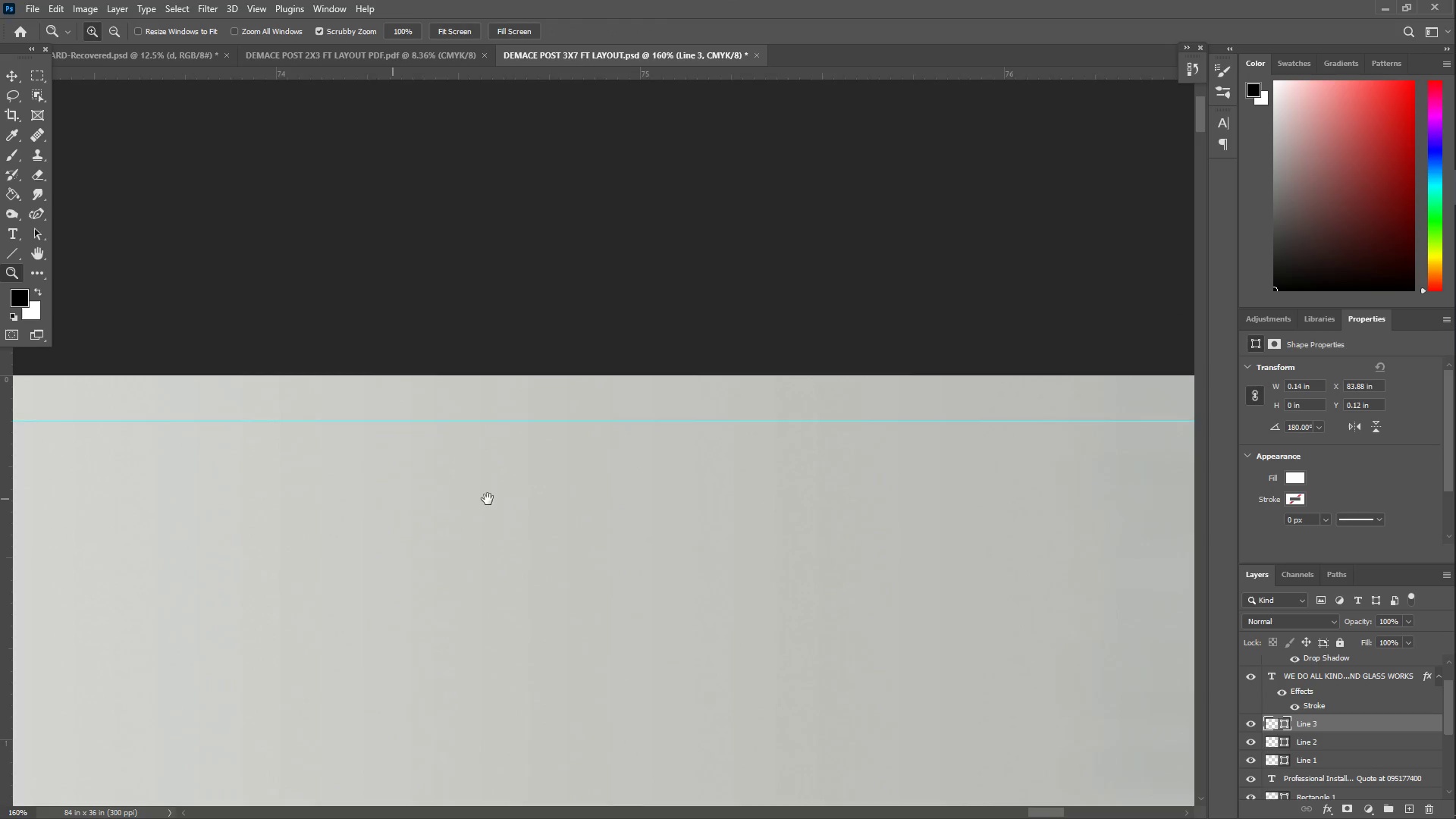 
left_click_drag(start_coordinate=[371, 522], to_coordinate=[909, 509])
 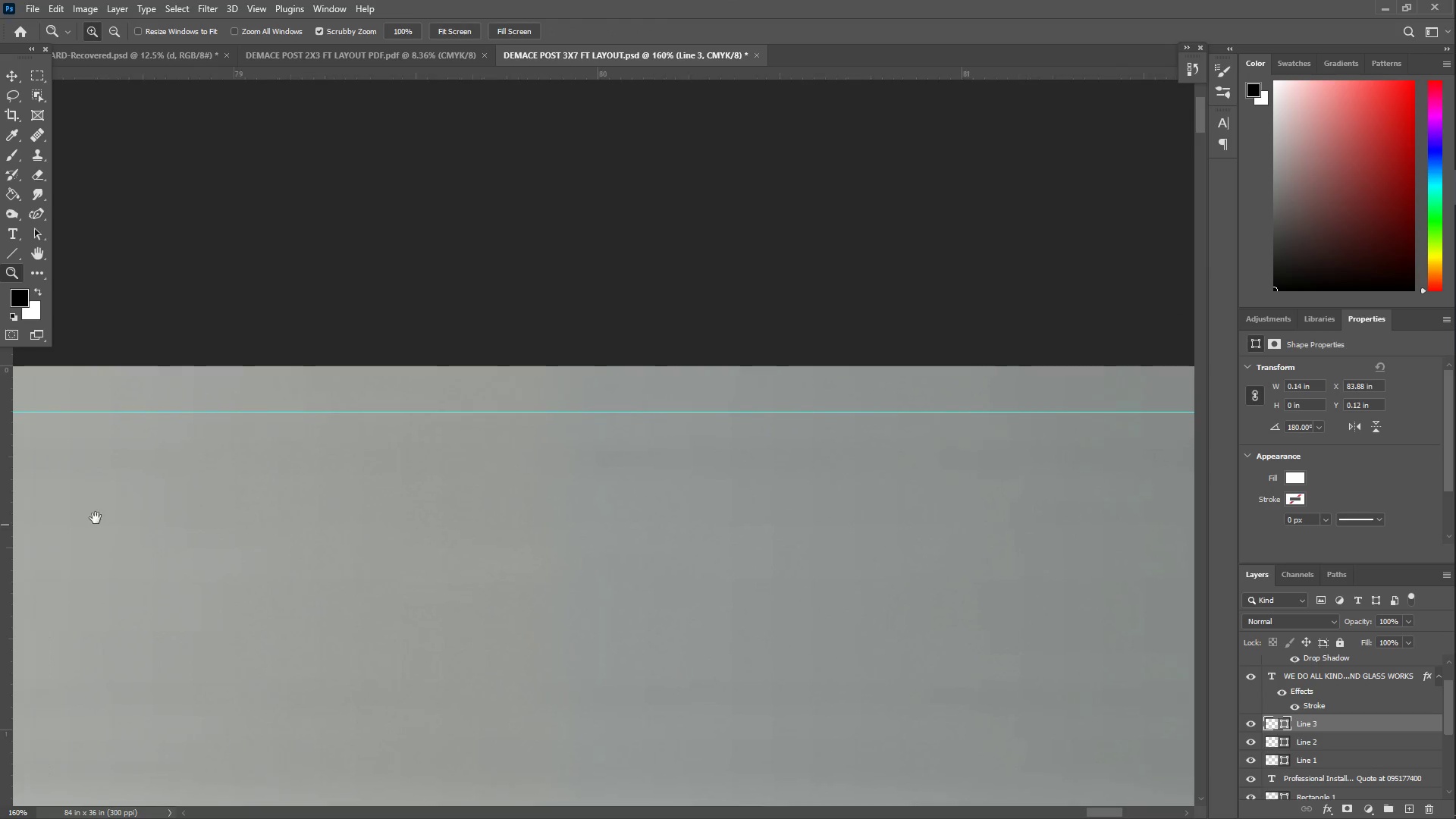 
left_click_drag(start_coordinate=[132, 510], to_coordinate=[736, 517])
 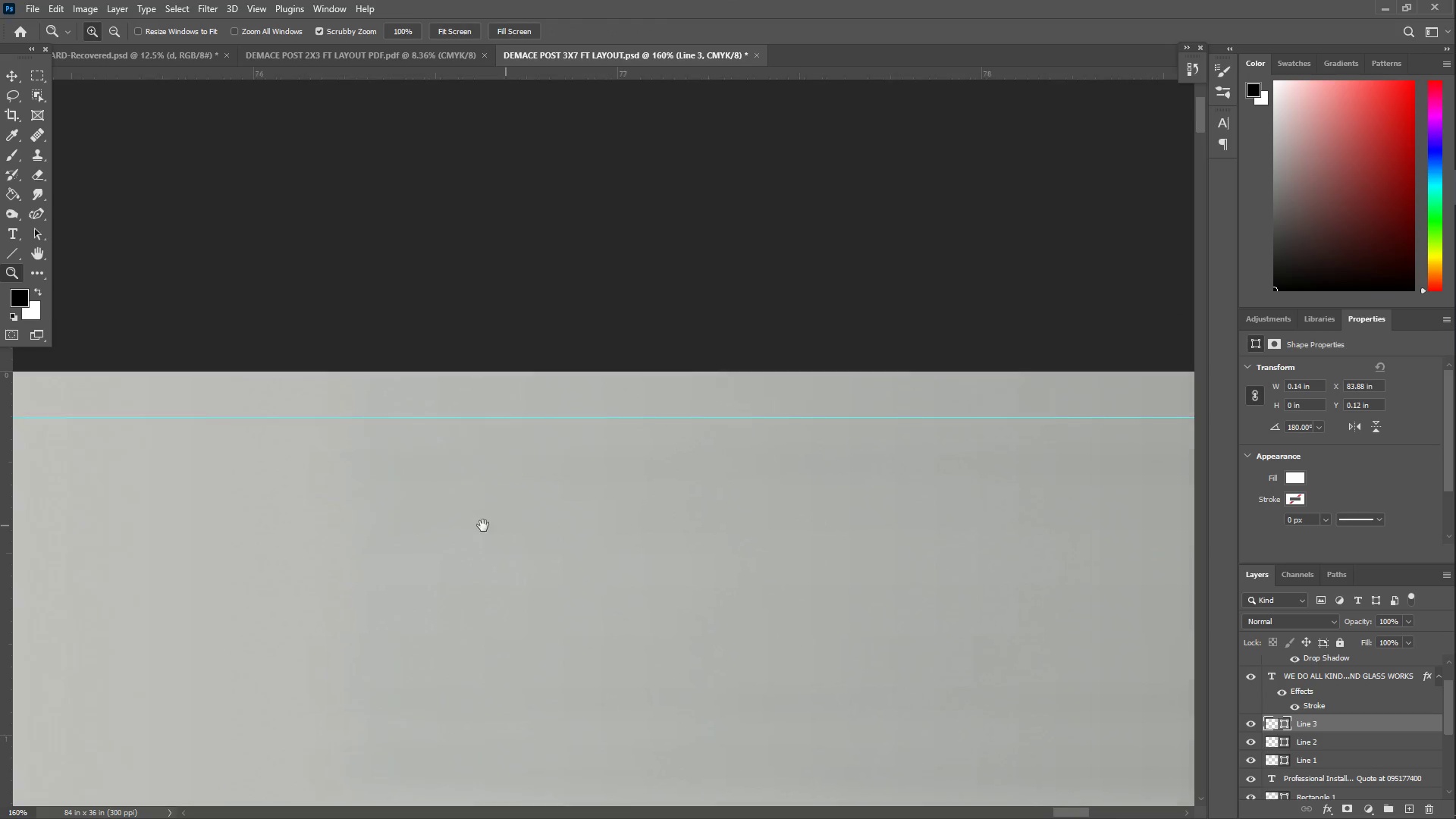 
hold_key(key=Space, duration=1.5)
 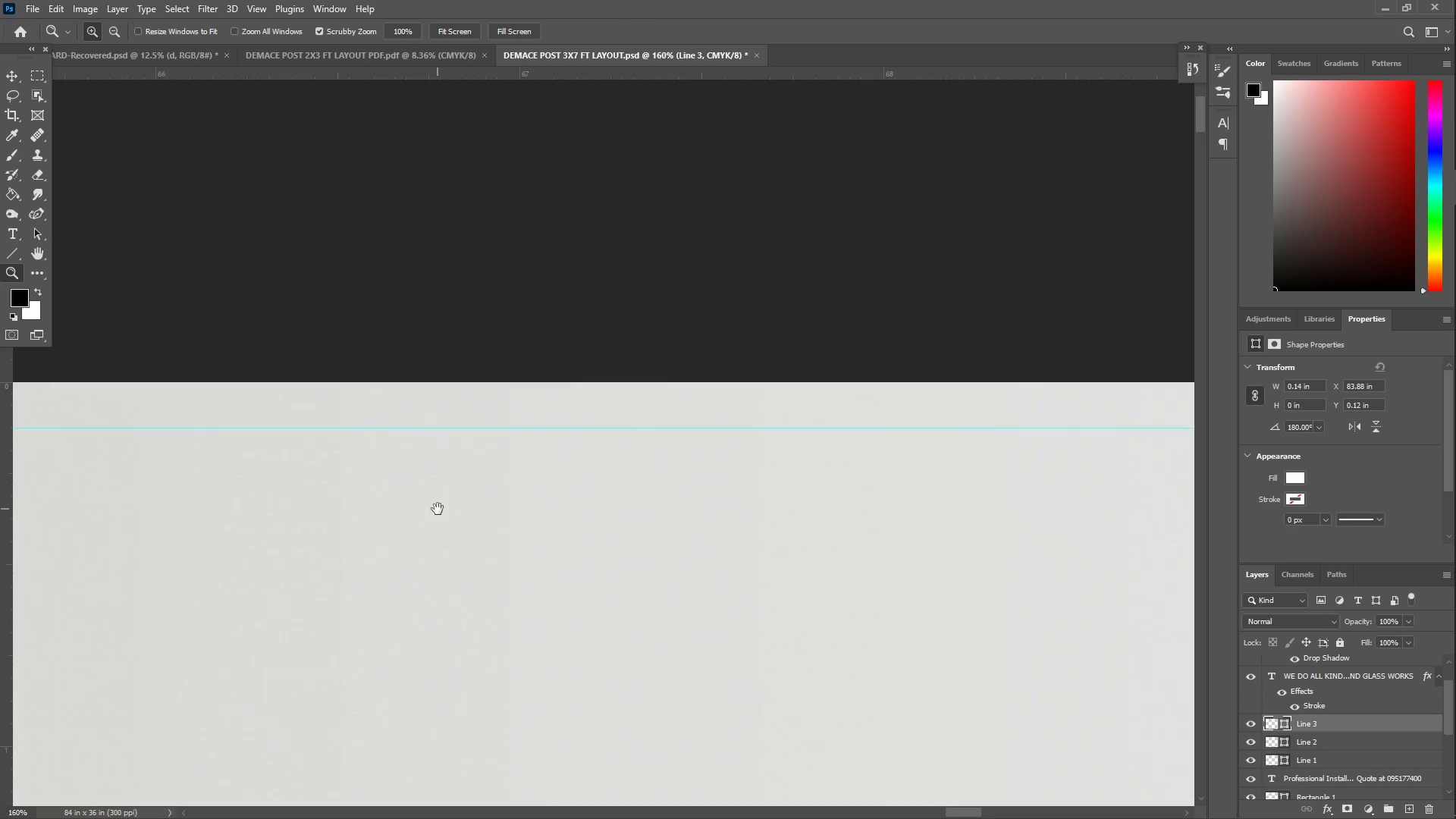 
left_click_drag(start_coordinate=[199, 503], to_coordinate=[703, 502])
 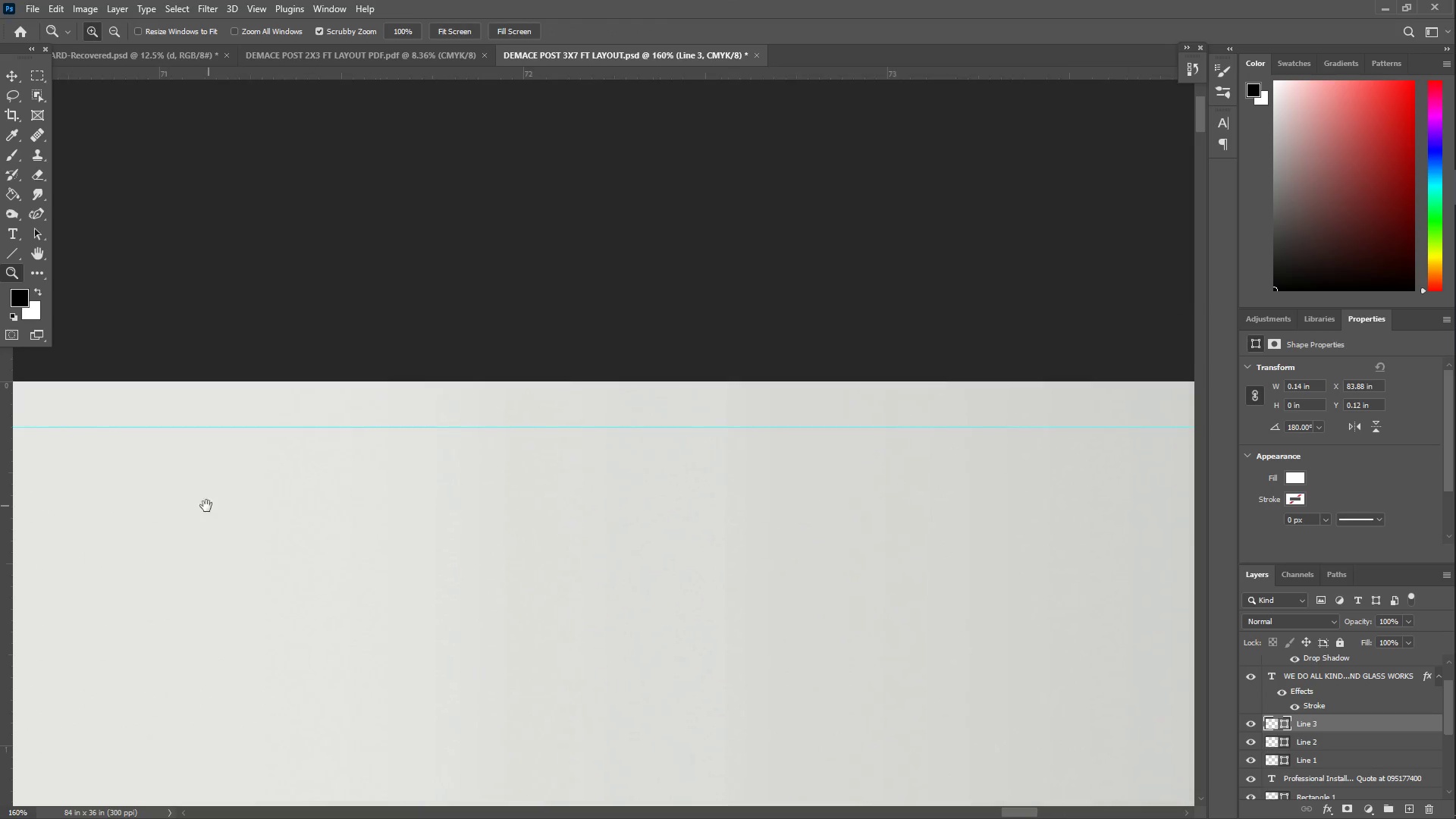 
left_click_drag(start_coordinate=[165, 516], to_coordinate=[790, 516])
 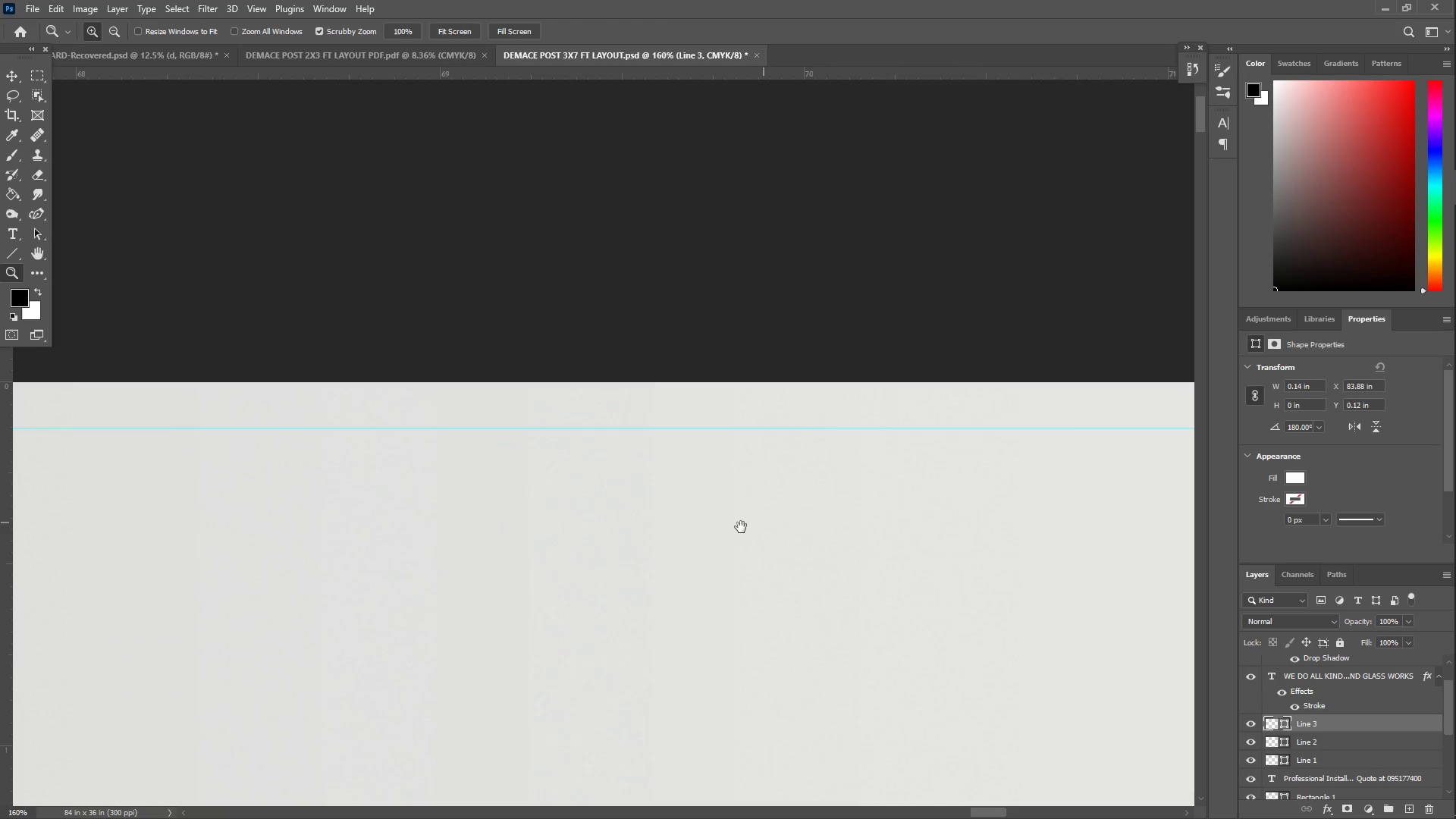 
key(Space)
 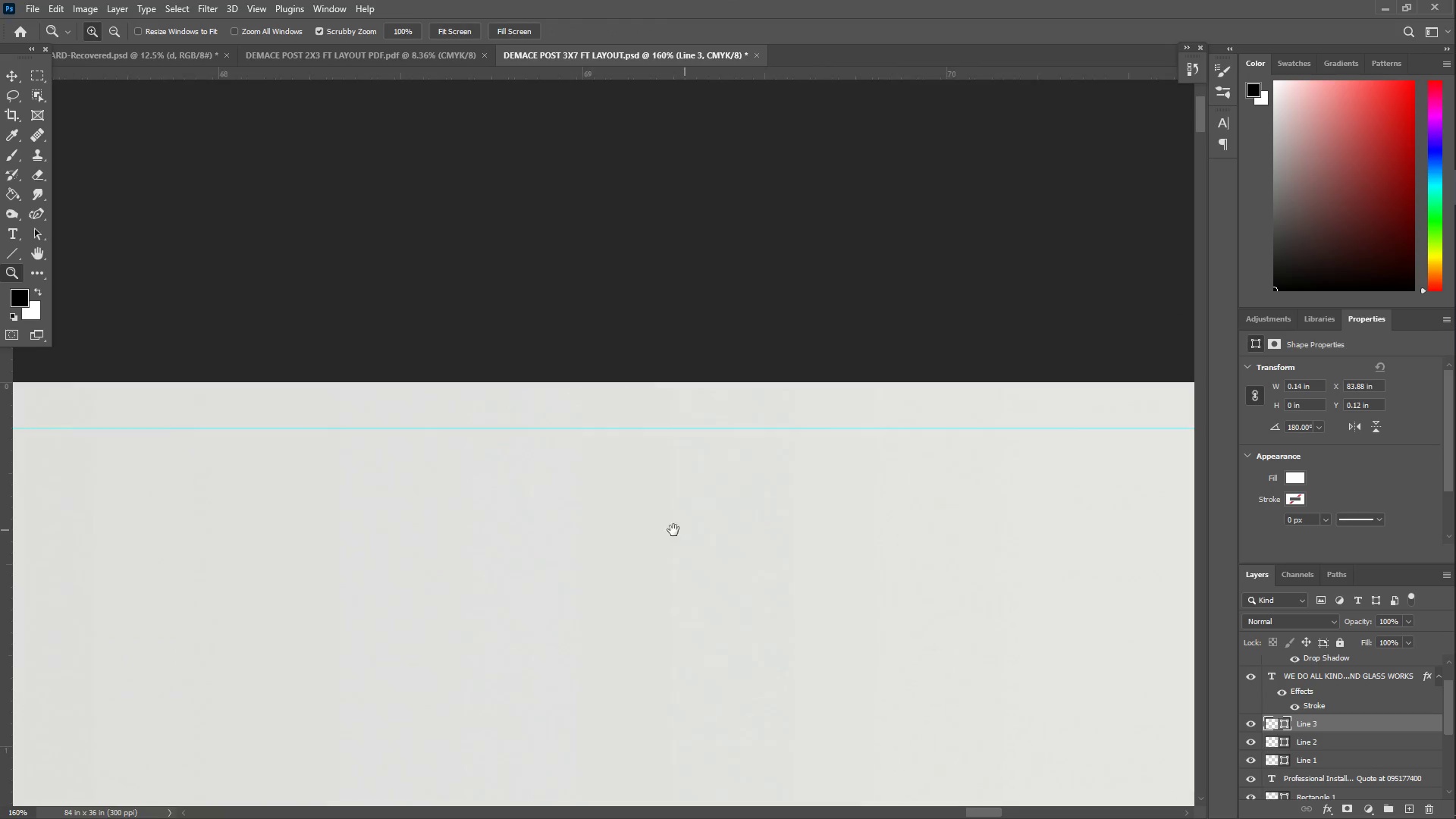 
key(Space)
 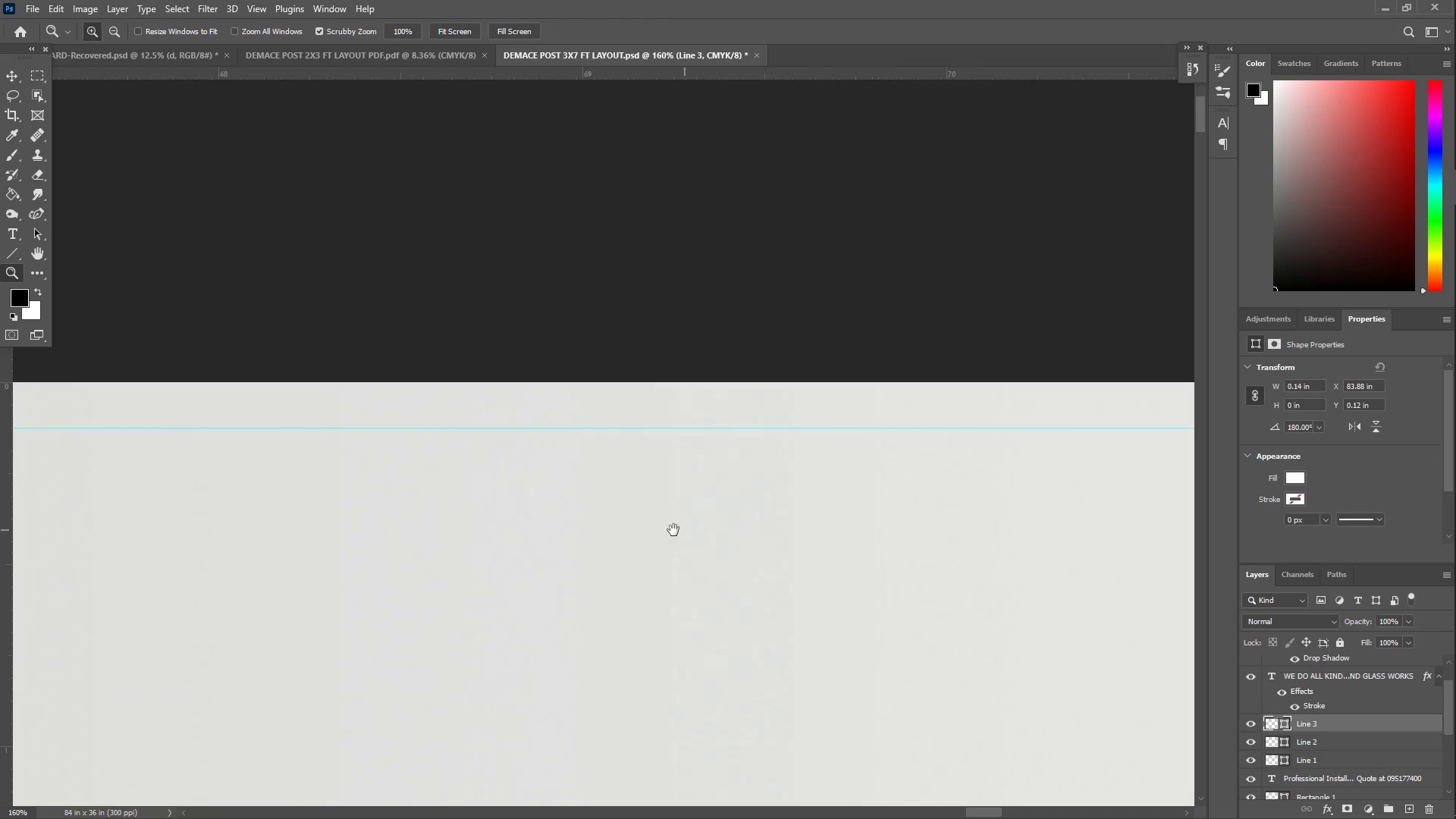 
key(Space)
 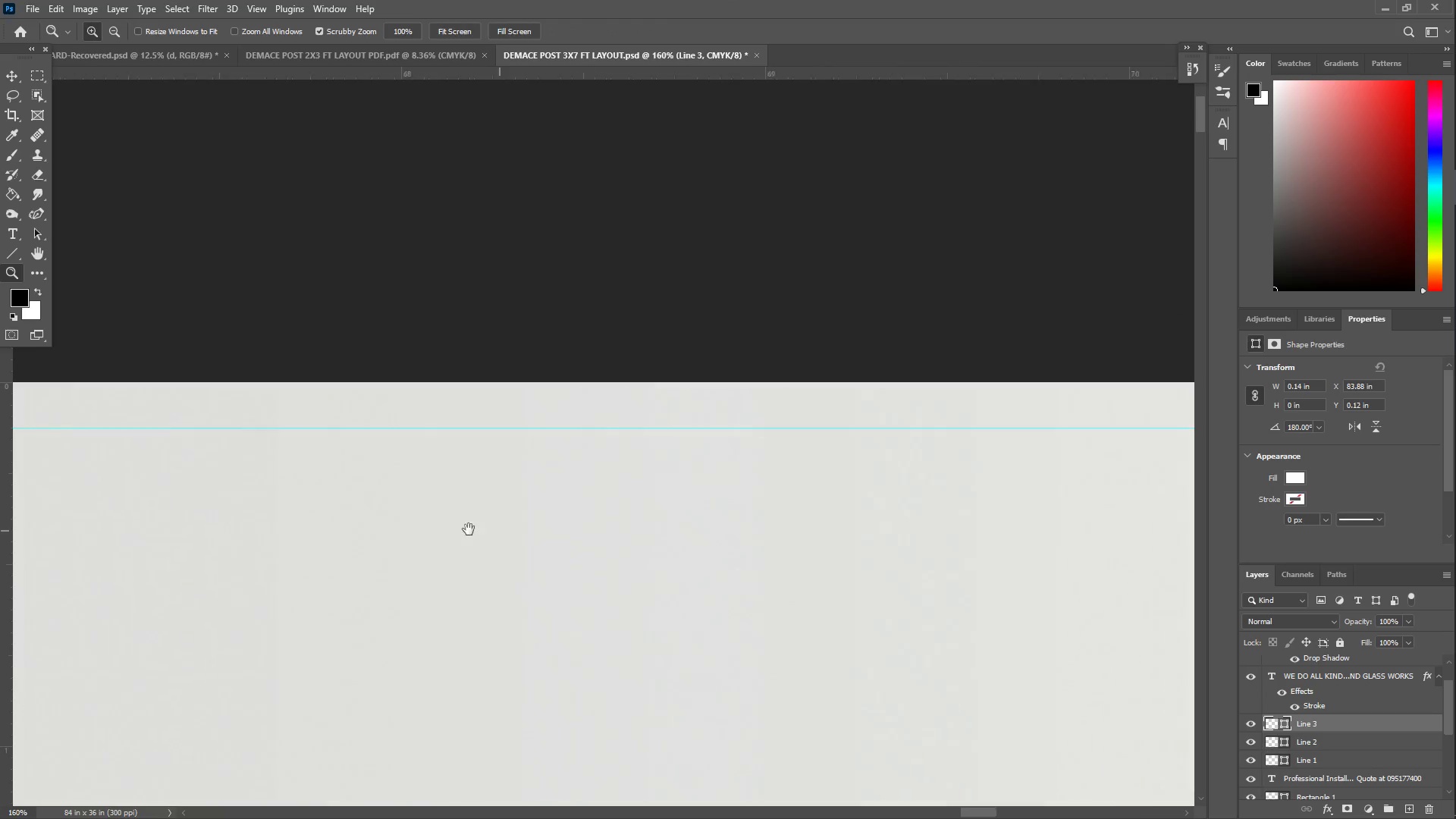 
key(Space)
 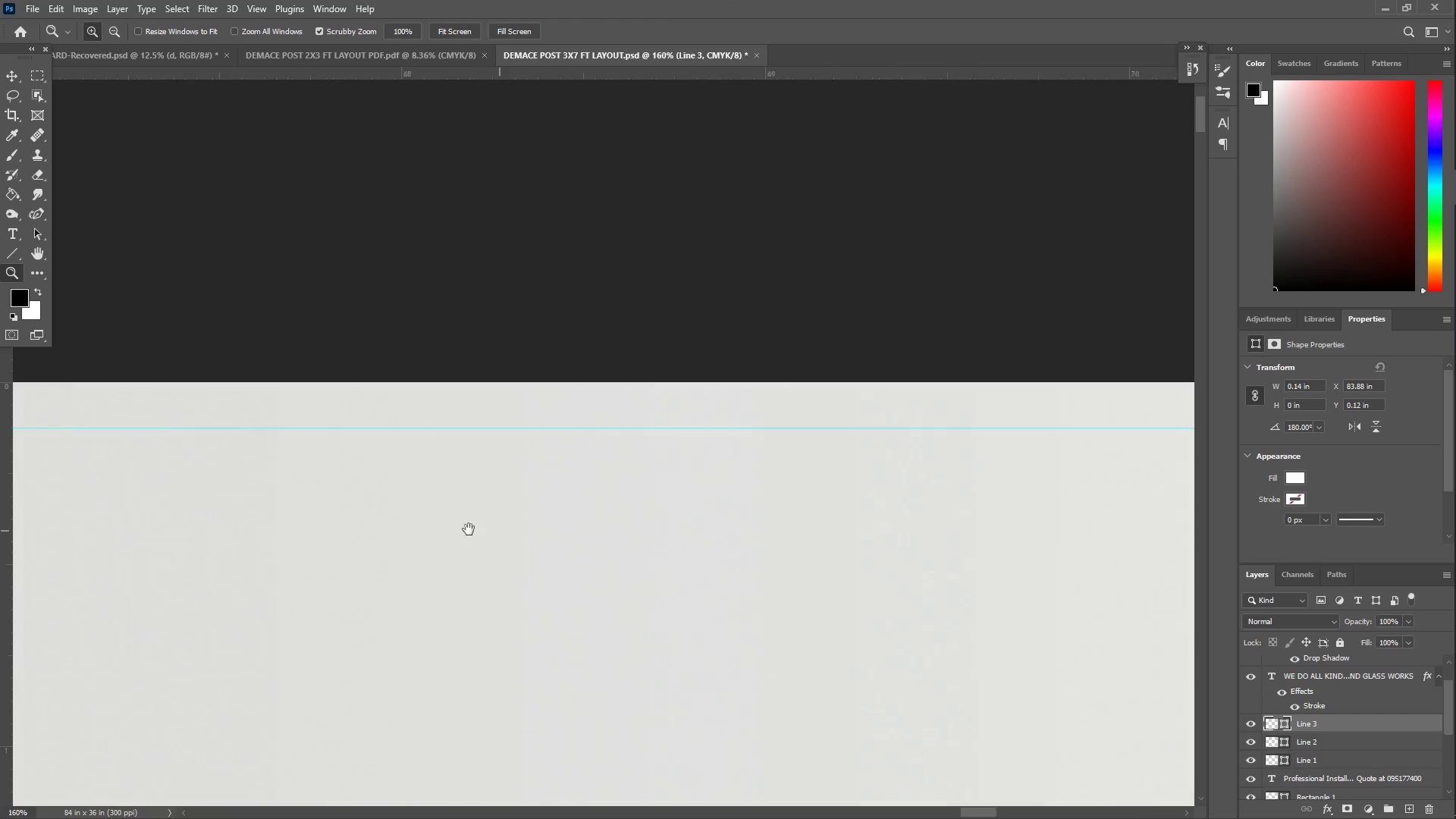 
key(Space)
 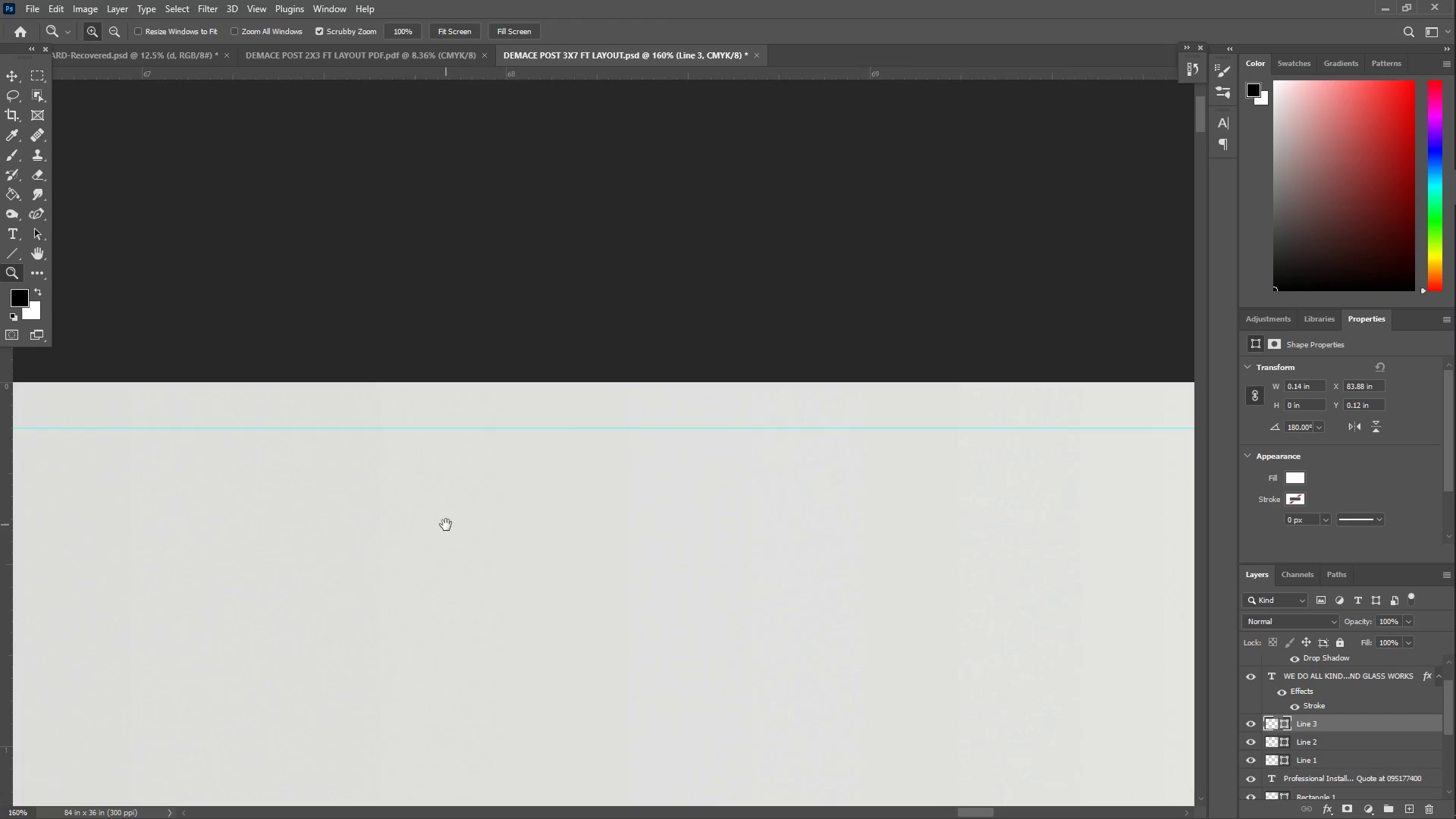 
hold_key(key=Space, duration=1.97)
 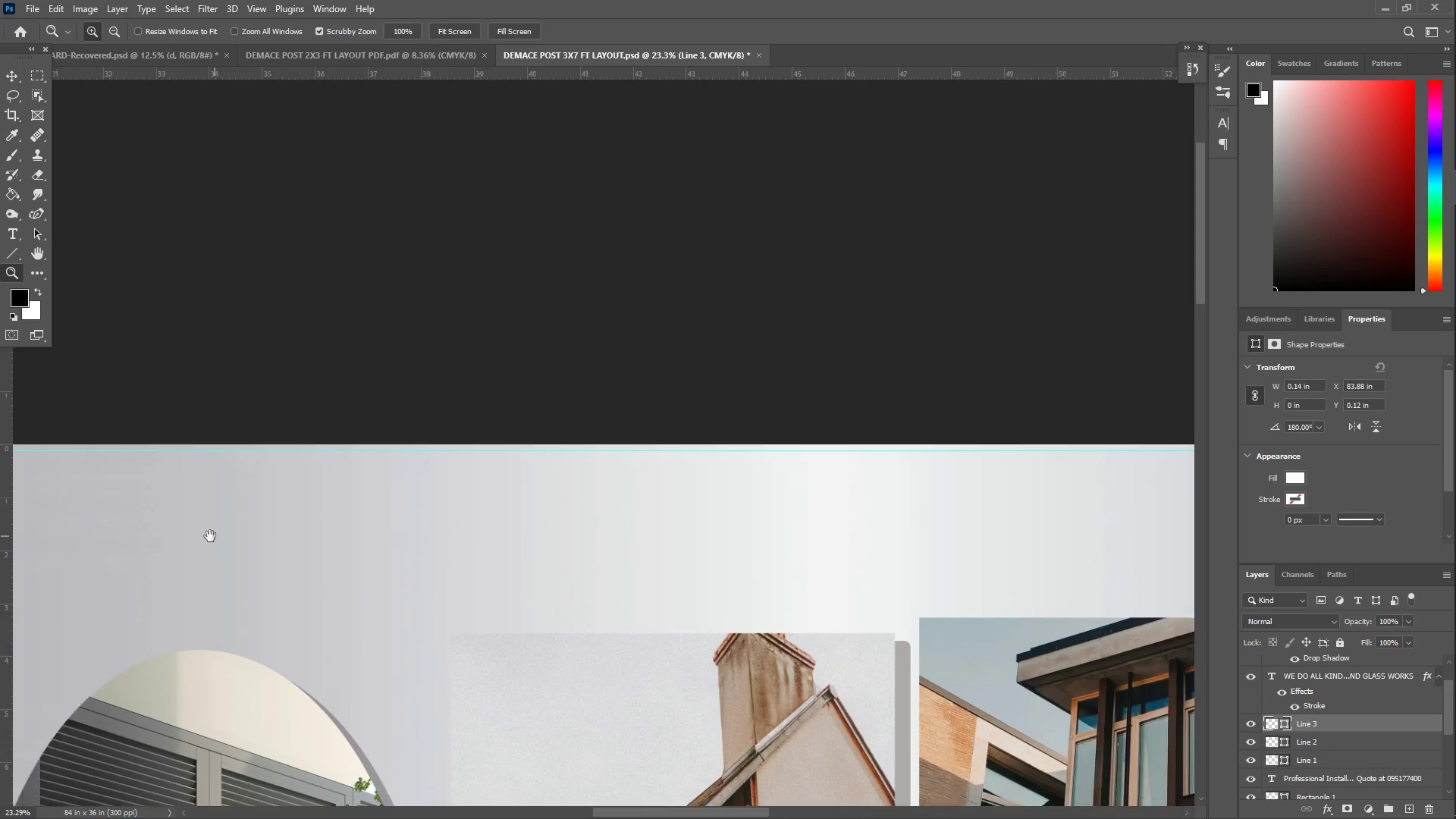 
key(Z)
 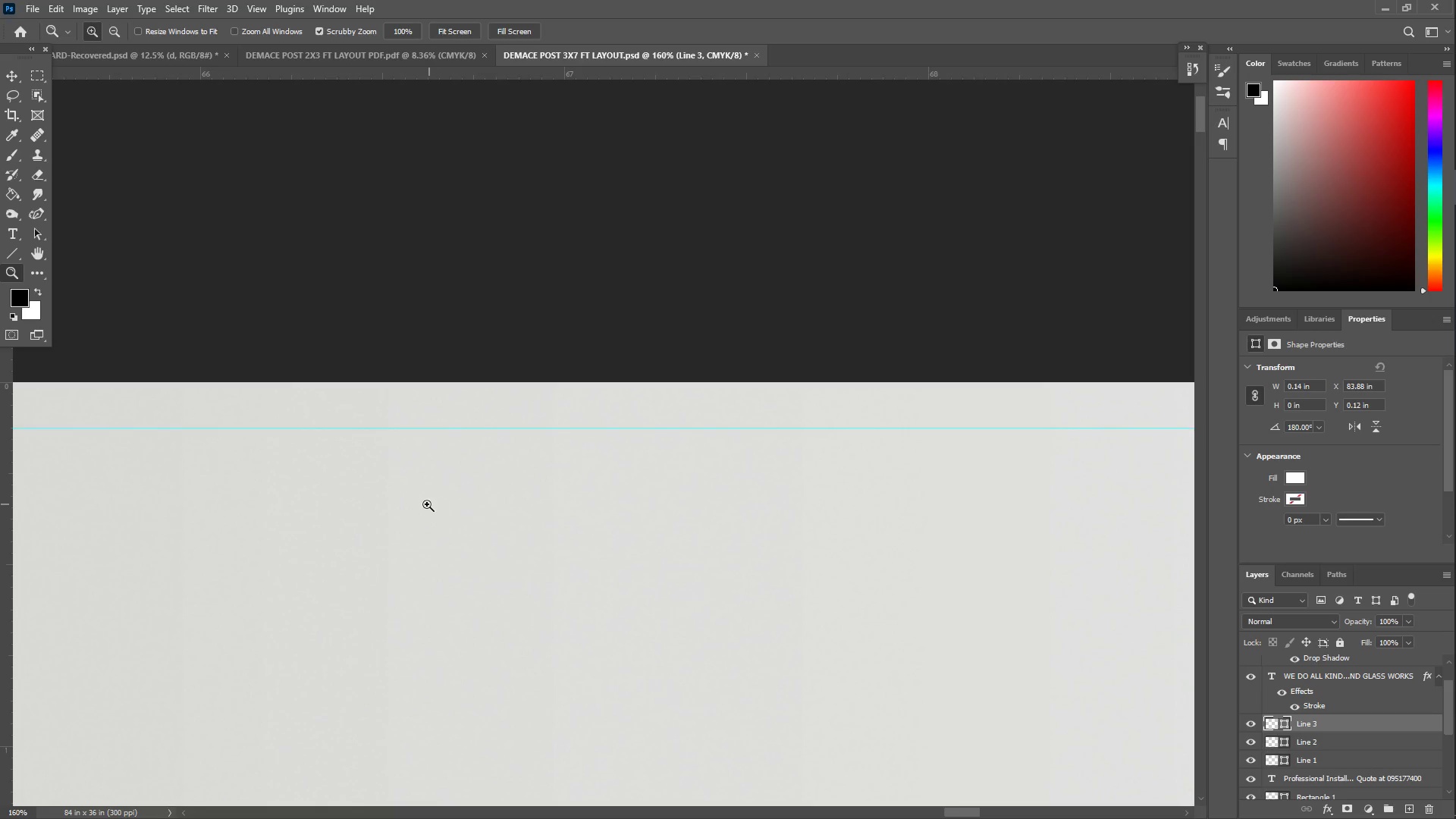 
left_click_drag(start_coordinate=[432, 504], to_coordinate=[318, 527])
 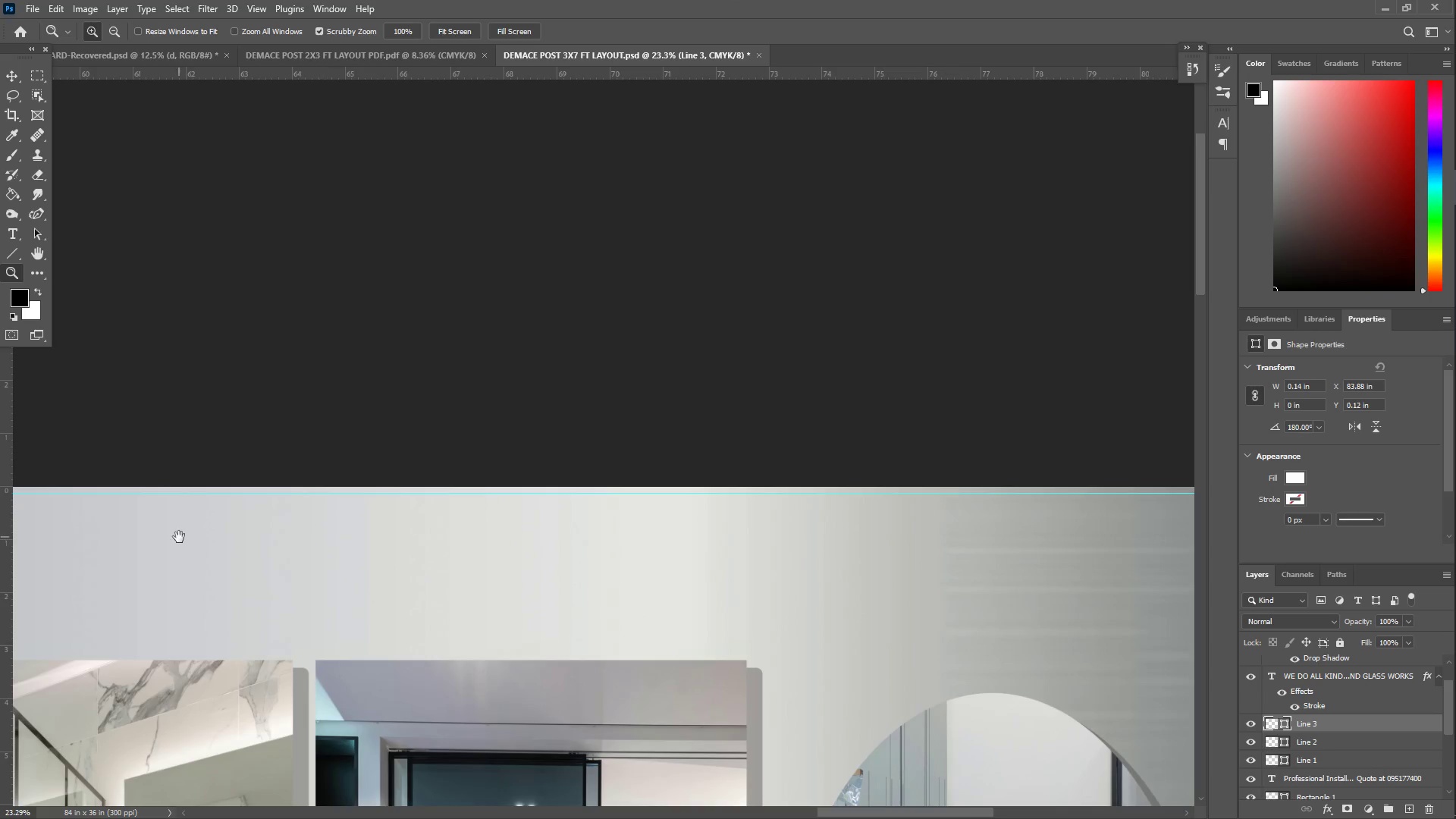 
left_click_drag(start_coordinate=[187, 535], to_coordinate=[795, 514])
 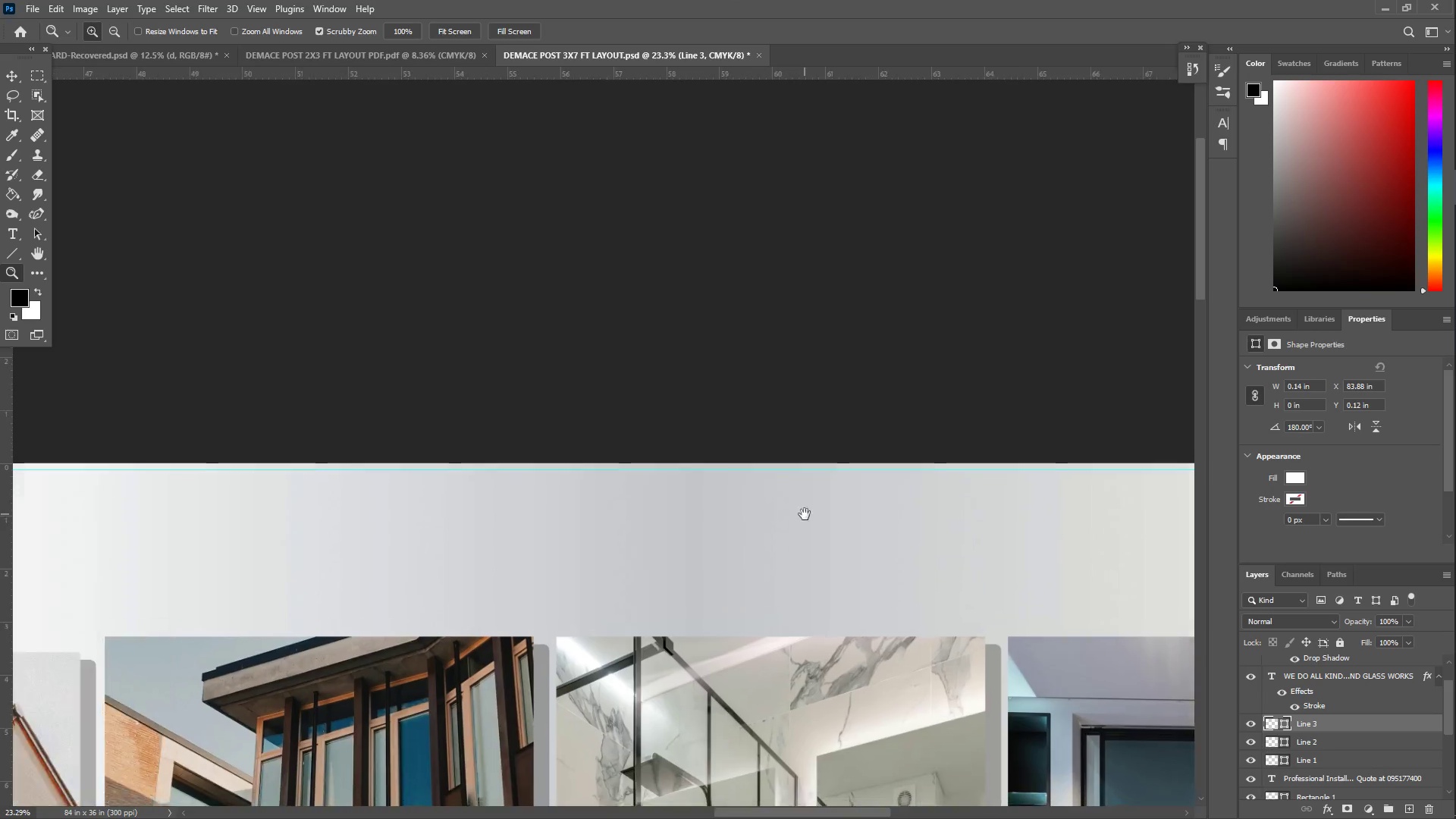 
hold_key(key=Space, duration=1.52)
 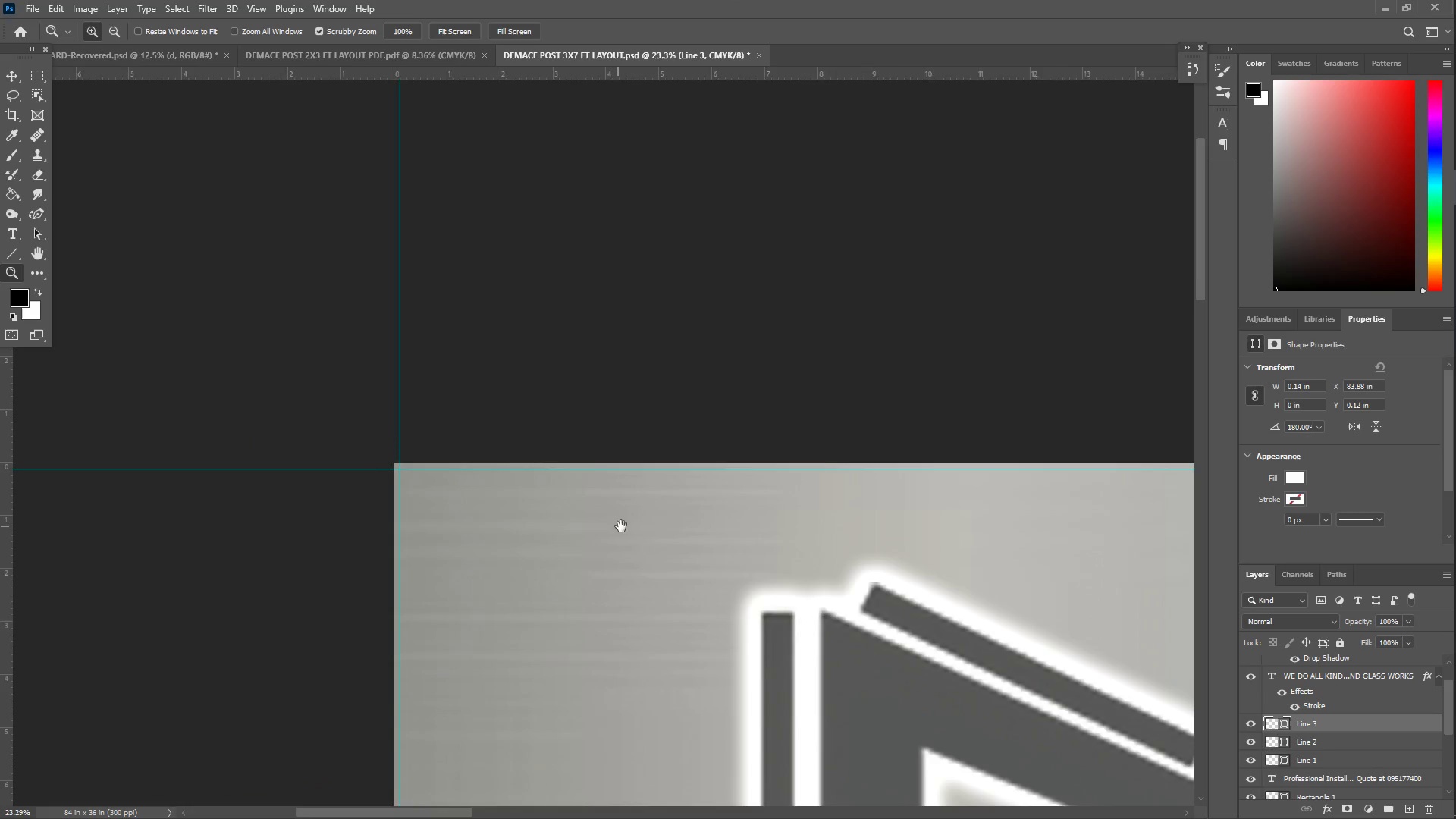 
left_click_drag(start_coordinate=[171, 521], to_coordinate=[910, 524])
 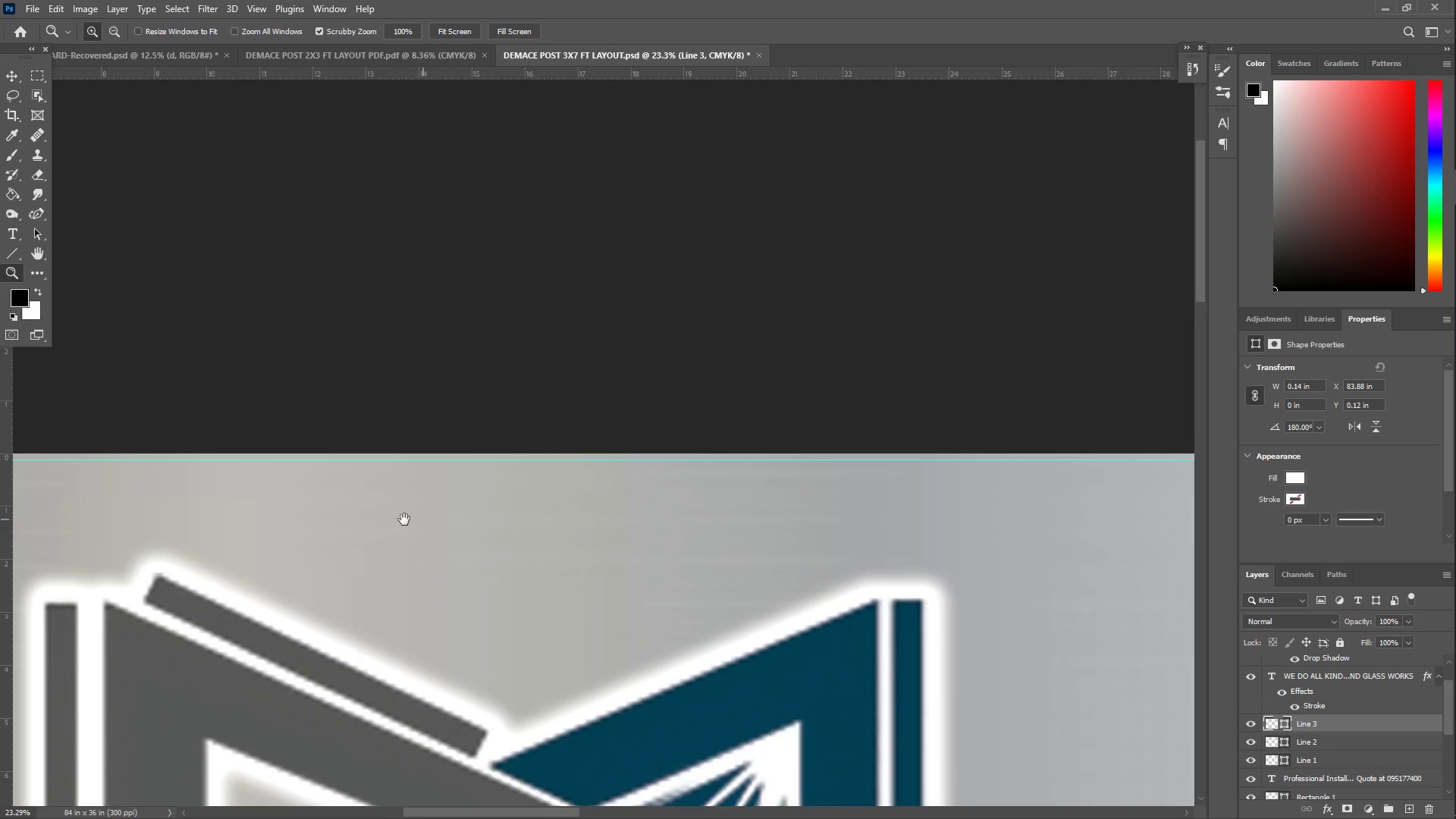 
hold_key(key=Space, duration=0.95)
 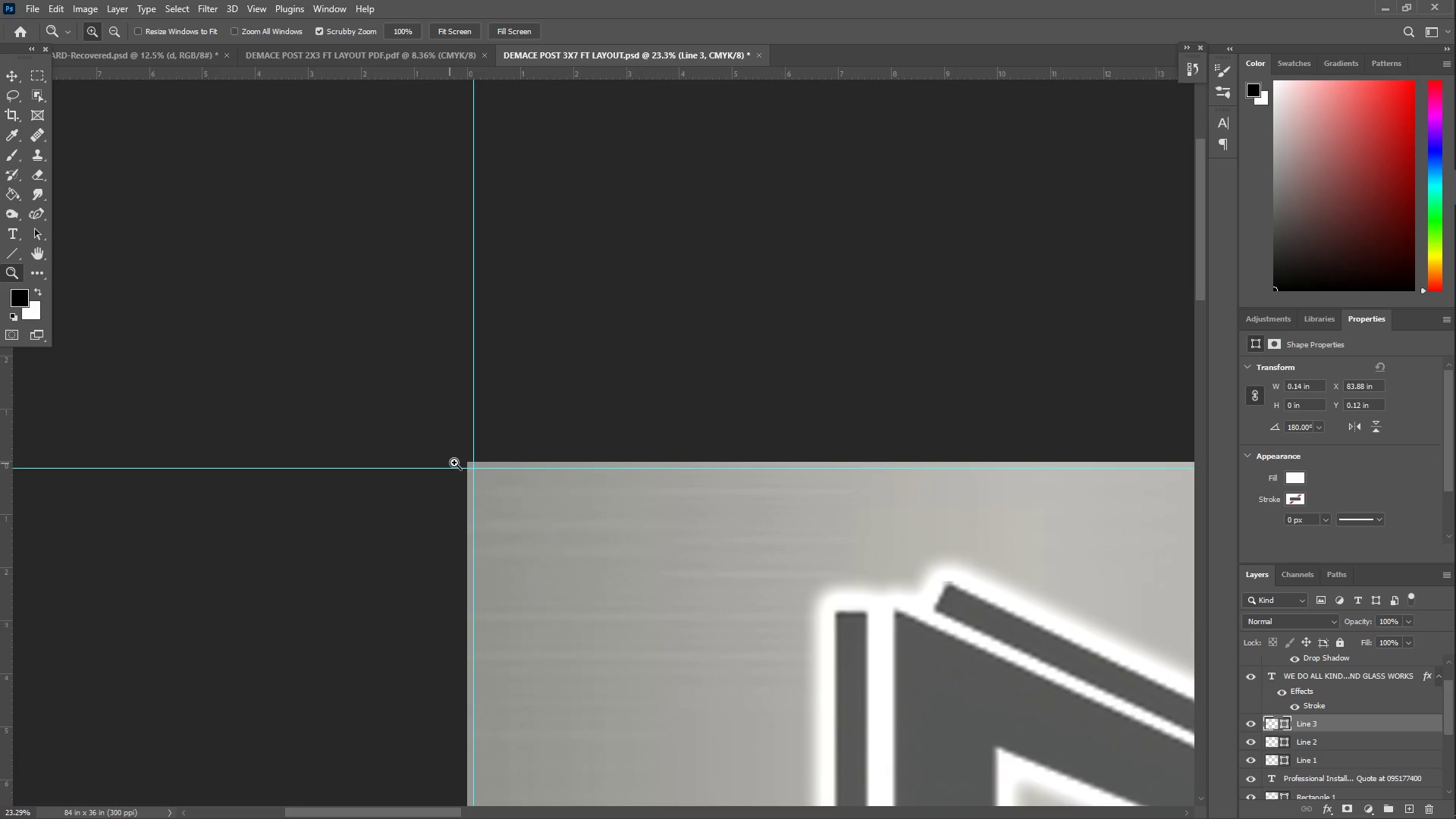 
left_click_drag(start_coordinate=[166, 524], to_coordinate=[688, 525])
 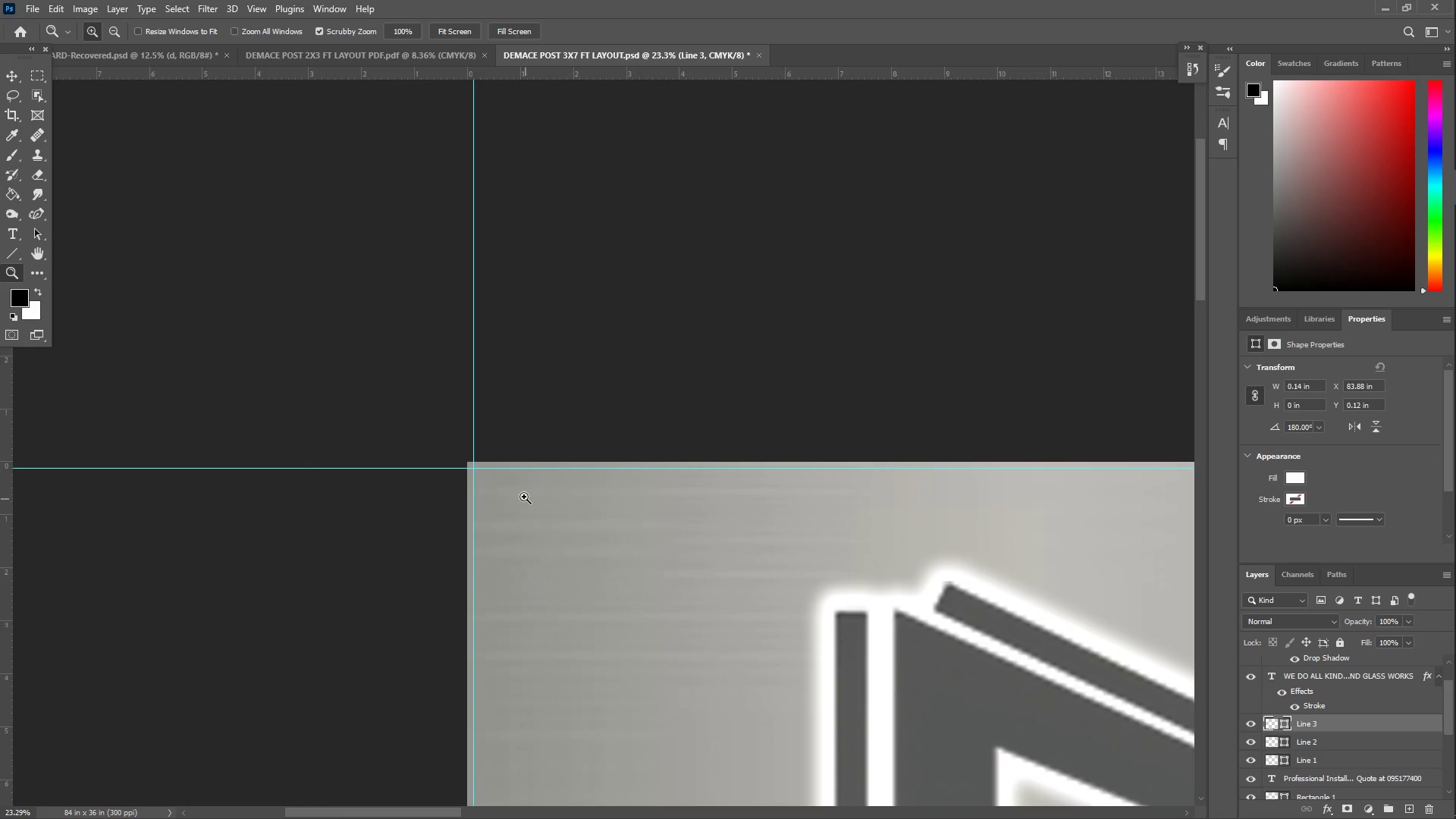 
key(Z)
 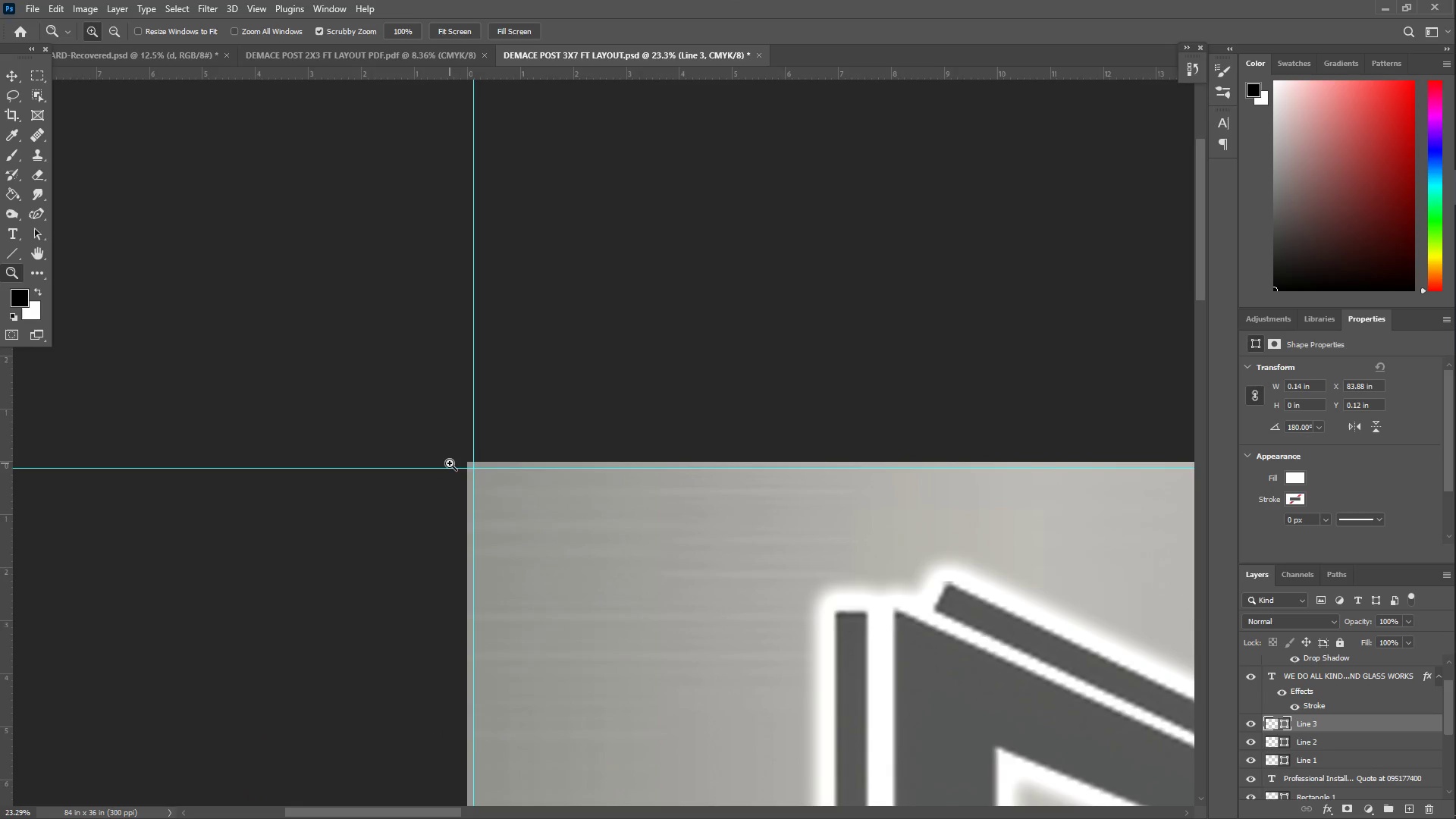 
left_click_drag(start_coordinate=[450, 463], to_coordinate=[389, 530])
 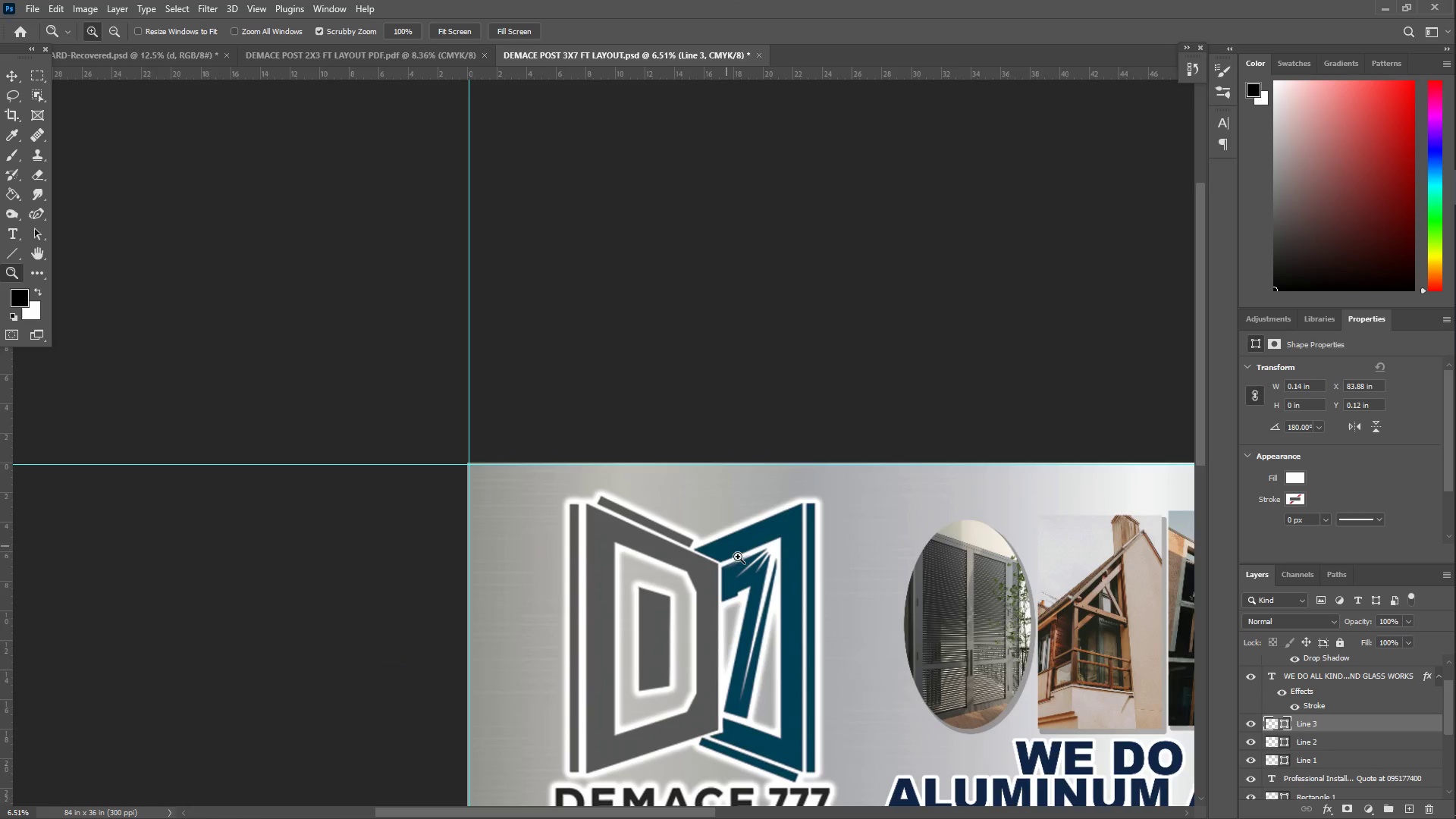 
left_click_drag(start_coordinate=[778, 582], to_coordinate=[717, 576])
 